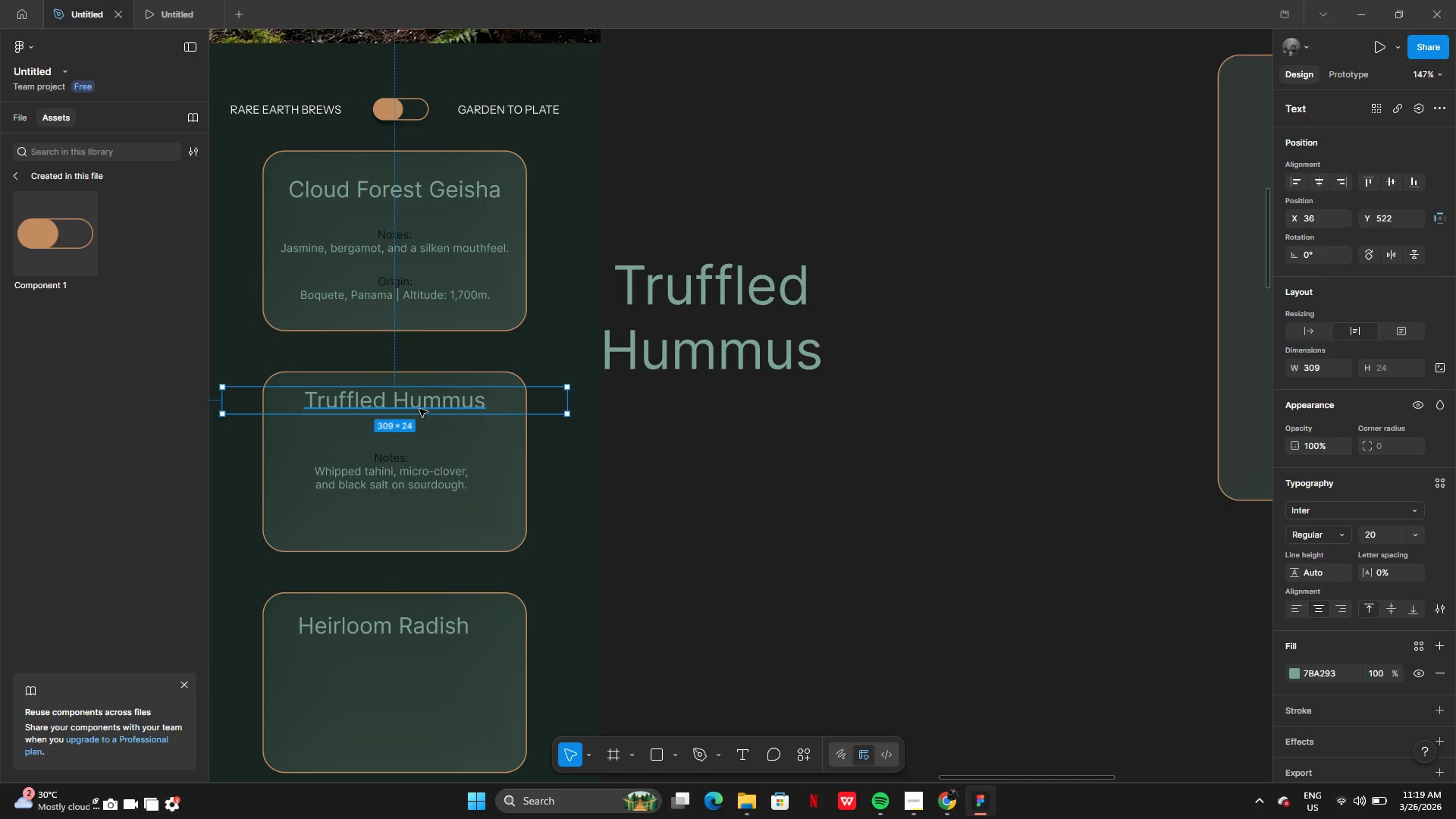 
left_click_drag(start_coordinate=[420, 409], to_coordinate=[416, 425])
 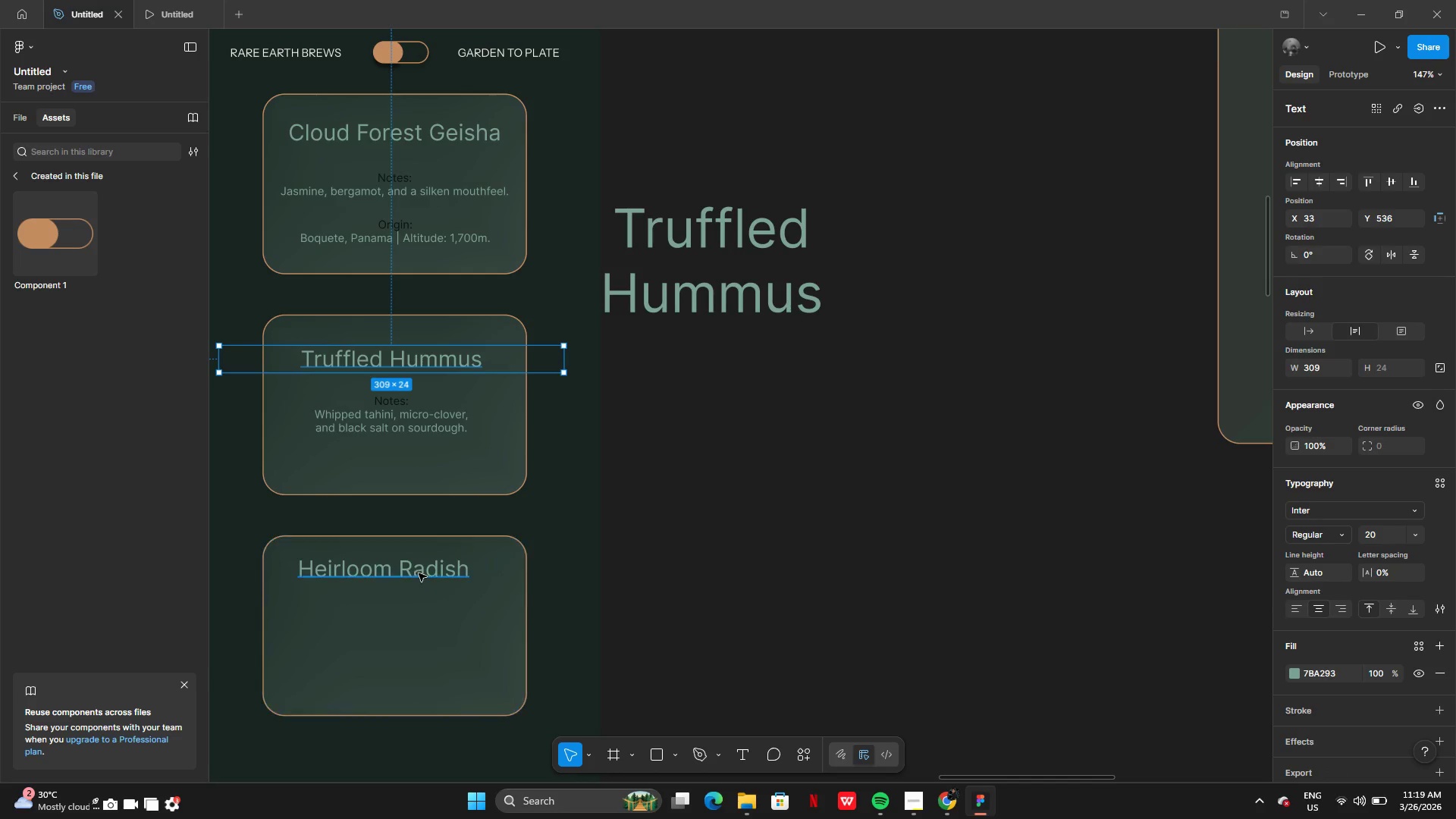 
left_click([414, 564])
 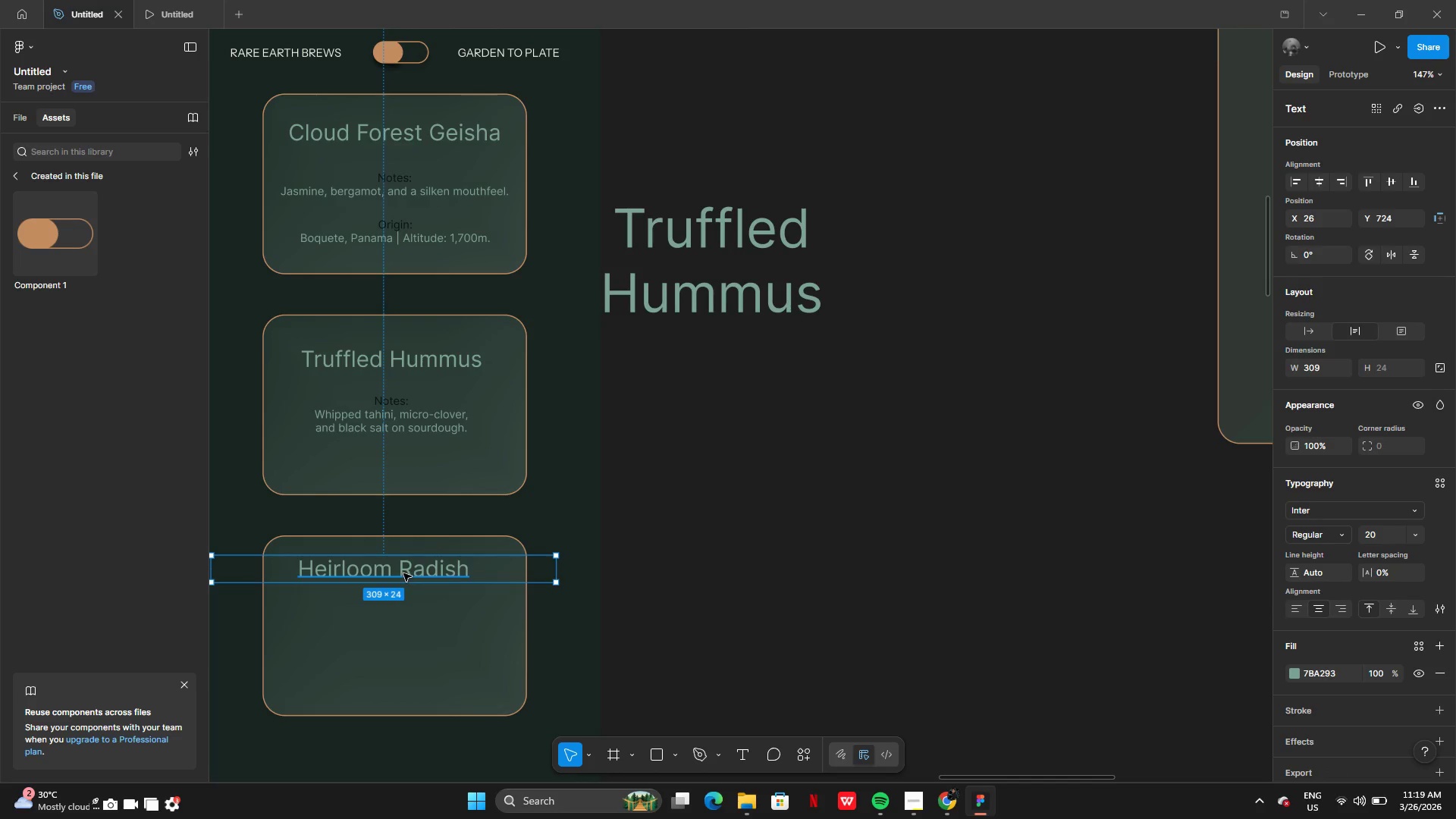 
left_click_drag(start_coordinate=[403, 574], to_coordinate=[414, 591])
 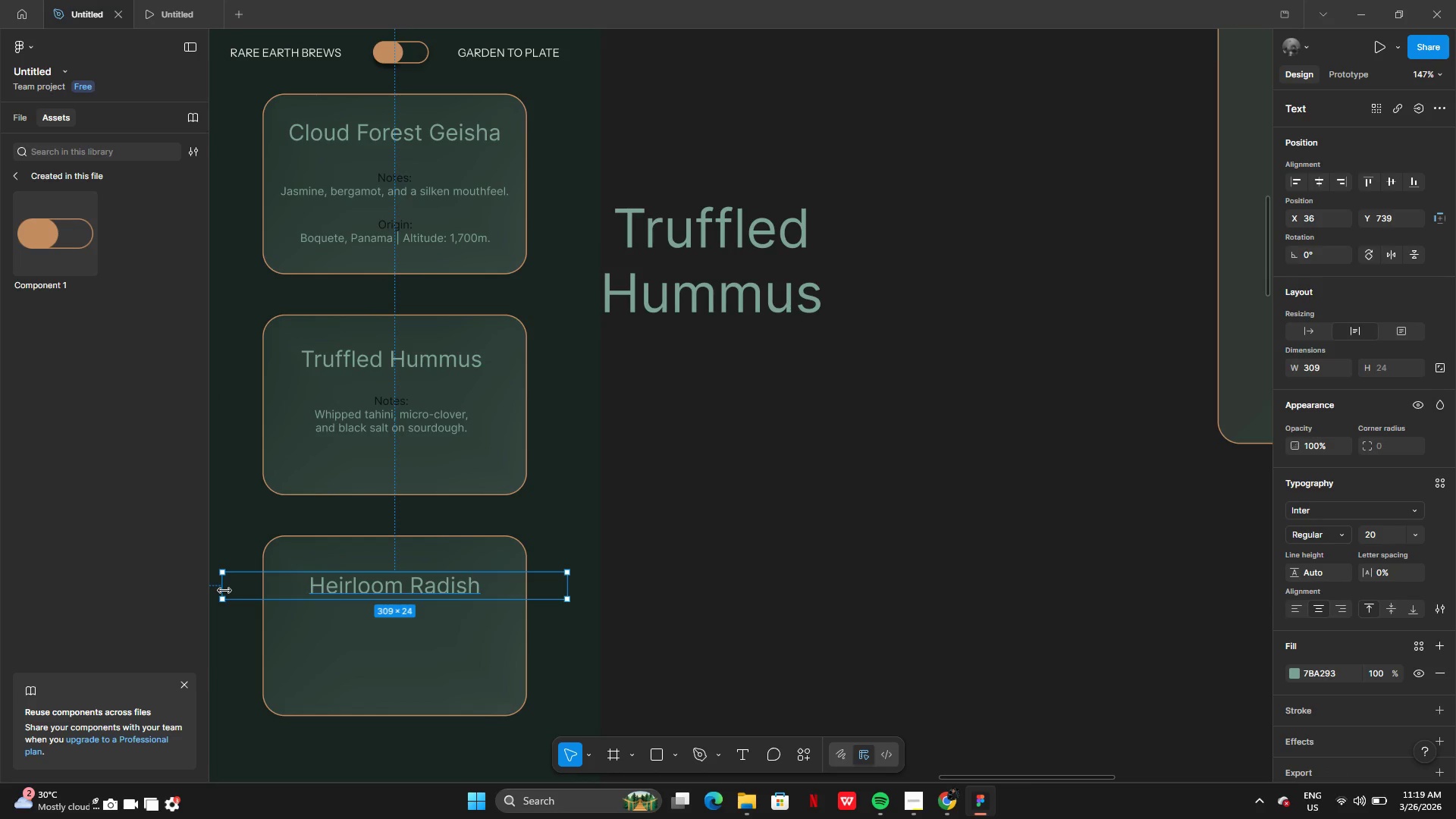 
left_click_drag(start_coordinate=[224, 590], to_coordinate=[381, 594])
 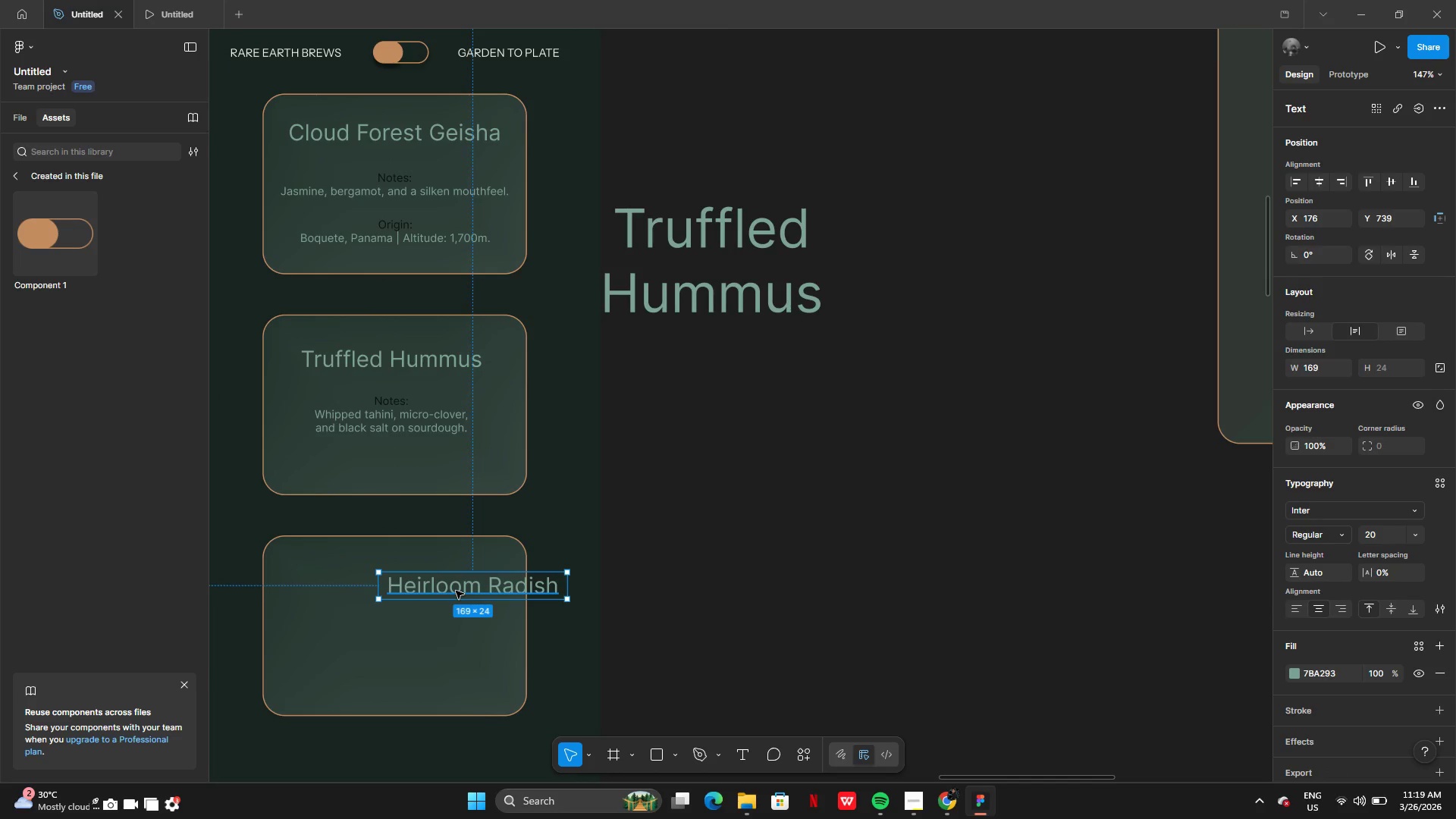 
left_click_drag(start_coordinate=[456, 591], to_coordinate=[372, 595])
 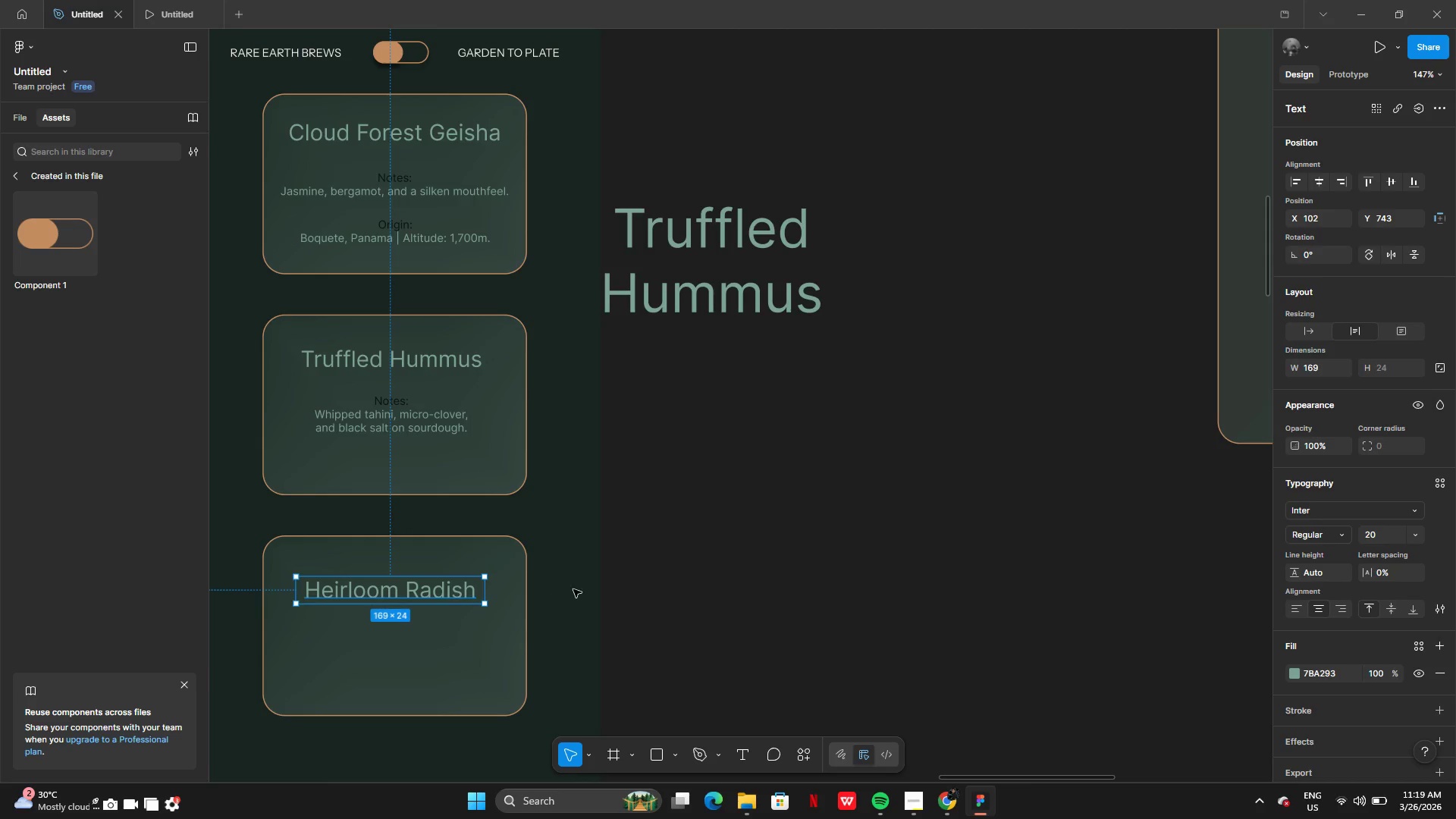 
left_click([616, 588])
 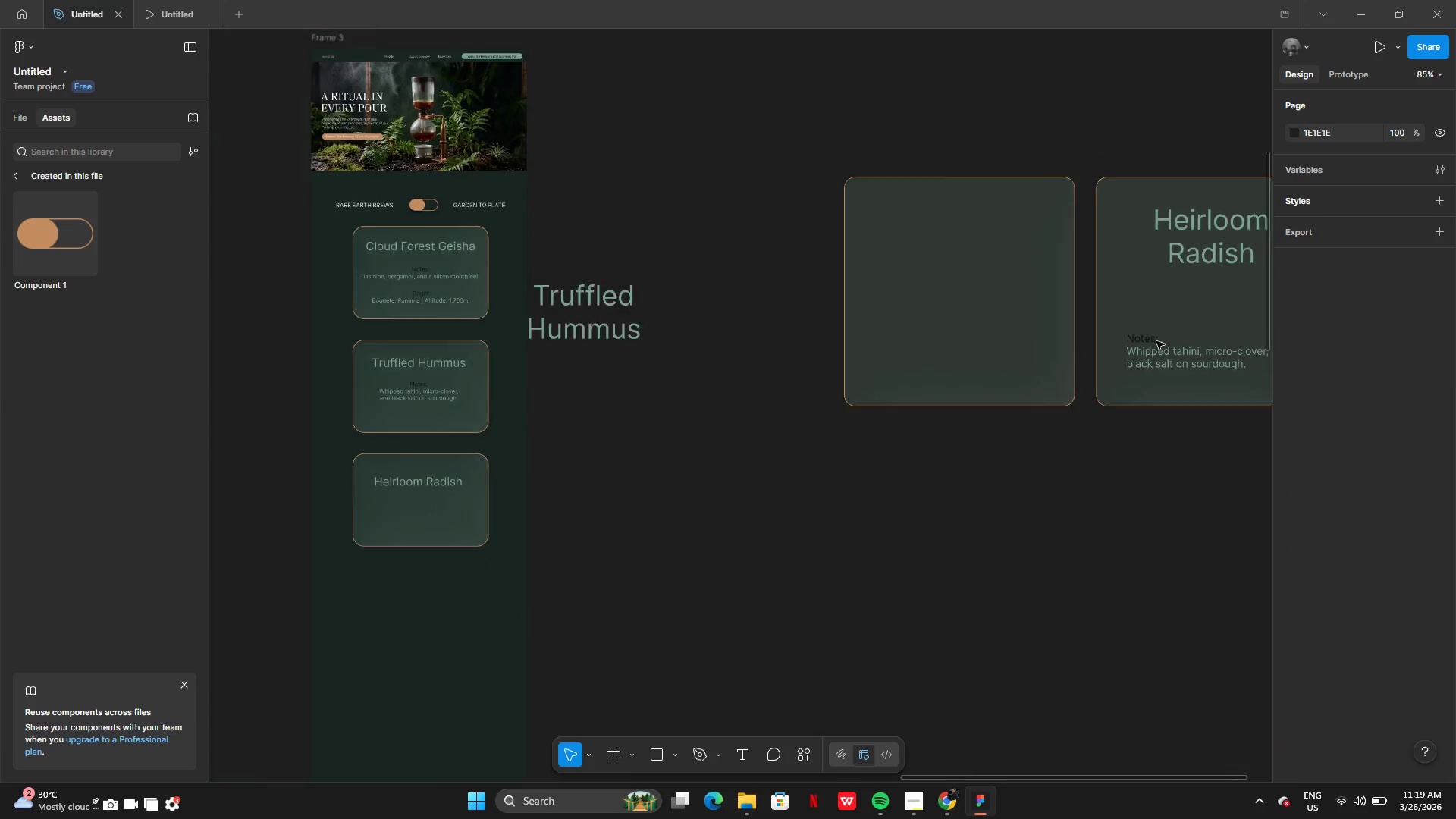 
left_click_drag(start_coordinate=[1159, 351], to_coordinate=[556, 488])
 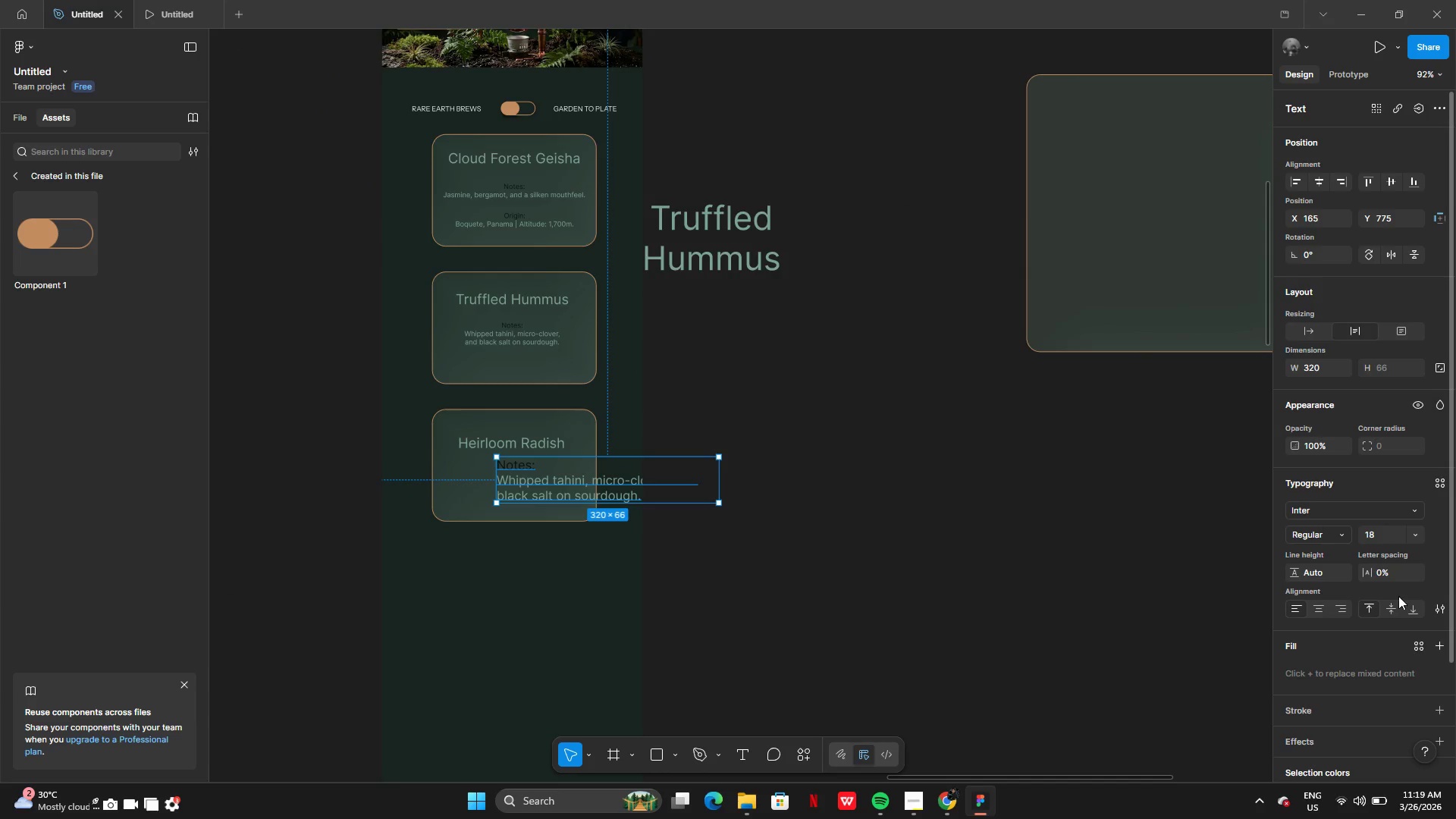 
left_click([1416, 541])
 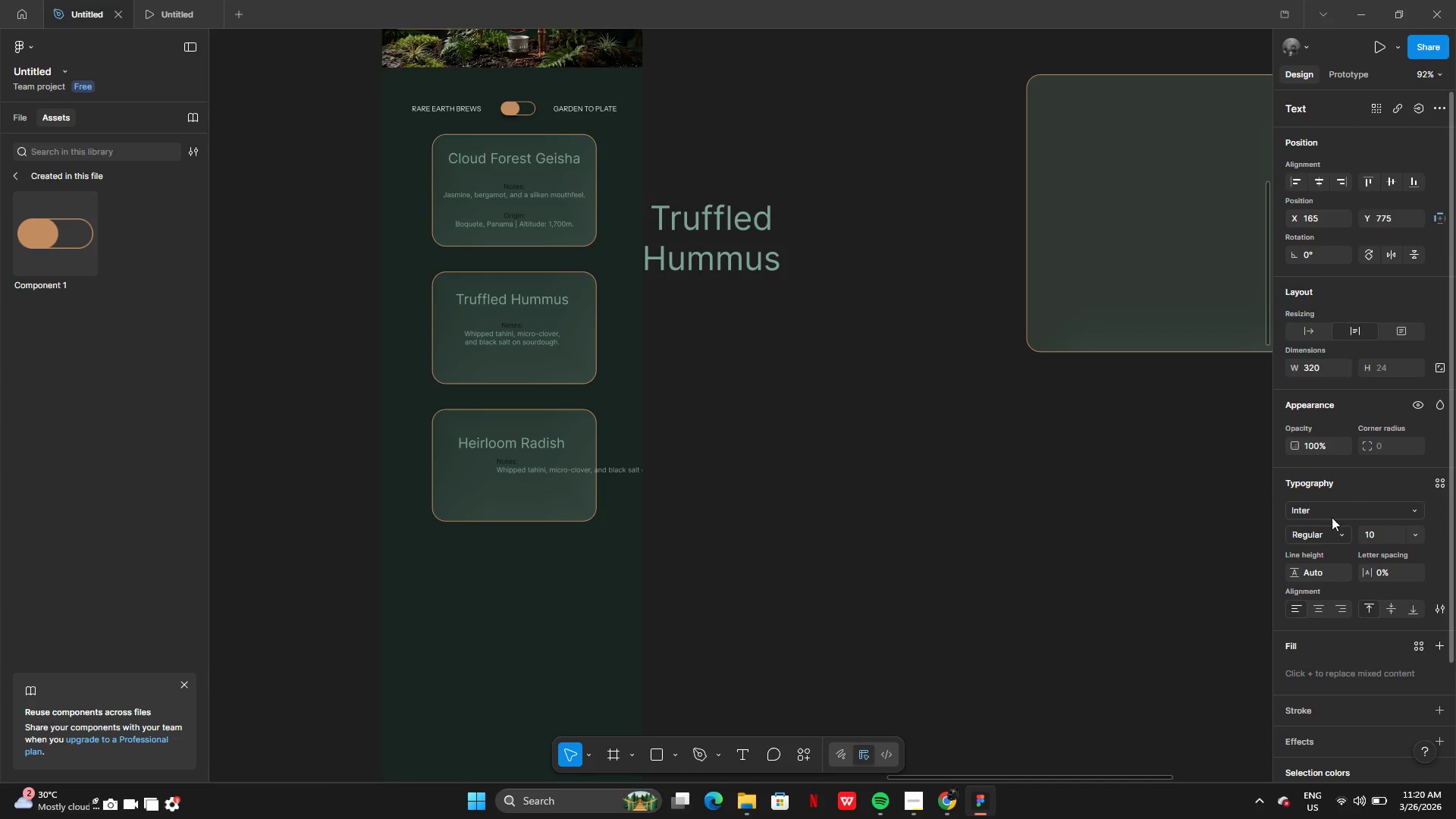 
left_click([1323, 604])
 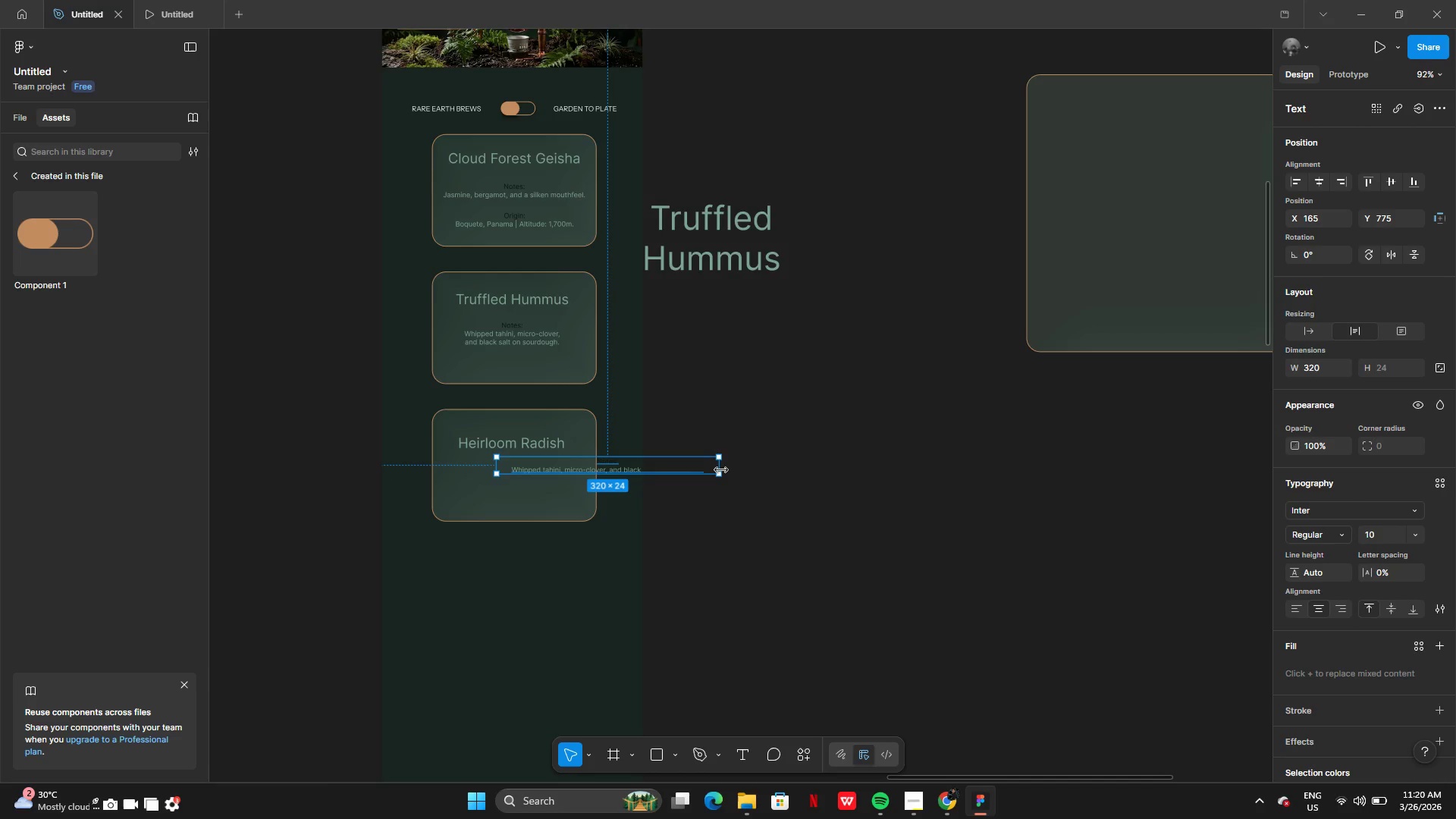 
left_click_drag(start_coordinate=[722, 470], to_coordinate=[616, 471])
 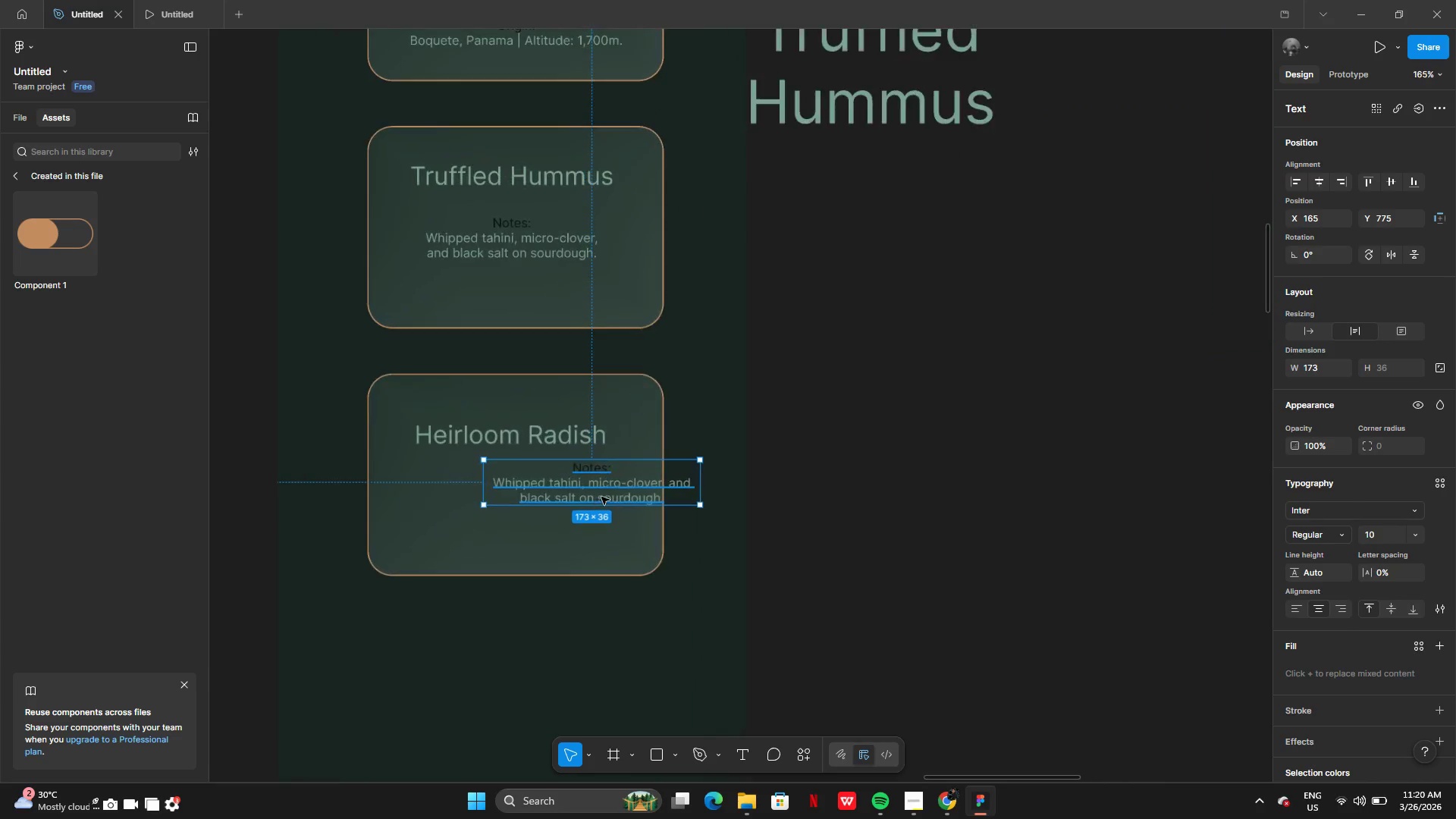 
left_click_drag(start_coordinate=[612, 497], to_coordinate=[534, 506])
 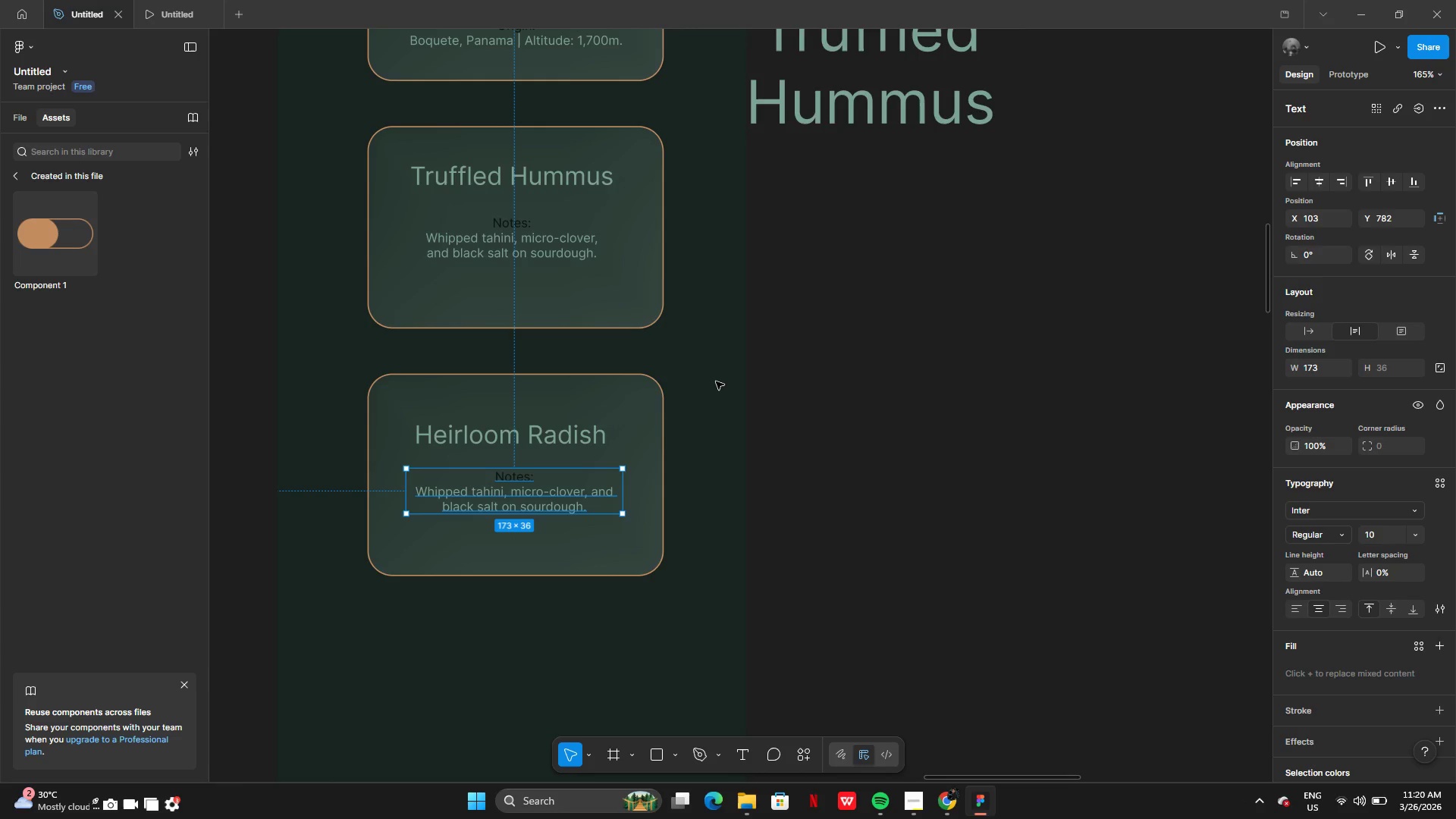 
left_click([716, 381])
 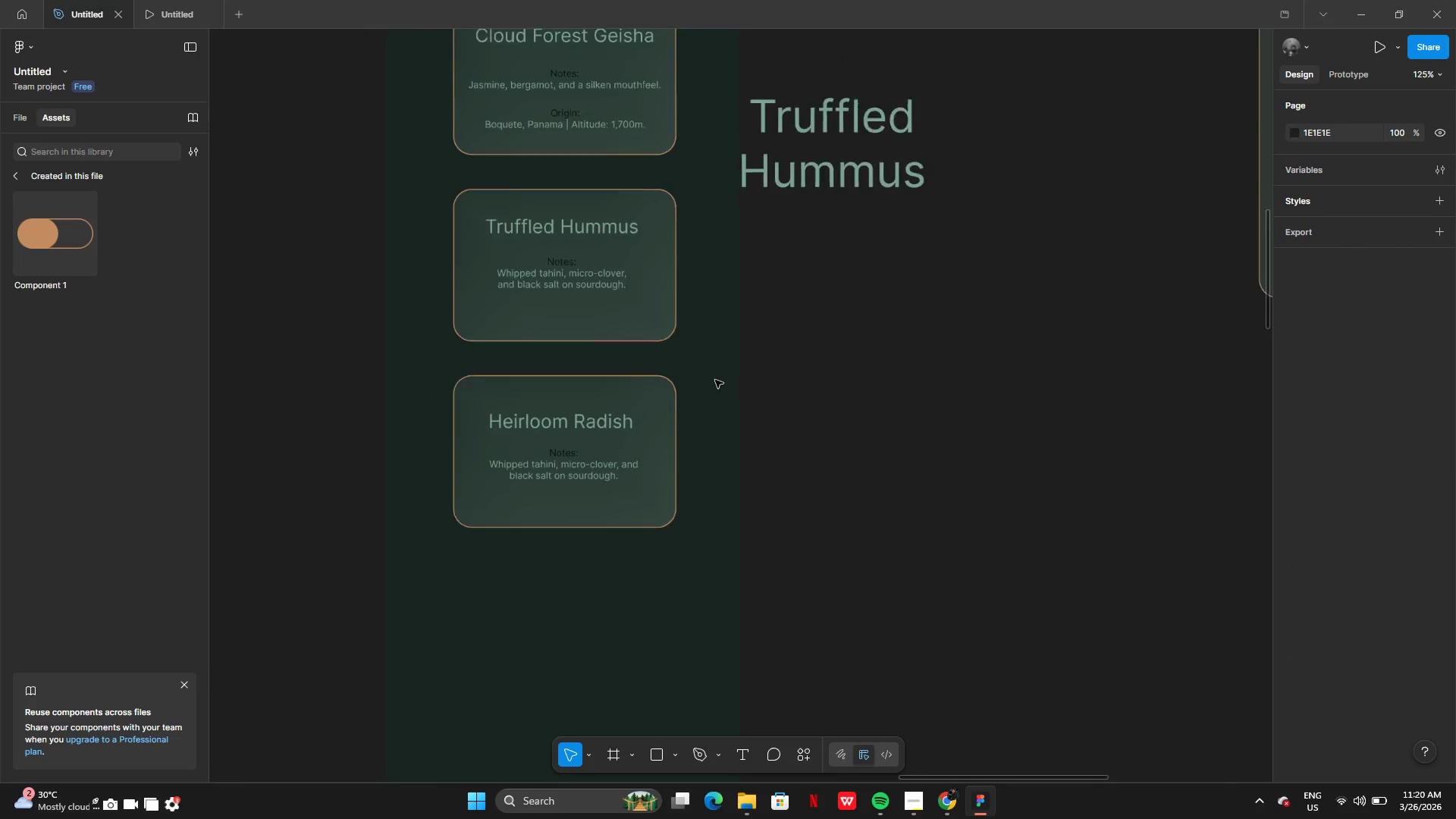 
mouse_move([775, 360])
 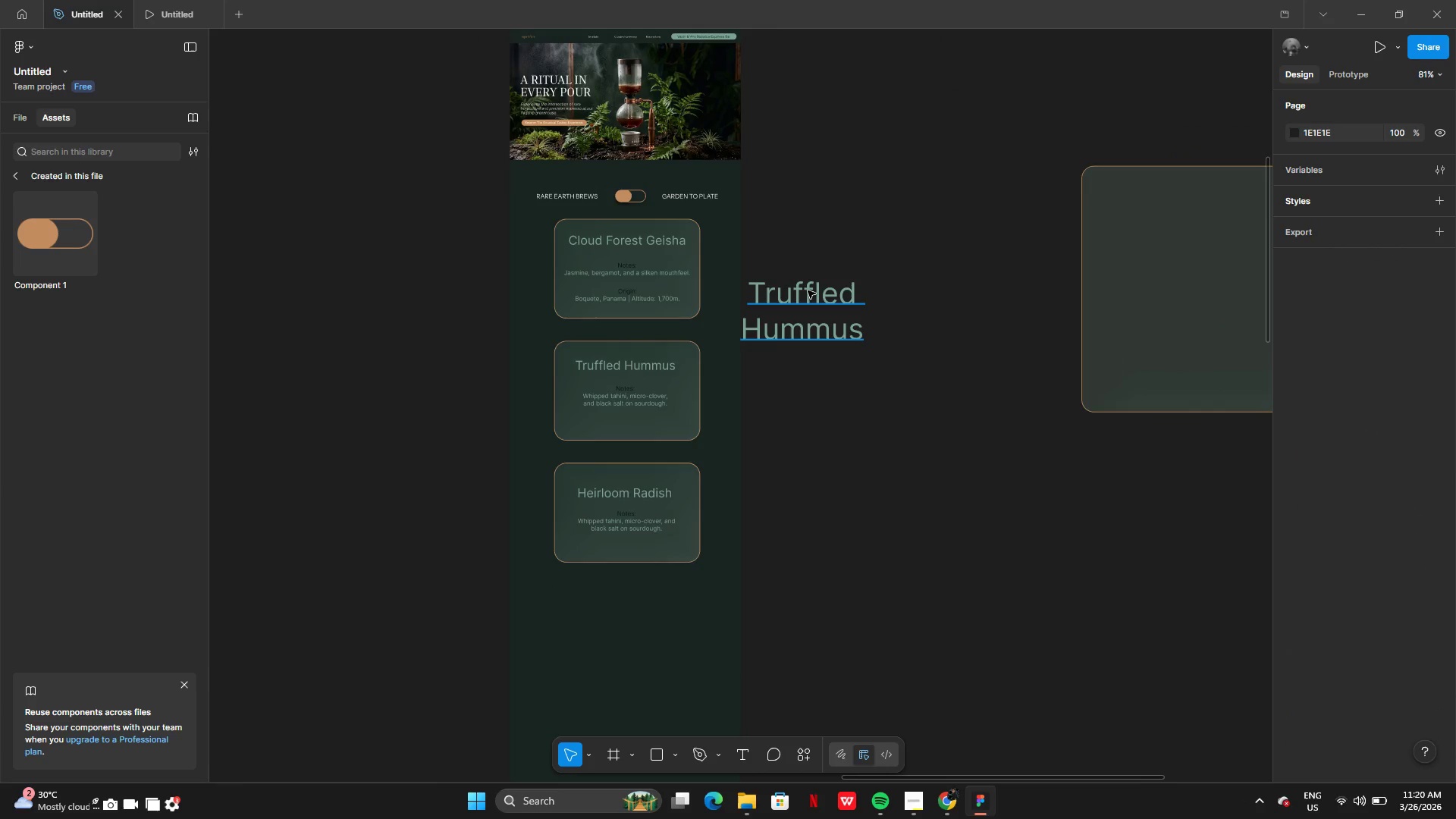 
left_click([808, 290])
 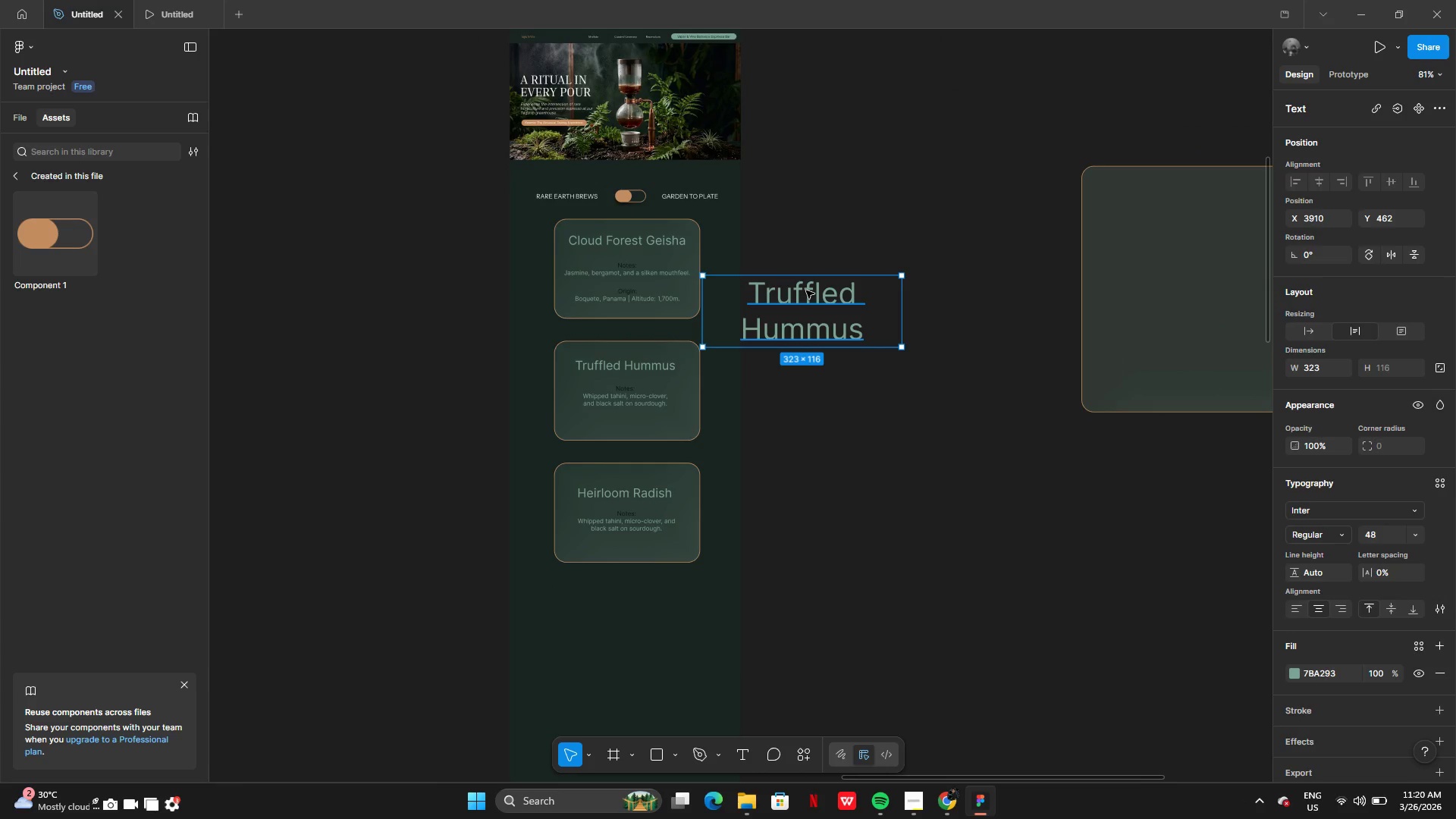 
key(Backspace)
 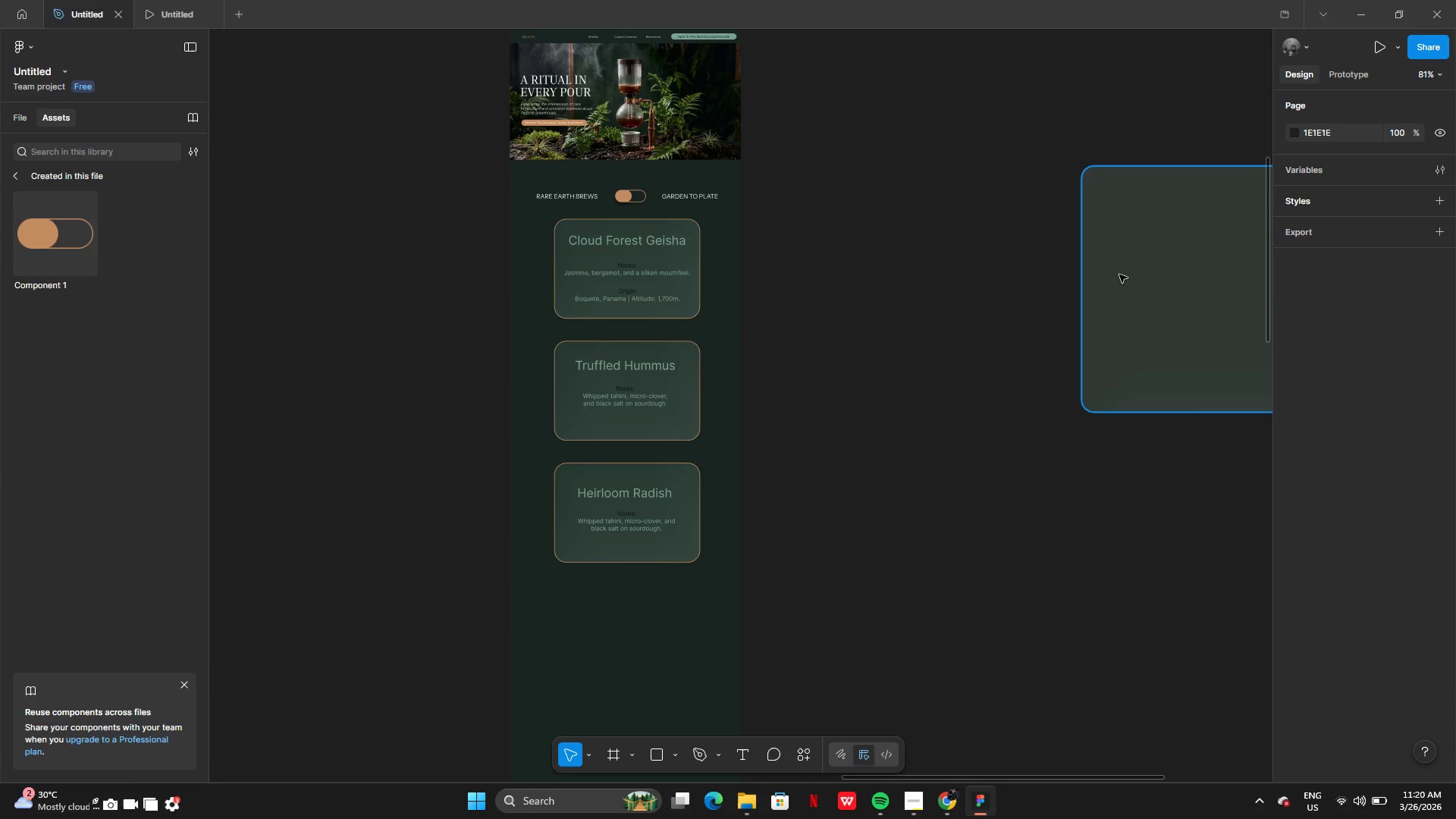 
left_click([1119, 275])
 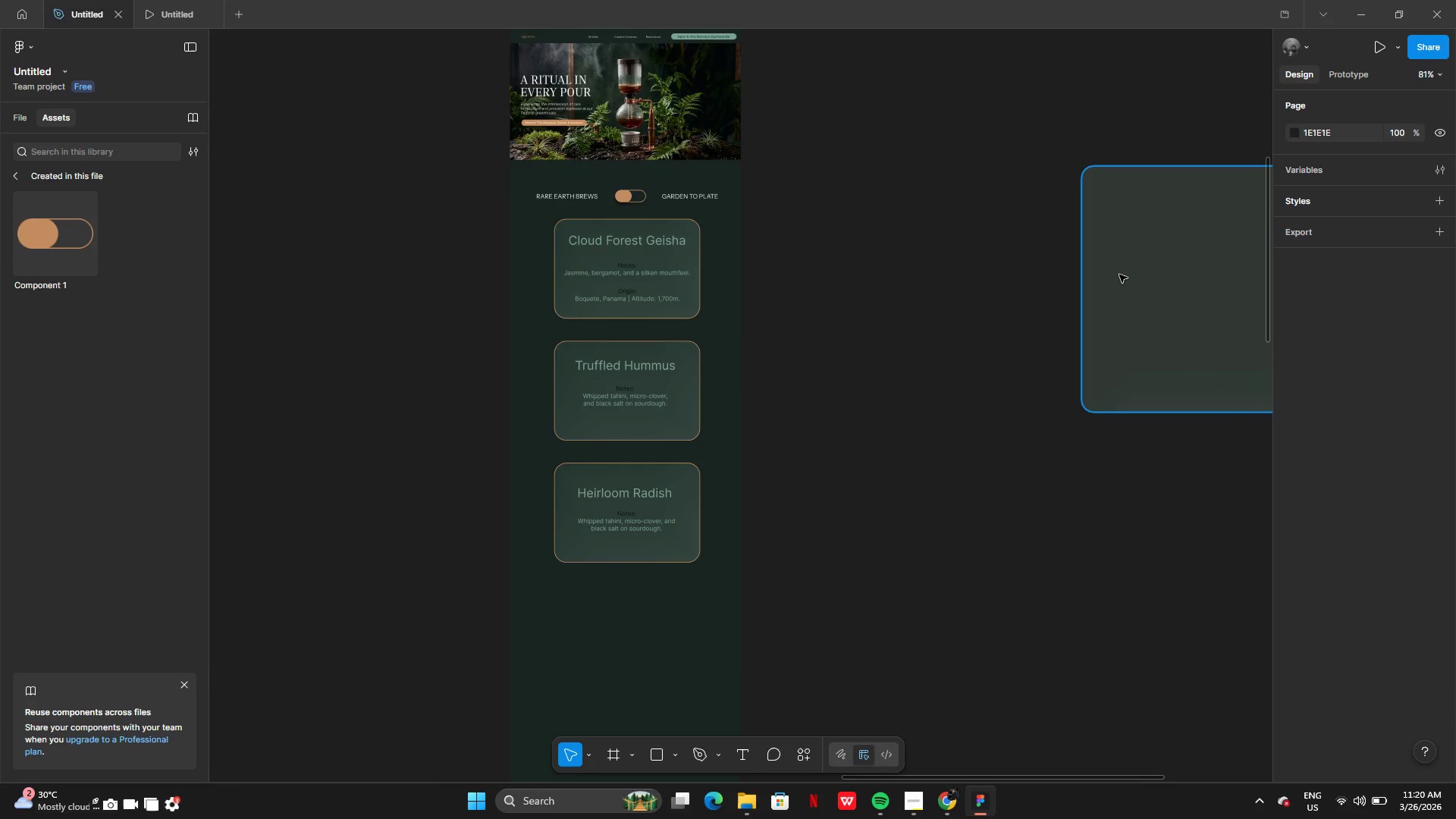 
key(Backspace)
 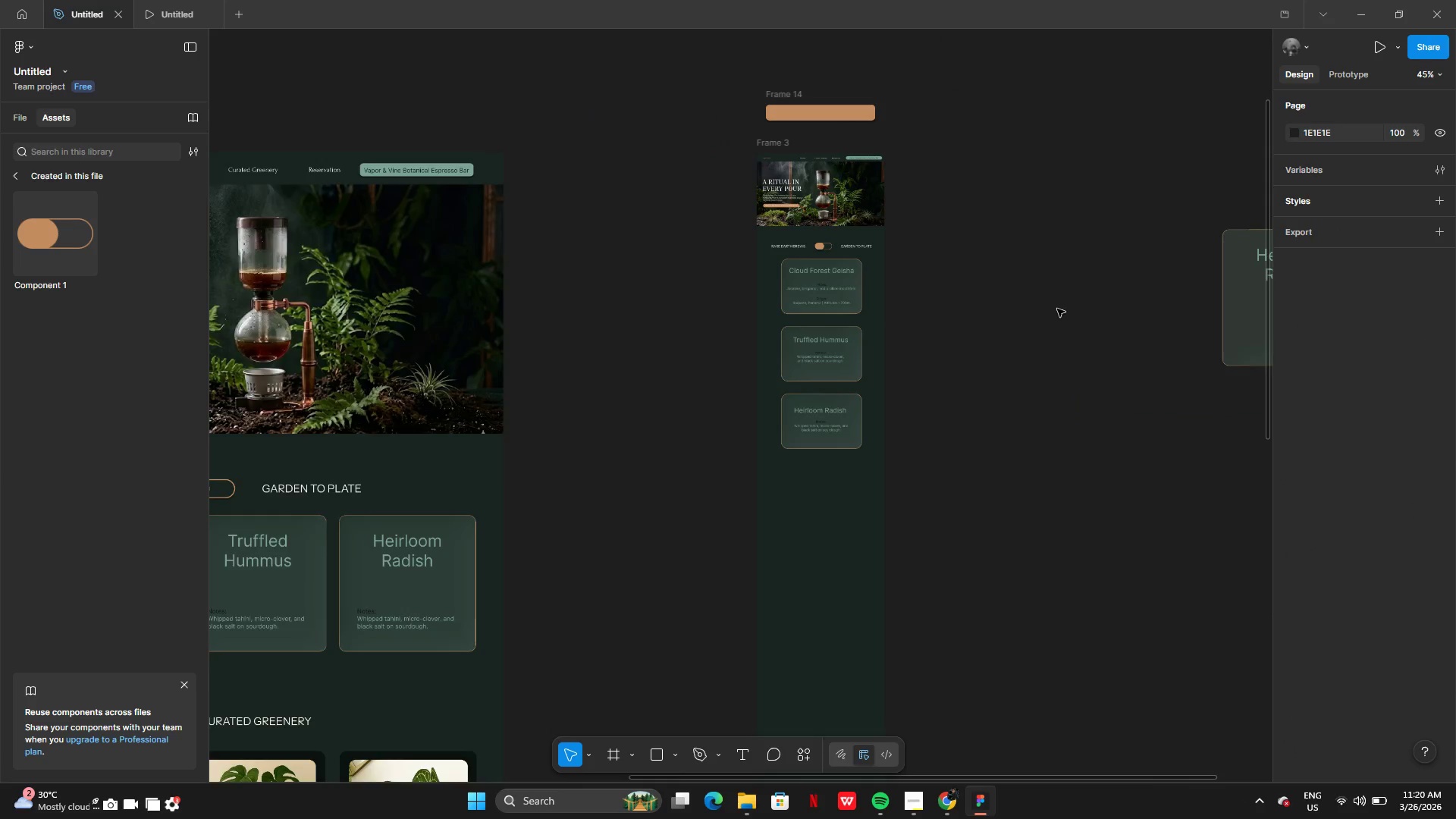 
left_click([1050, 324])
 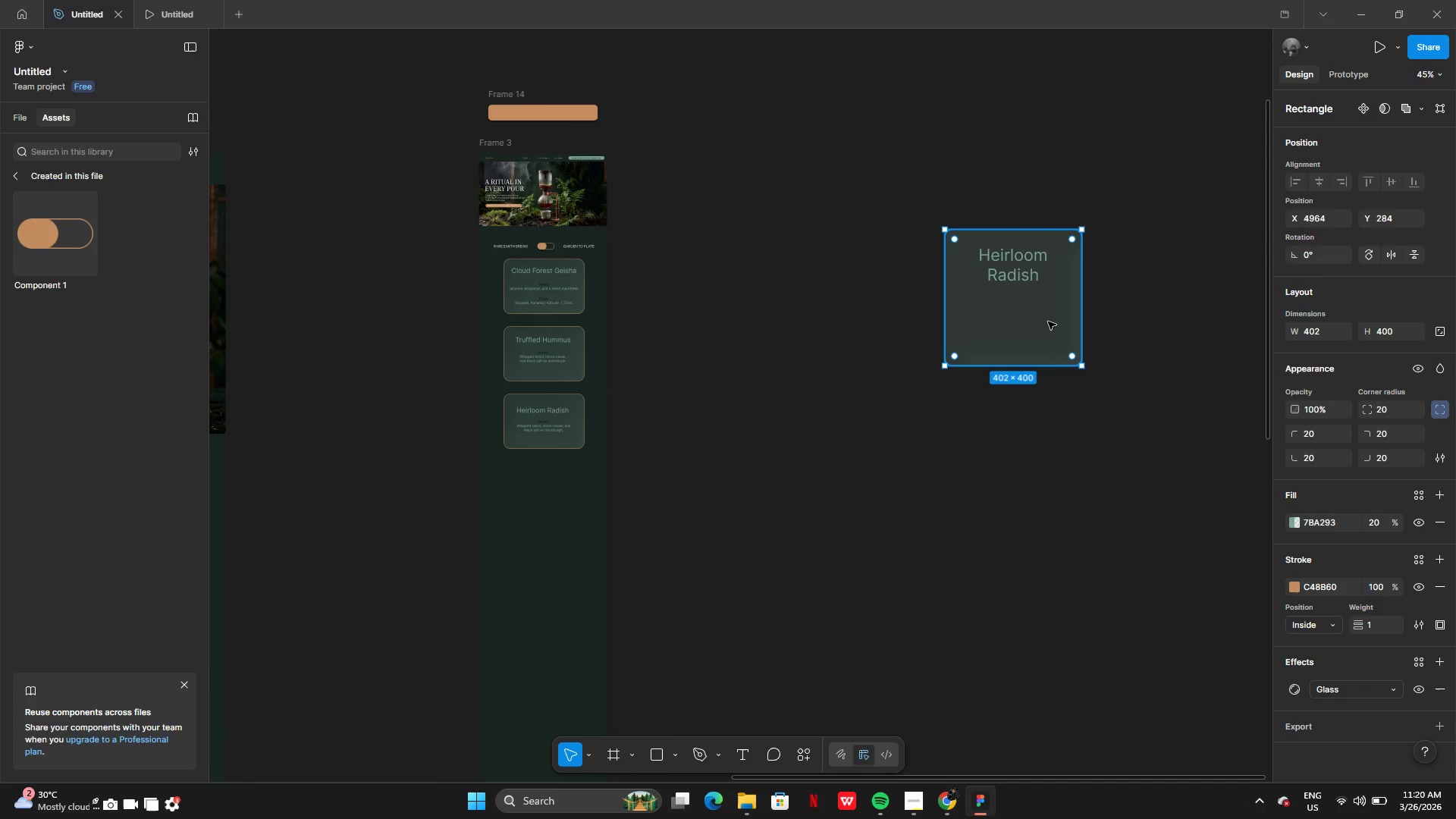 
key(Backspace)
 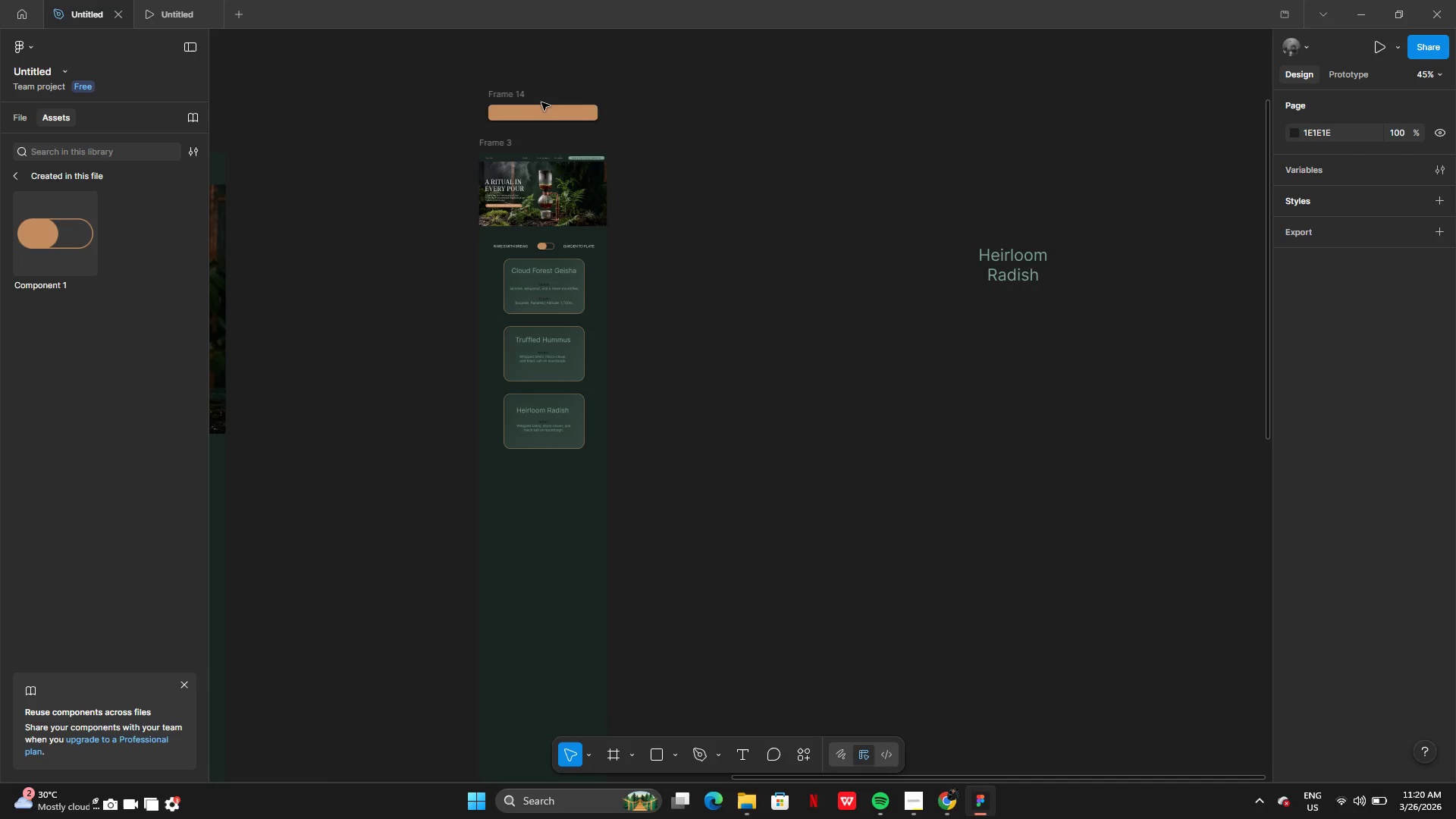 
left_click([541, 102])
 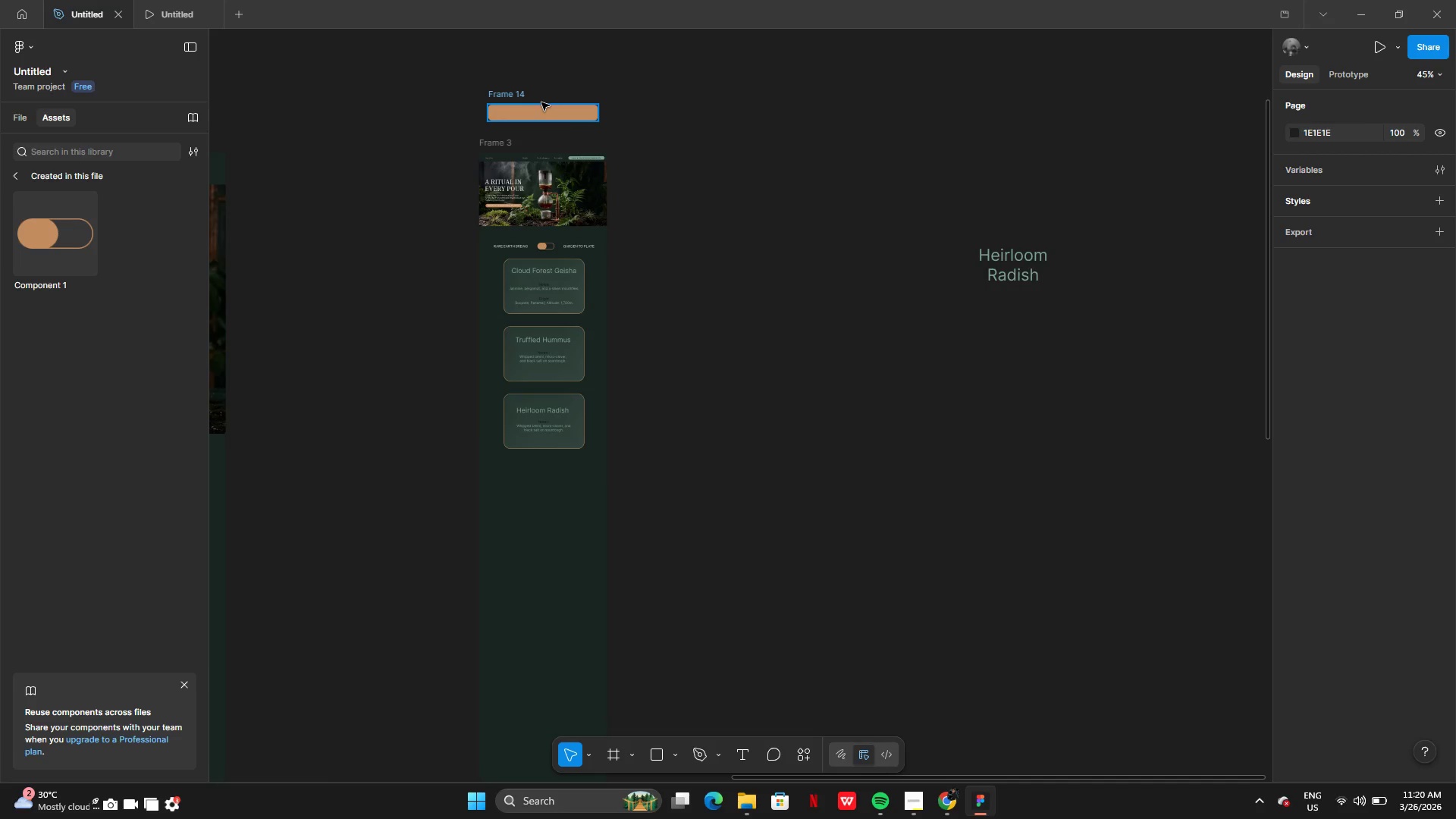 
key(Backspace)
 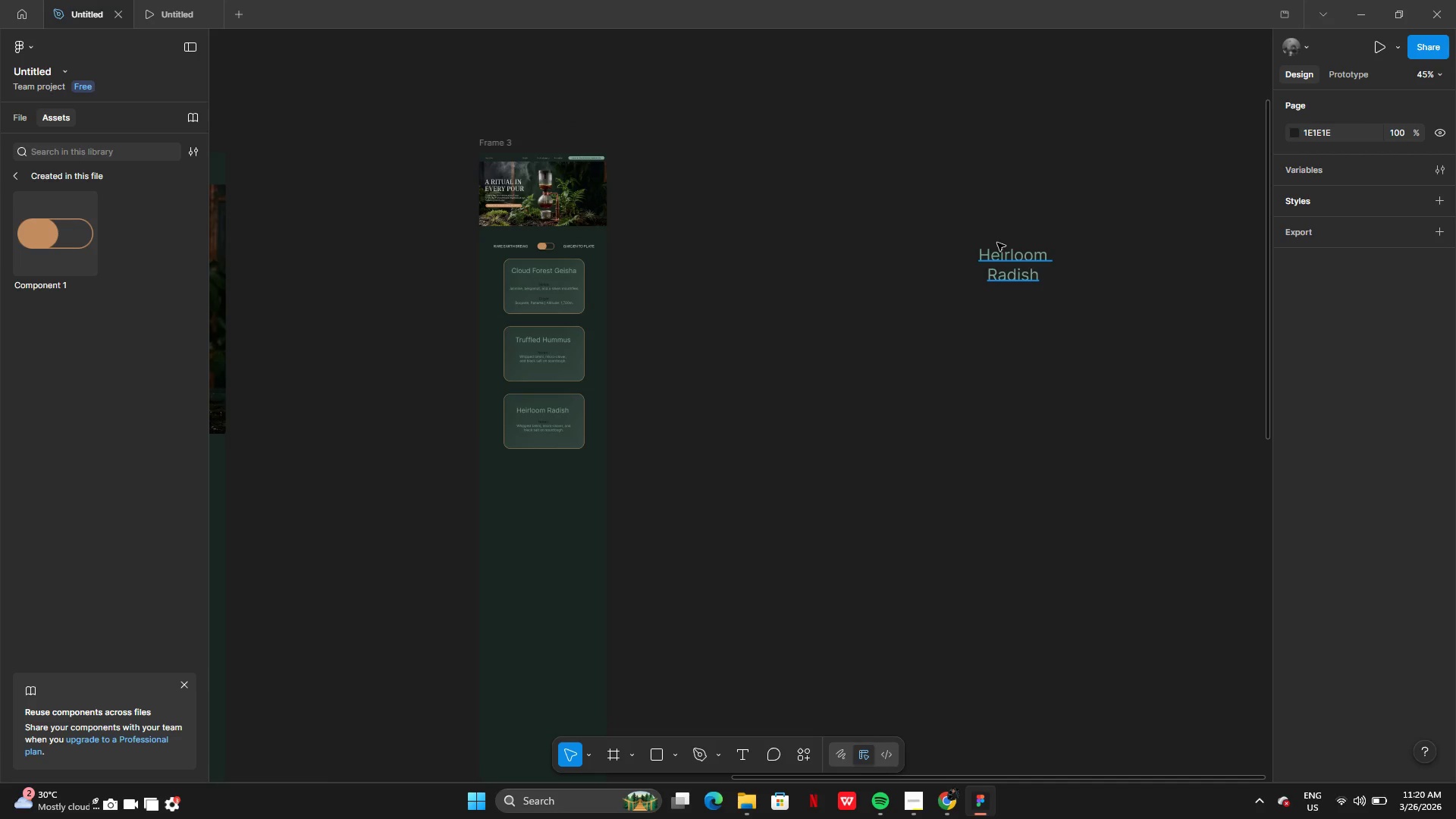 
left_click([997, 244])
 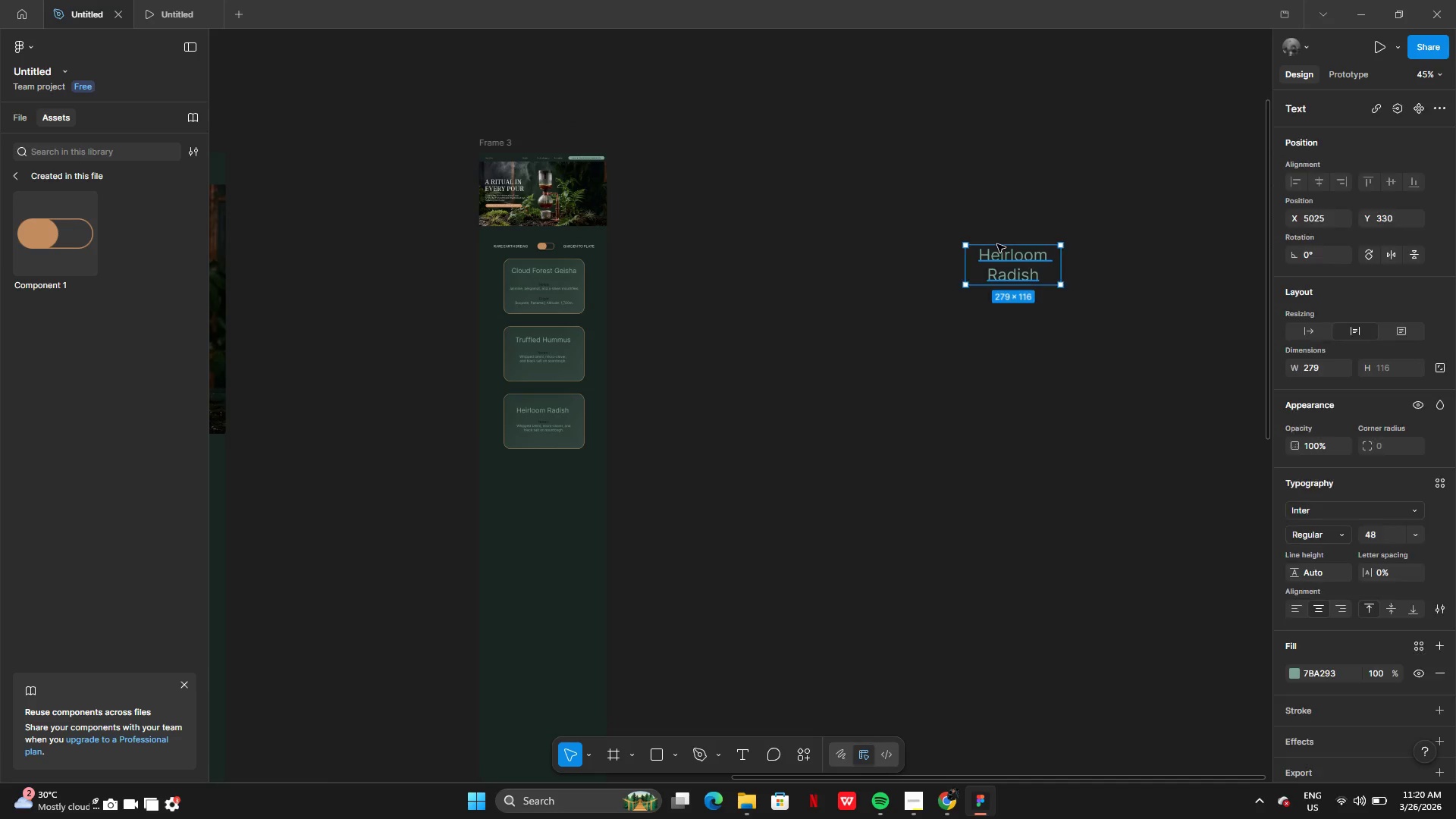 
key(Backspace)
 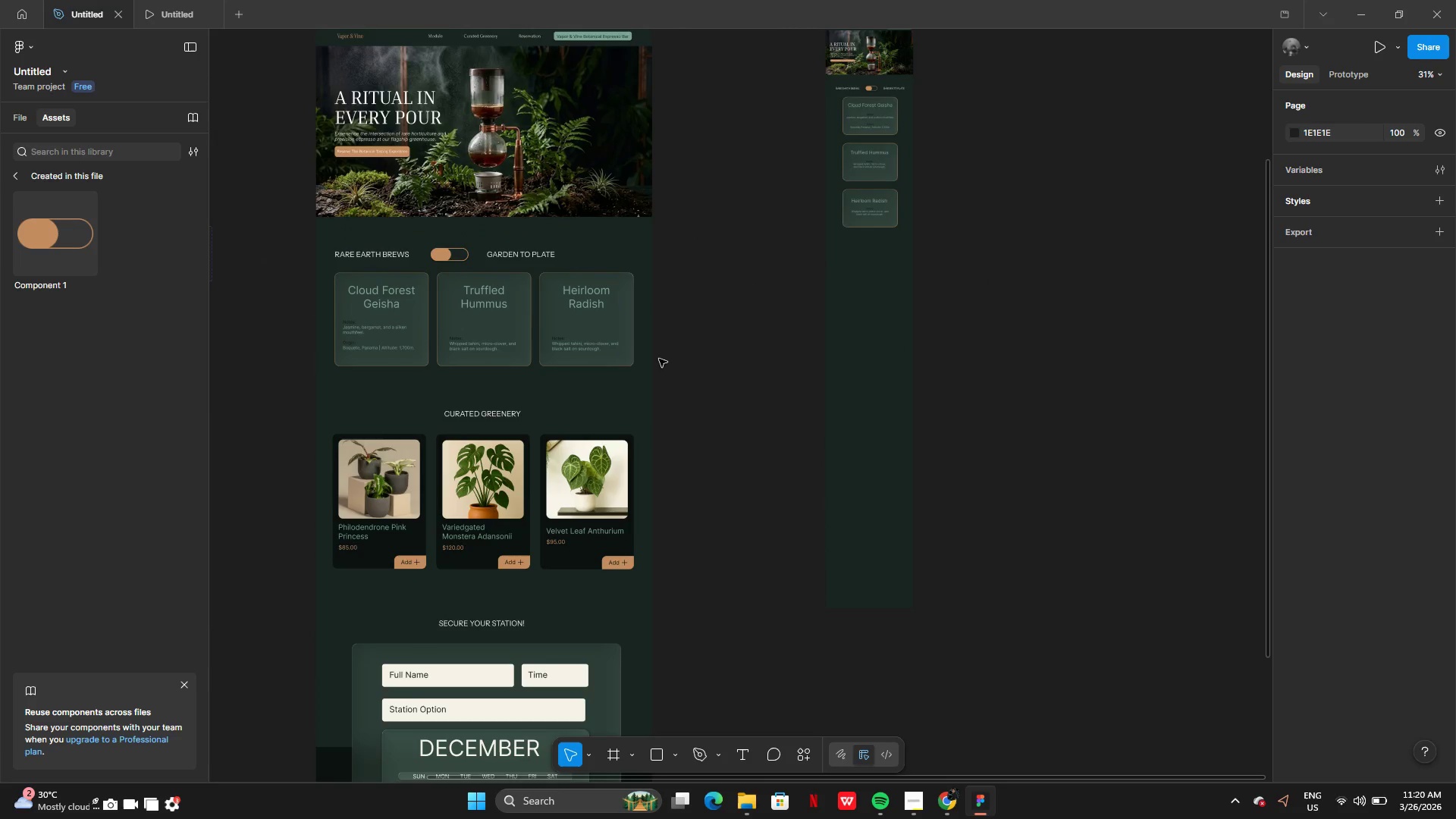 
wait(5.64)
 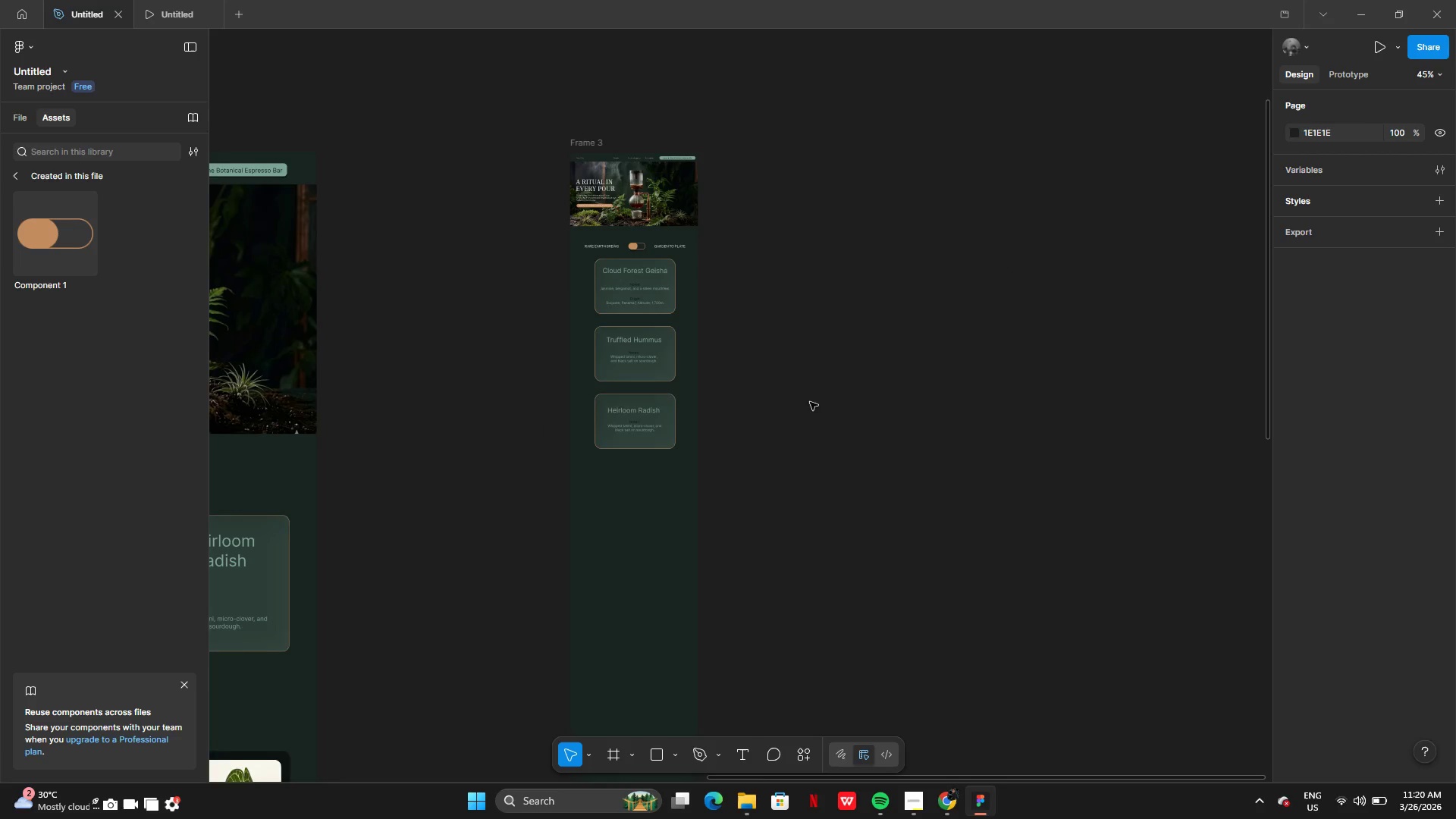 
left_click([467, 413])
 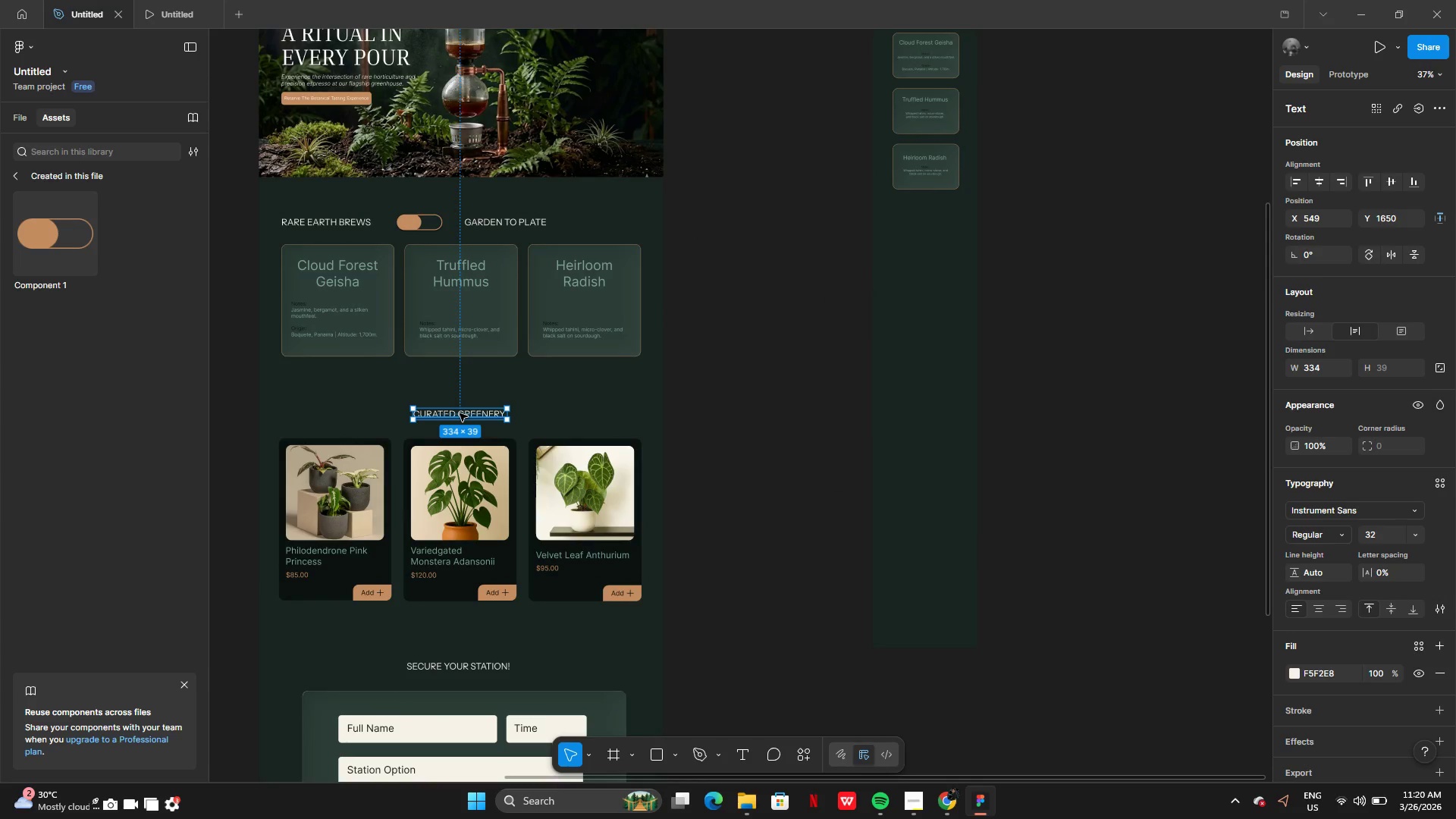 
hold_key(key=AltLeft, duration=0.52)
left_click_drag(start_coordinate=[460, 413], to_coordinate=[877, 271])
 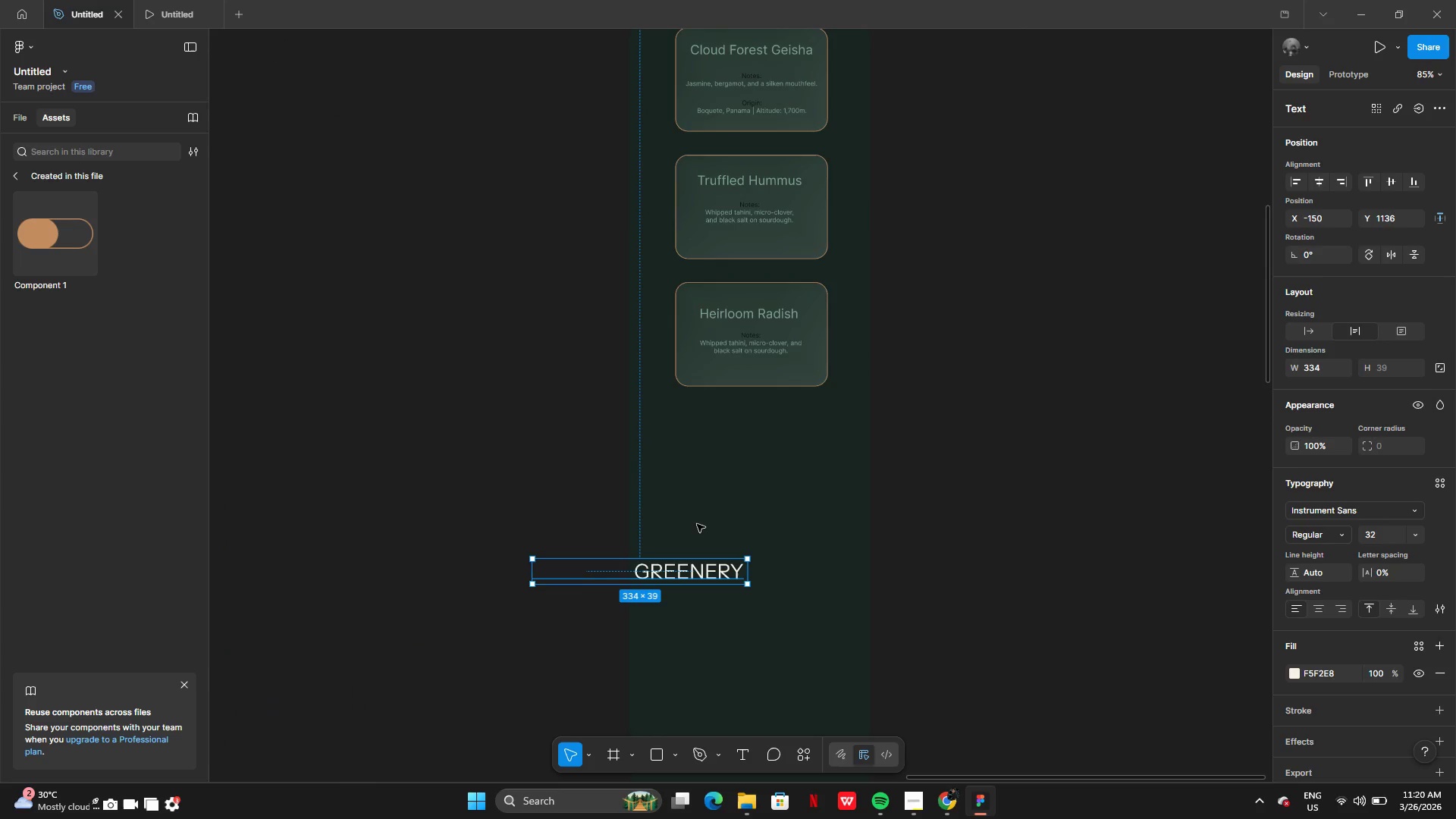 
left_click_drag(start_coordinate=[698, 579], to_coordinate=[808, 497])
 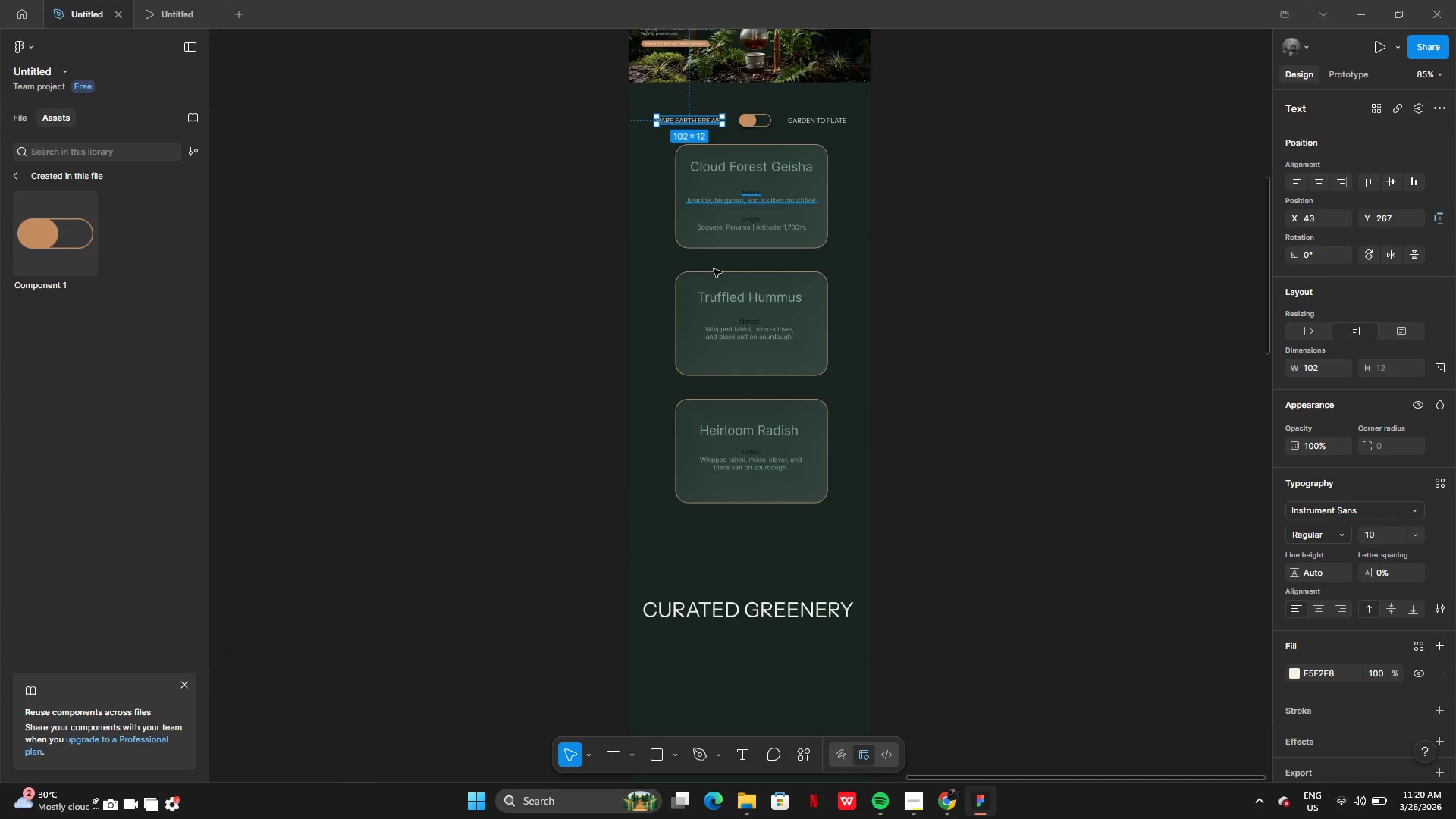 
left_click([755, 500])
 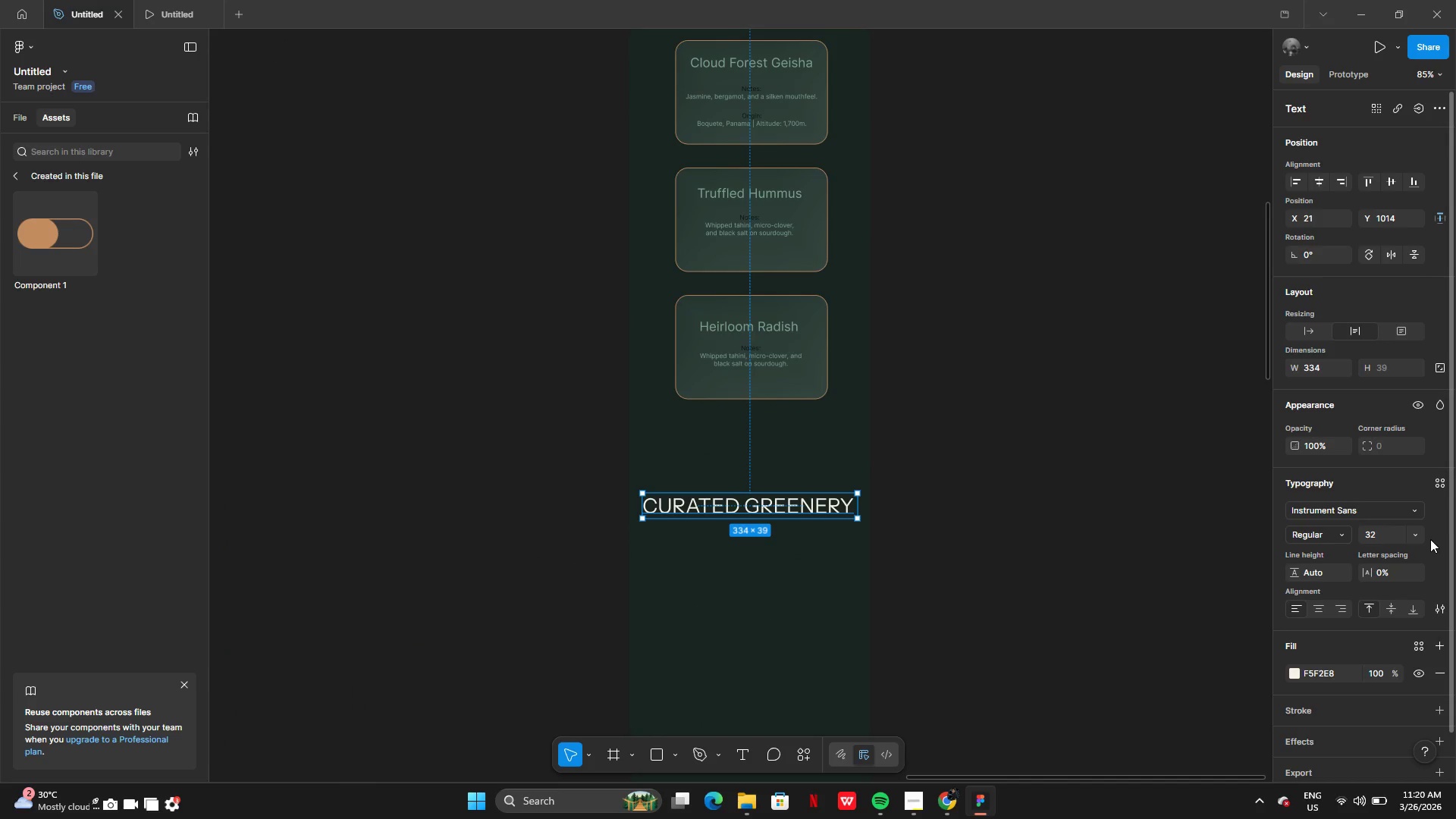 
left_click([1414, 535])
 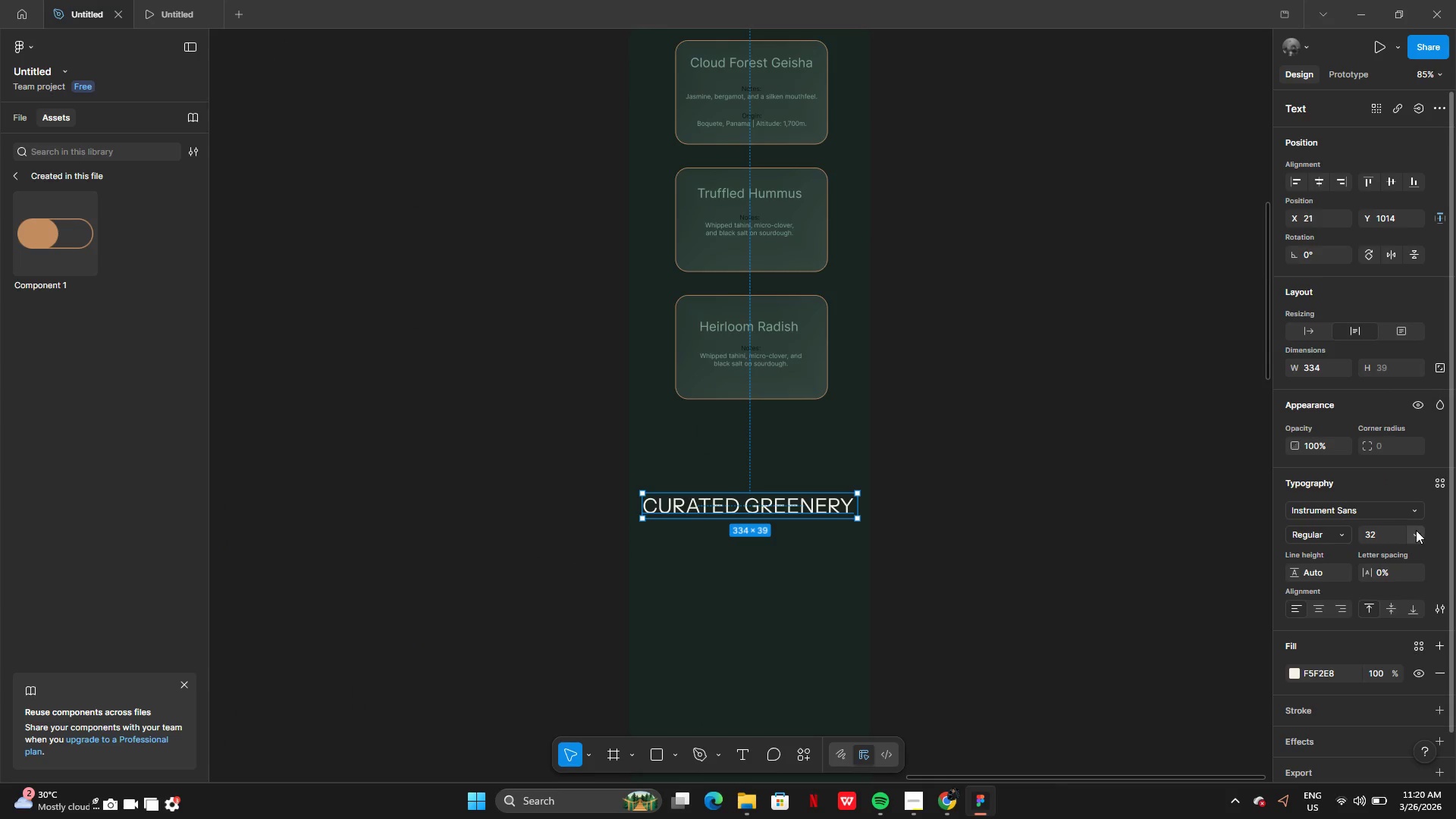 
left_click([1391, 367])
 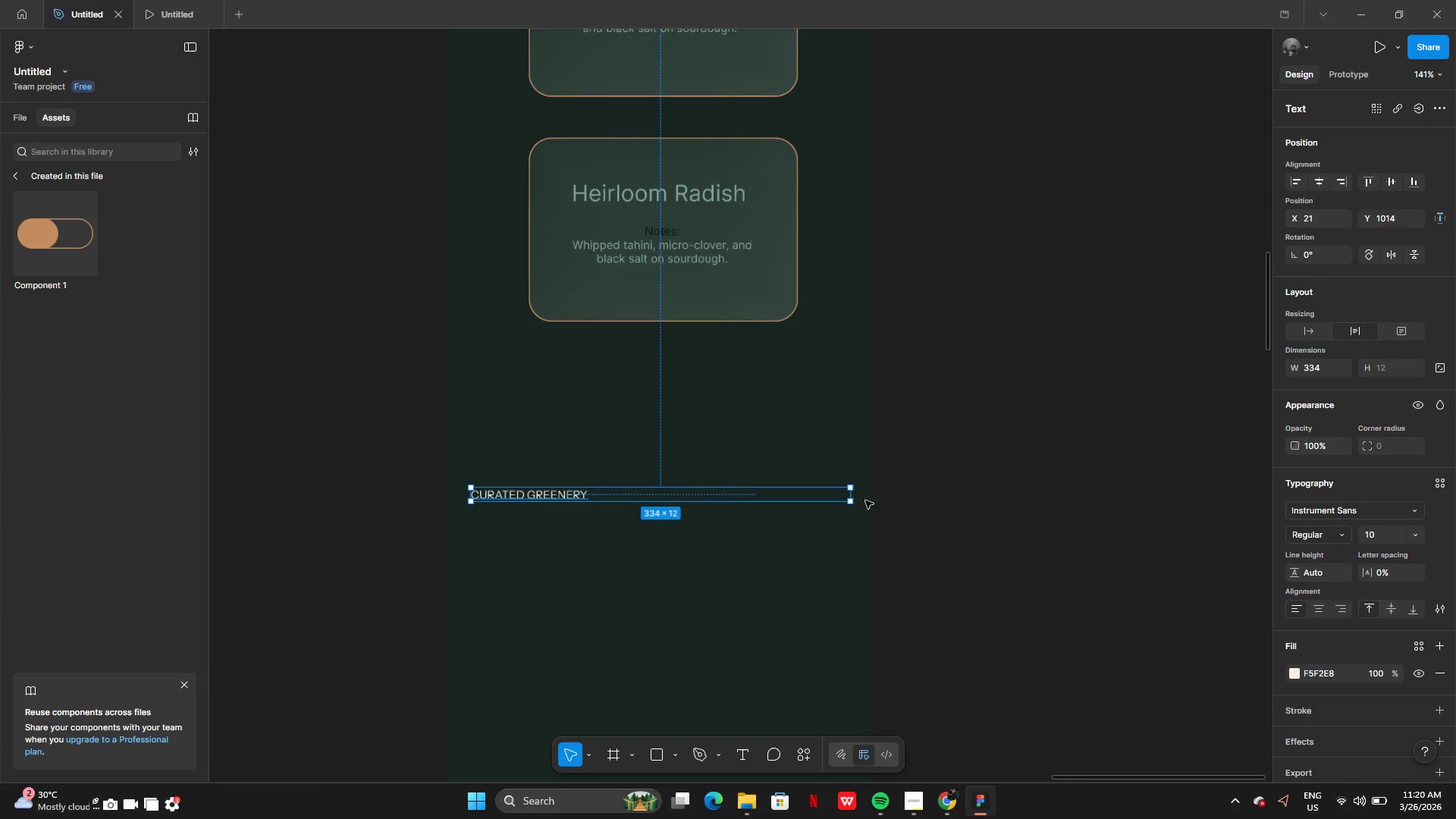 
left_click([846, 495])
 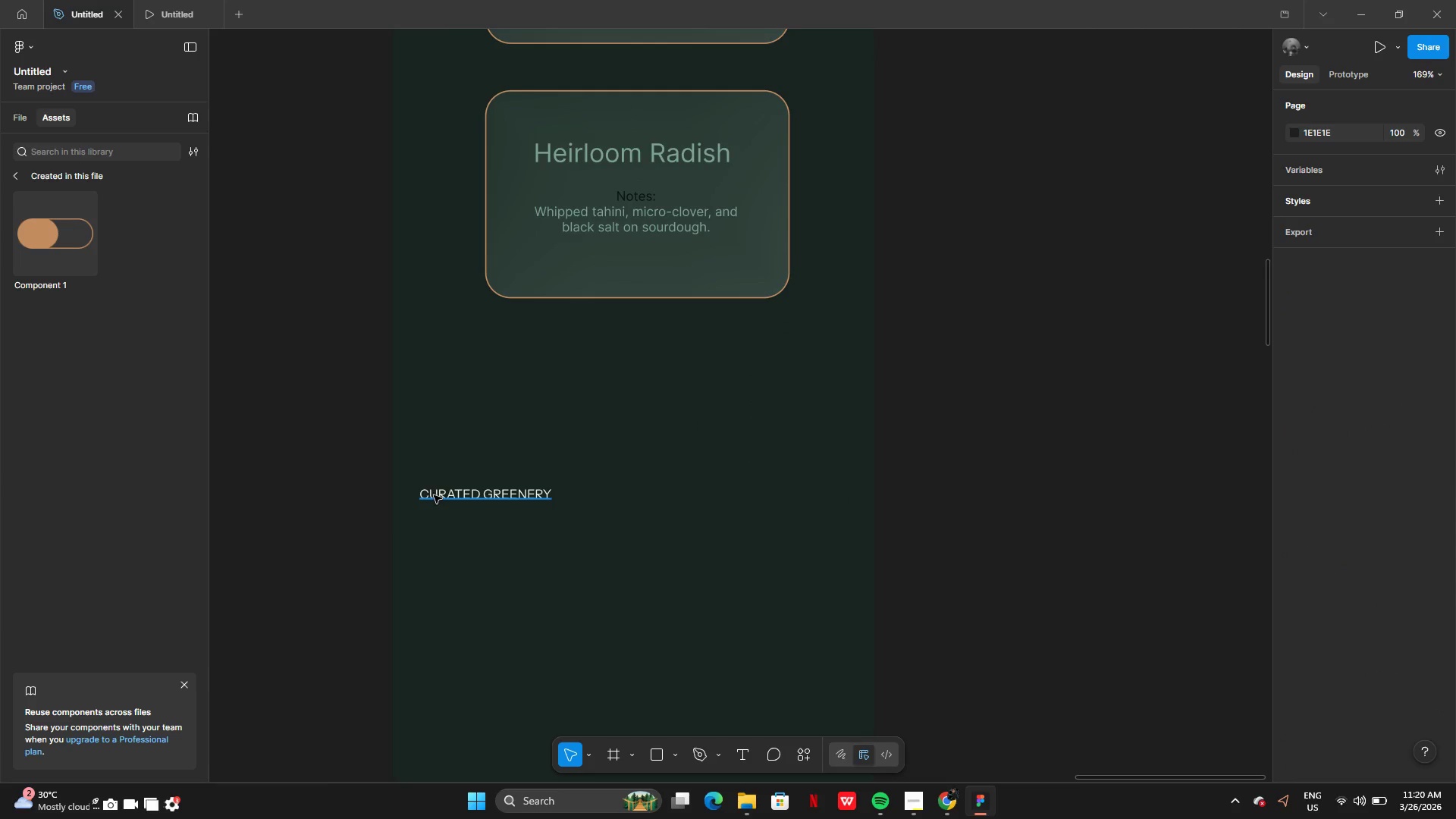 
left_click([431, 494])
 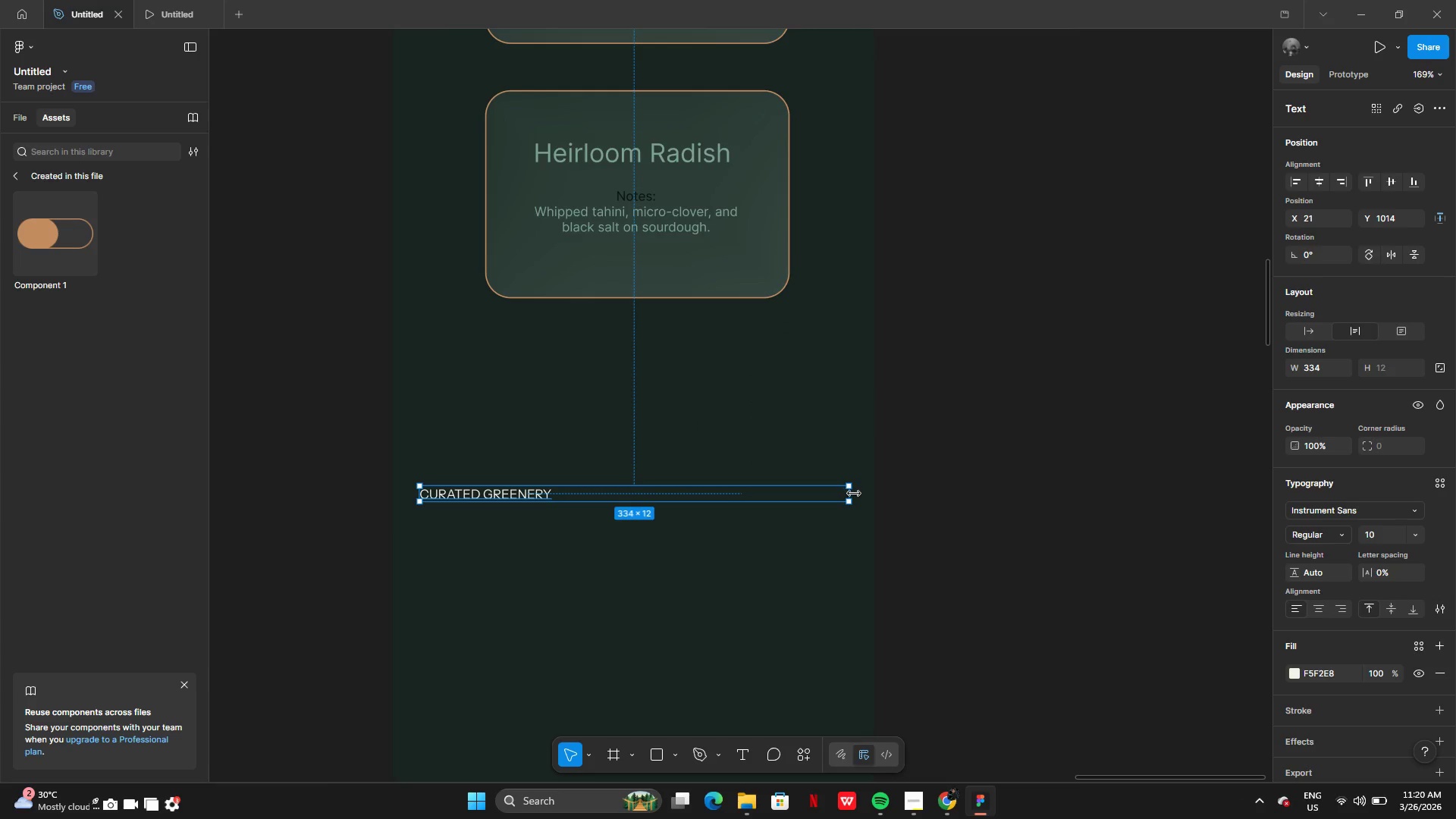 
left_click_drag(start_coordinate=[854, 494], to_coordinate=[557, 487])
 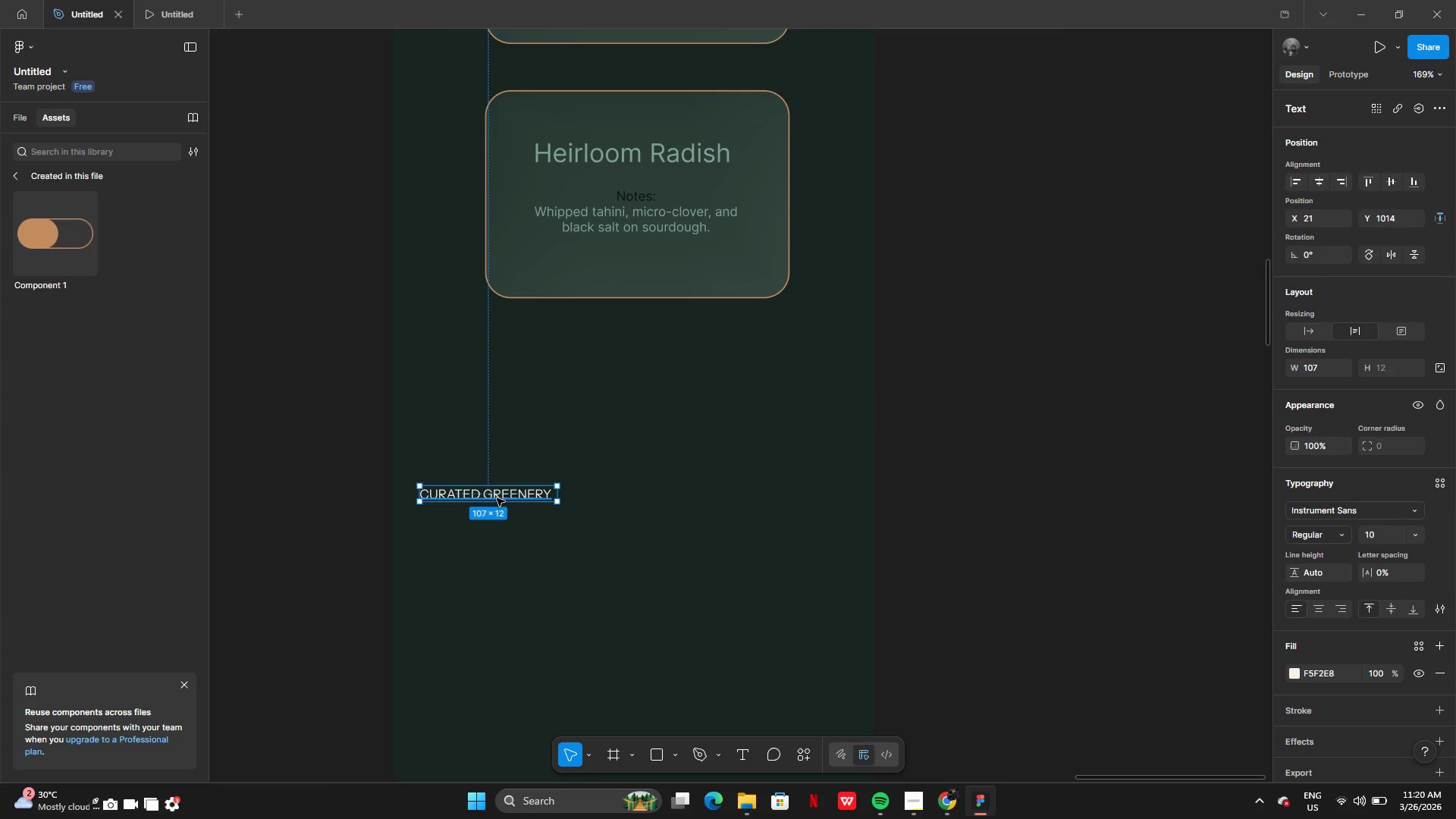 
left_click_drag(start_coordinate=[497, 498], to_coordinate=[648, 476])
 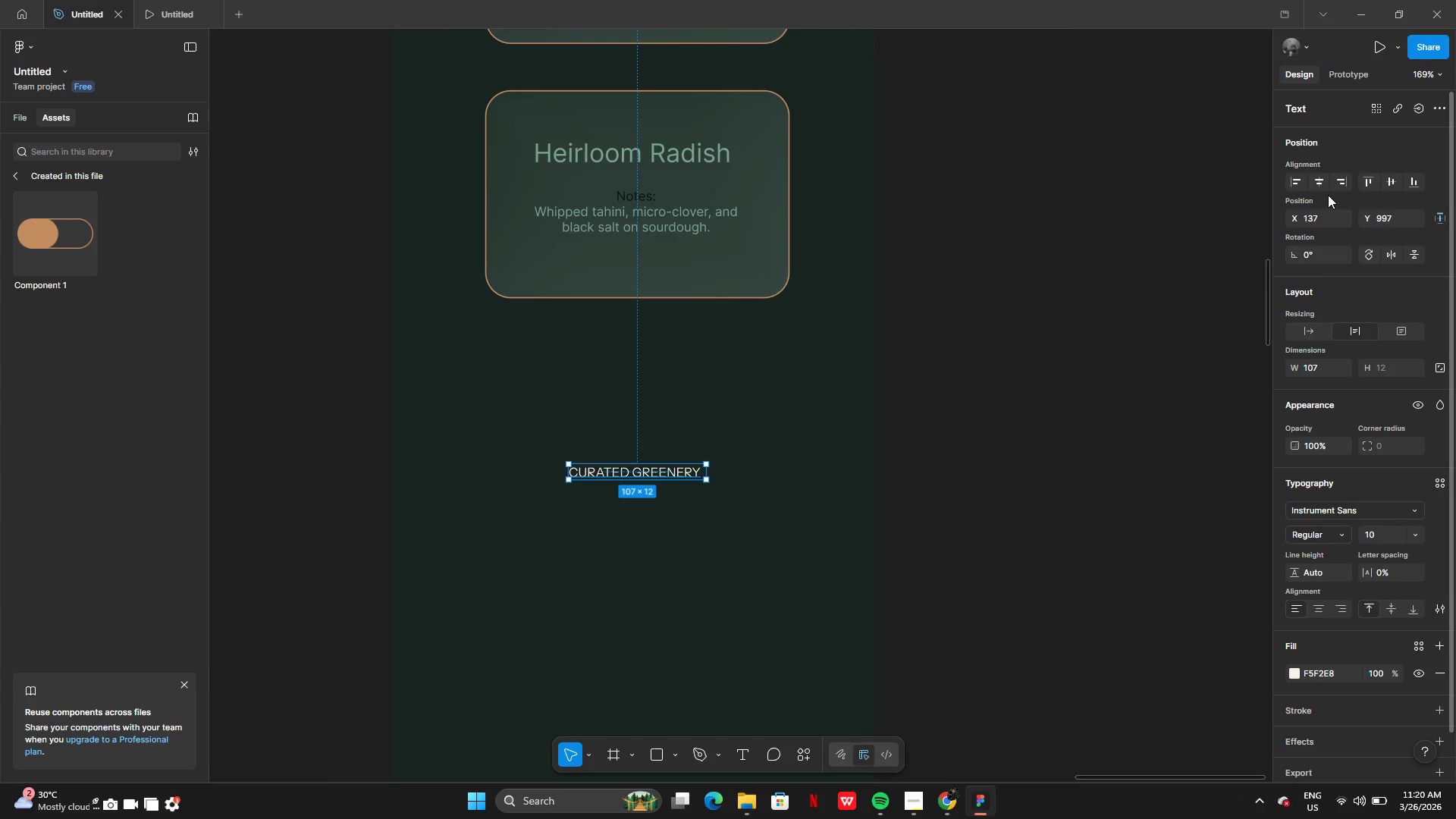 
left_click([1318, 181])
 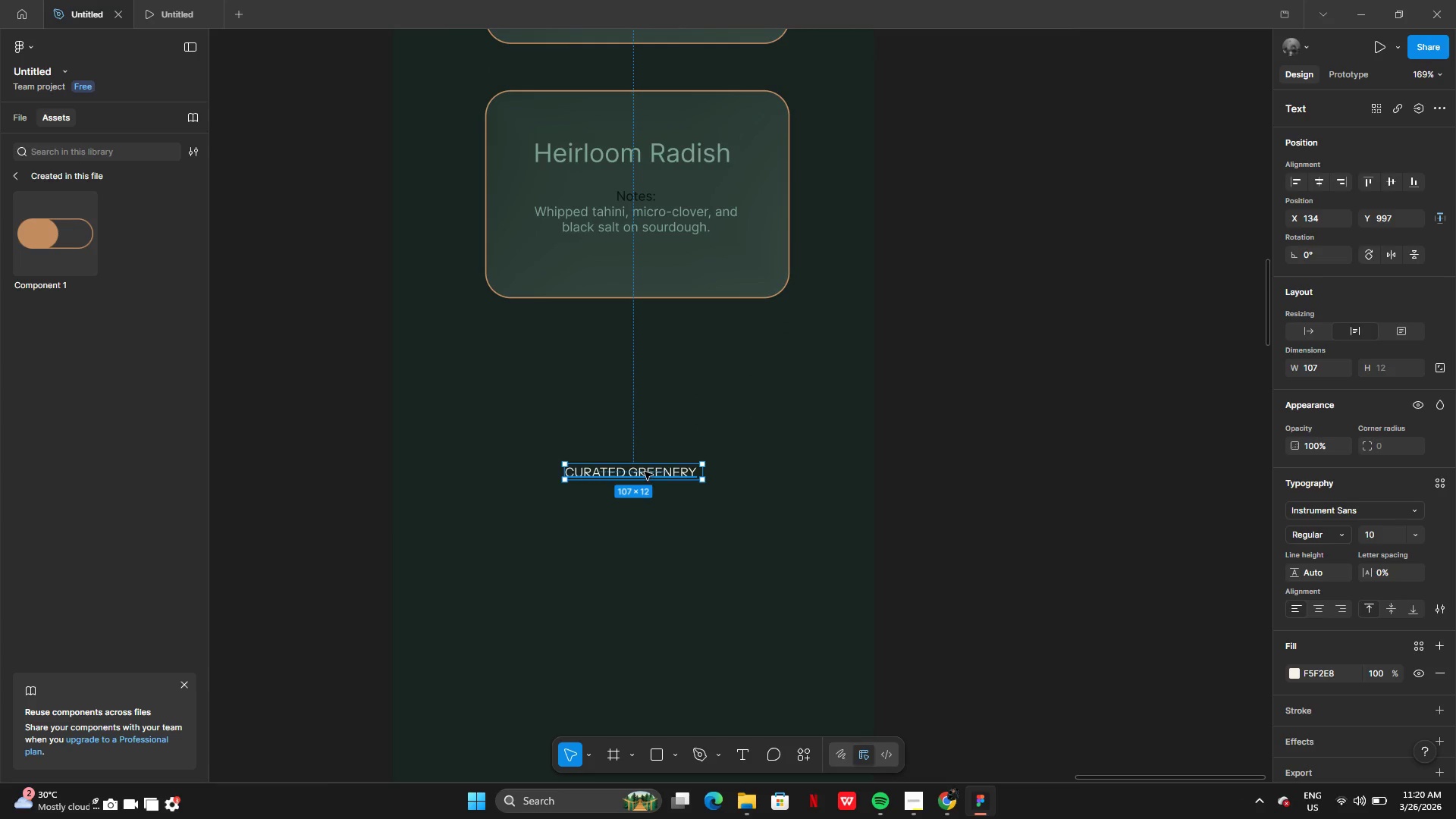 
left_click_drag(start_coordinate=[645, 473], to_coordinate=[649, 455])
 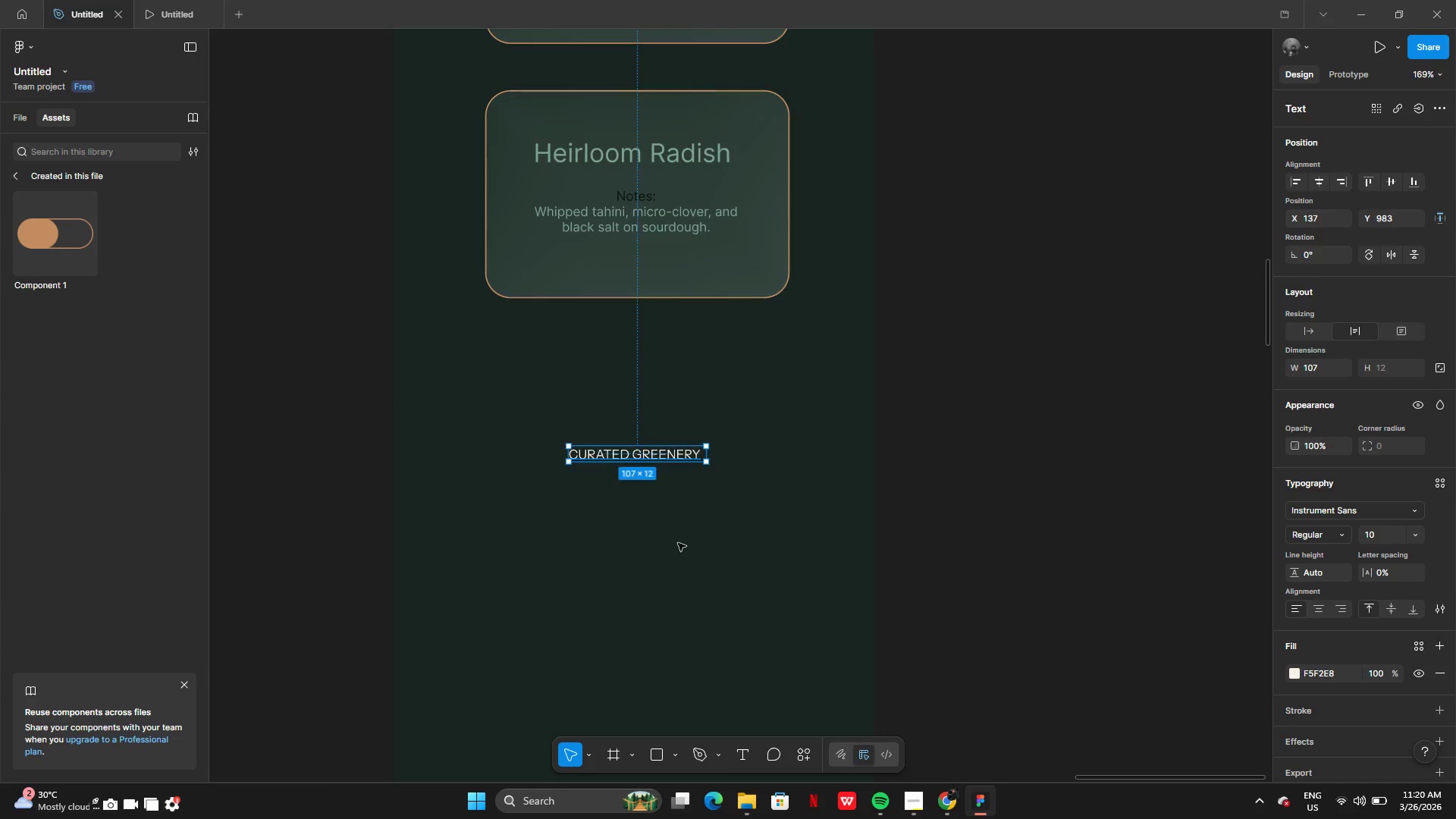 
left_click([679, 544])
 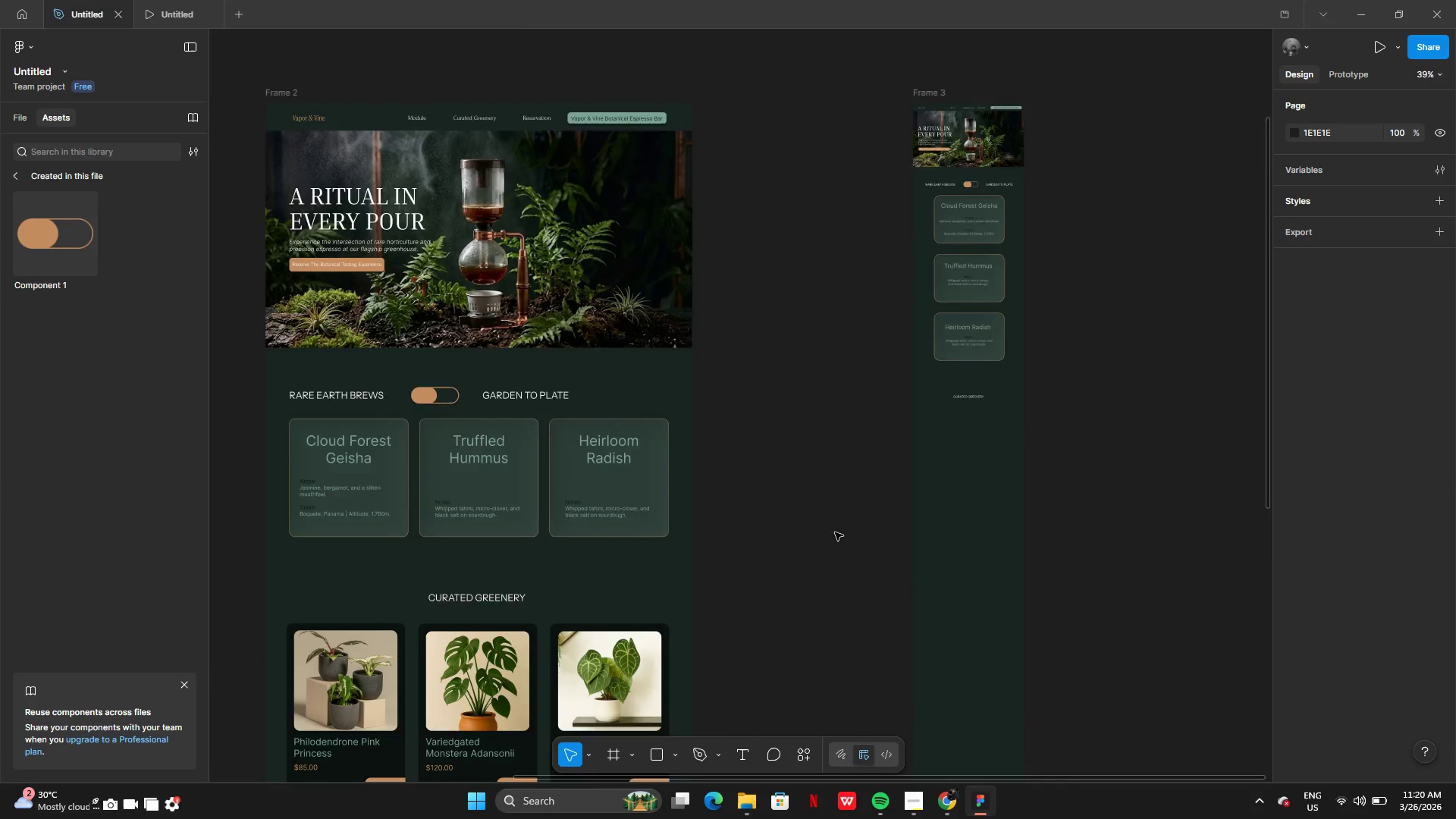 
wait(5.27)
 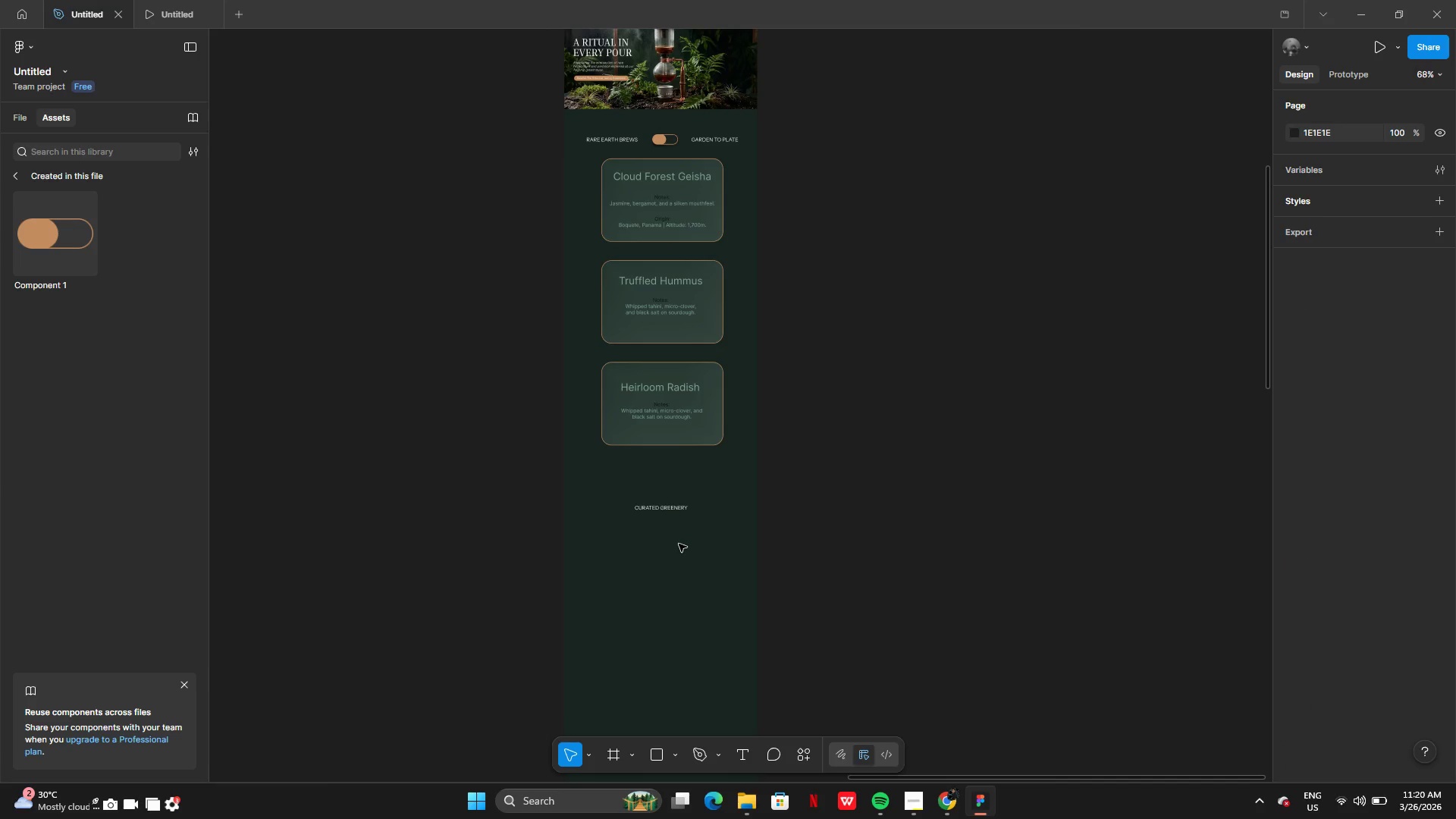 
left_click_drag(start_coordinate=[278, 475], to_coordinate=[701, 646])
 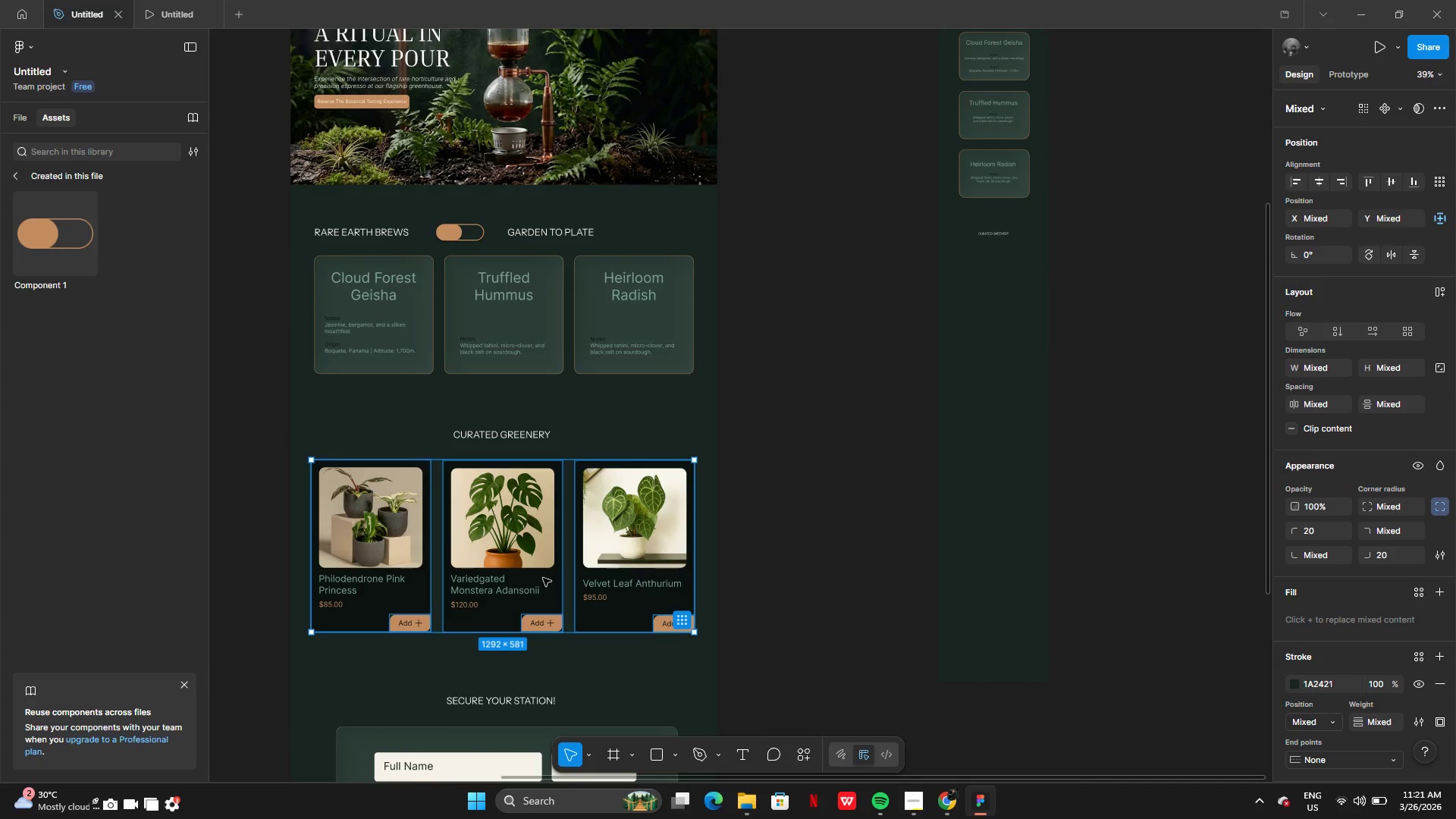 
hold_key(key=AltLeft, duration=0.53)
left_click_drag(start_coordinate=[503, 570], to_coordinate=[617, 570])
 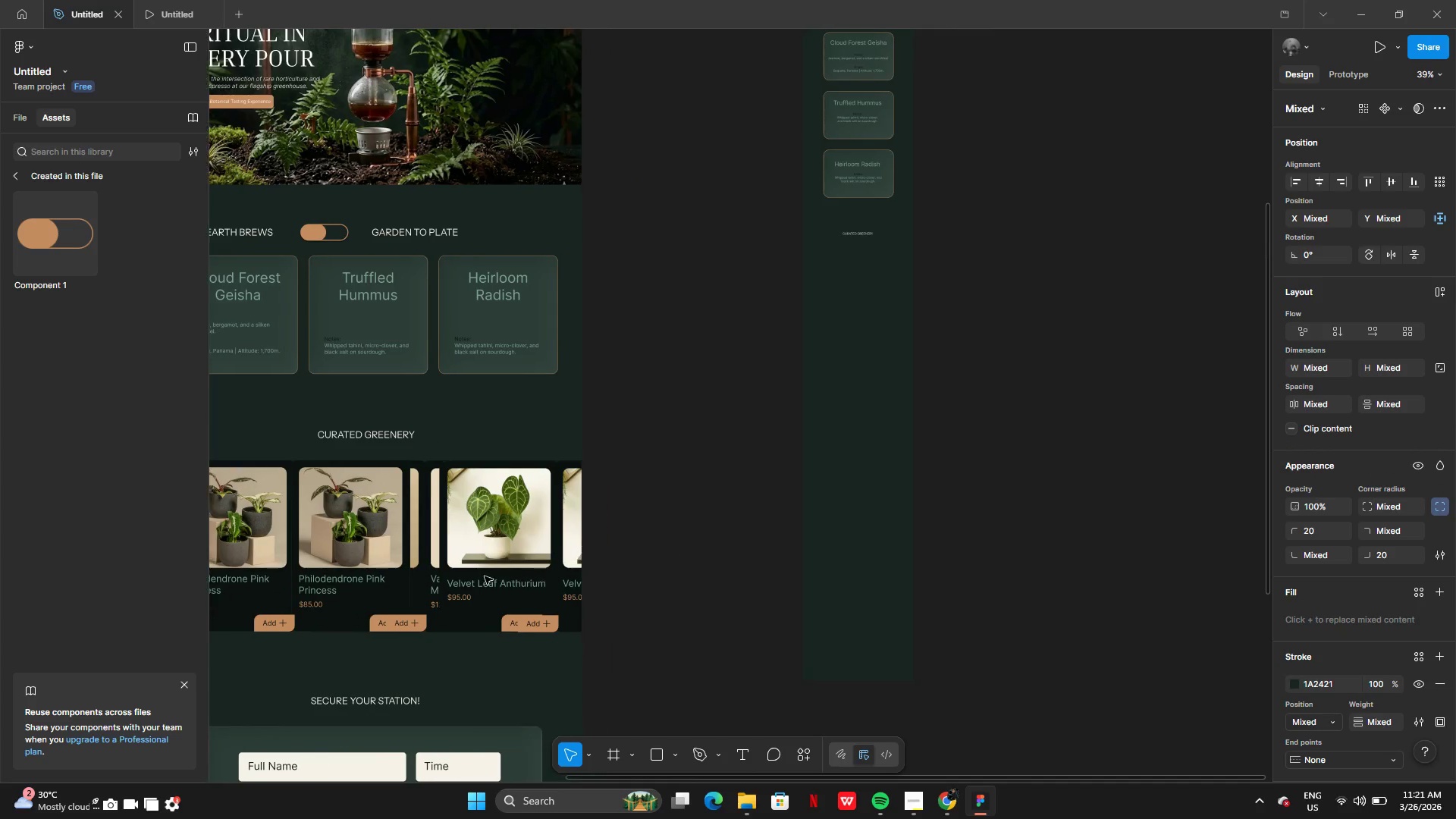 
left_click_drag(start_coordinate=[467, 577], to_coordinate=[1006, 383])
 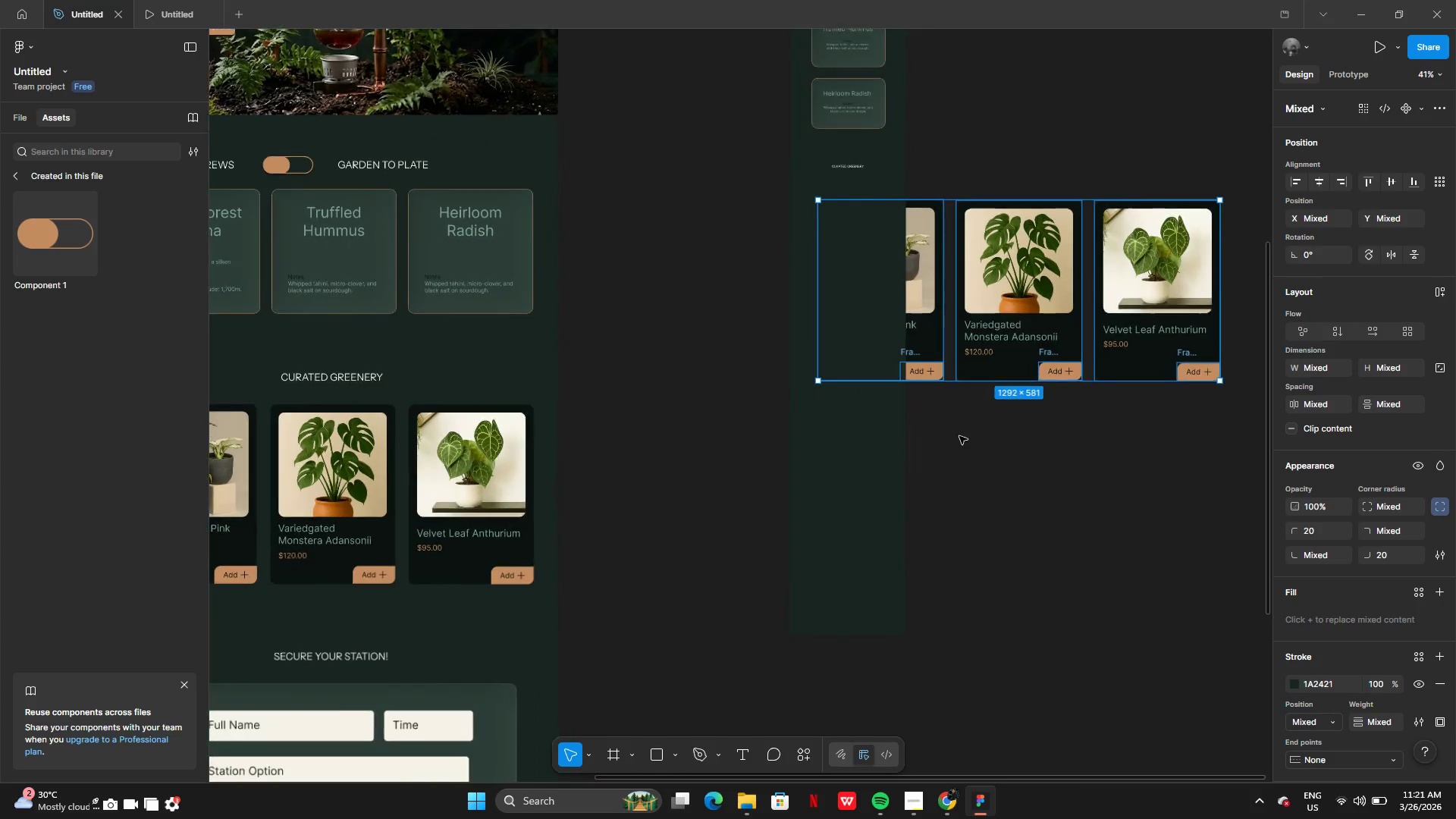 
left_click_drag(start_coordinate=[782, 472], to_coordinate=[902, 435])
 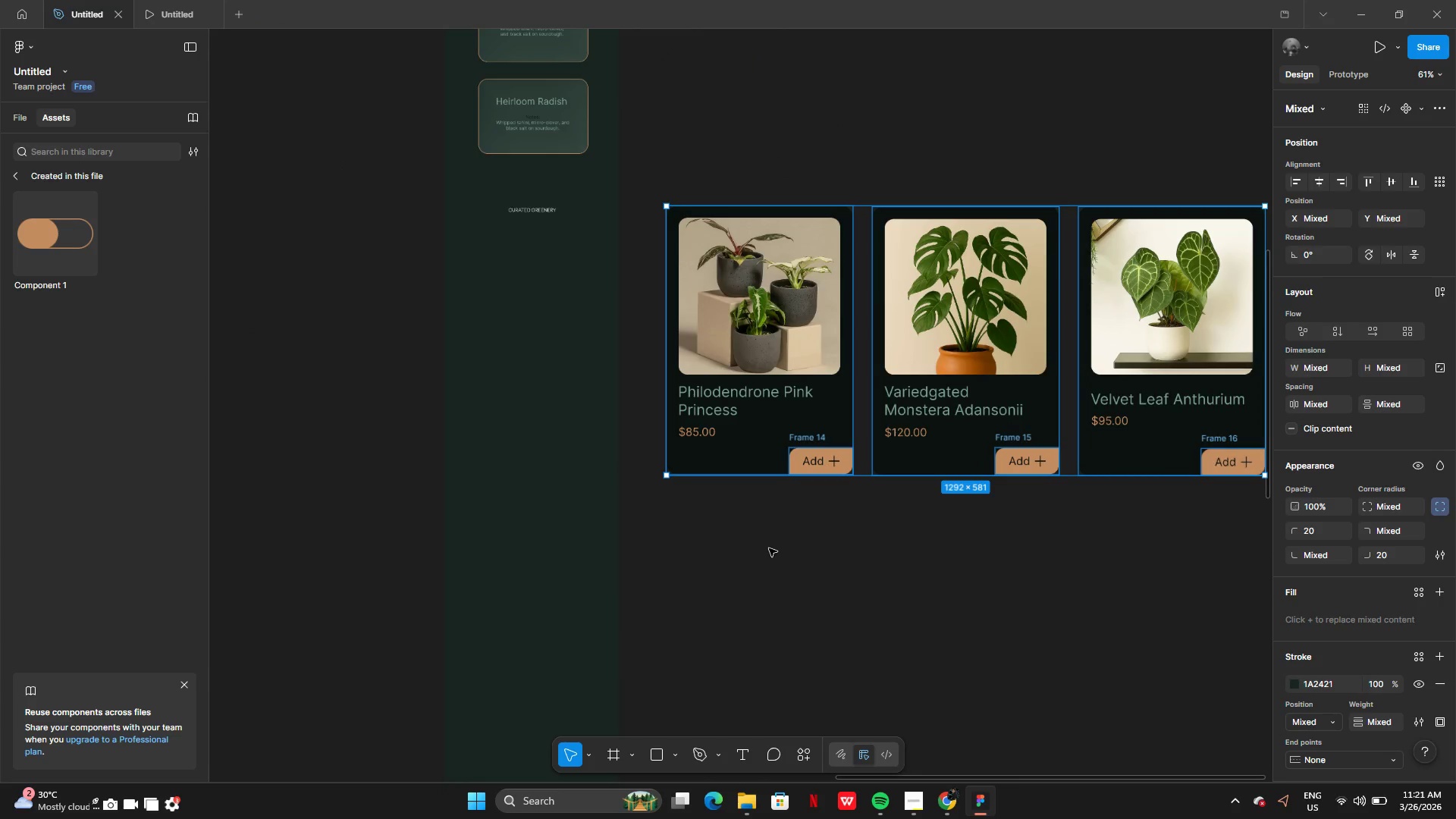 
left_click([768, 548])
 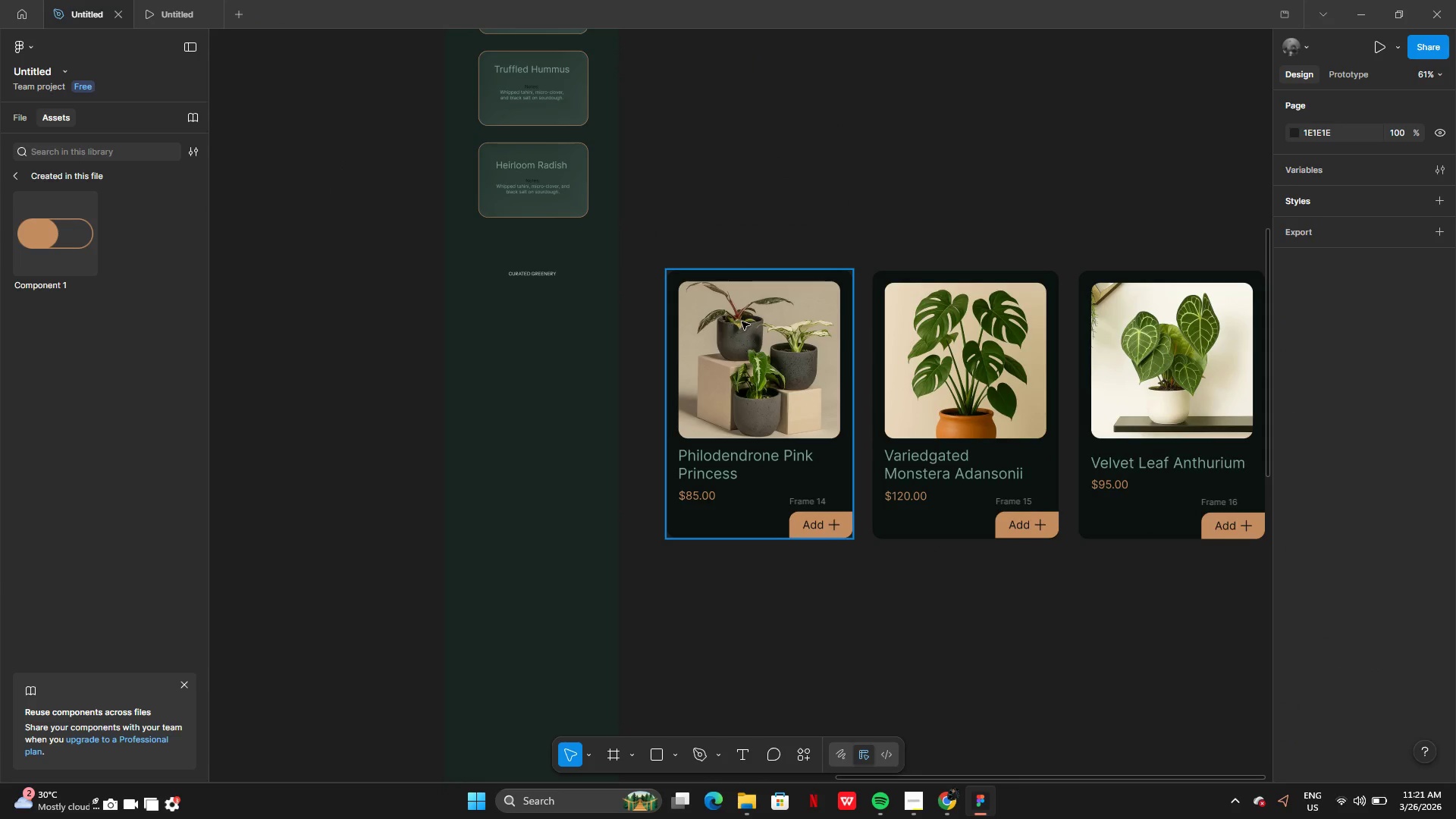 
left_click_drag(start_coordinate=[748, 325], to_coordinate=[523, 363])
 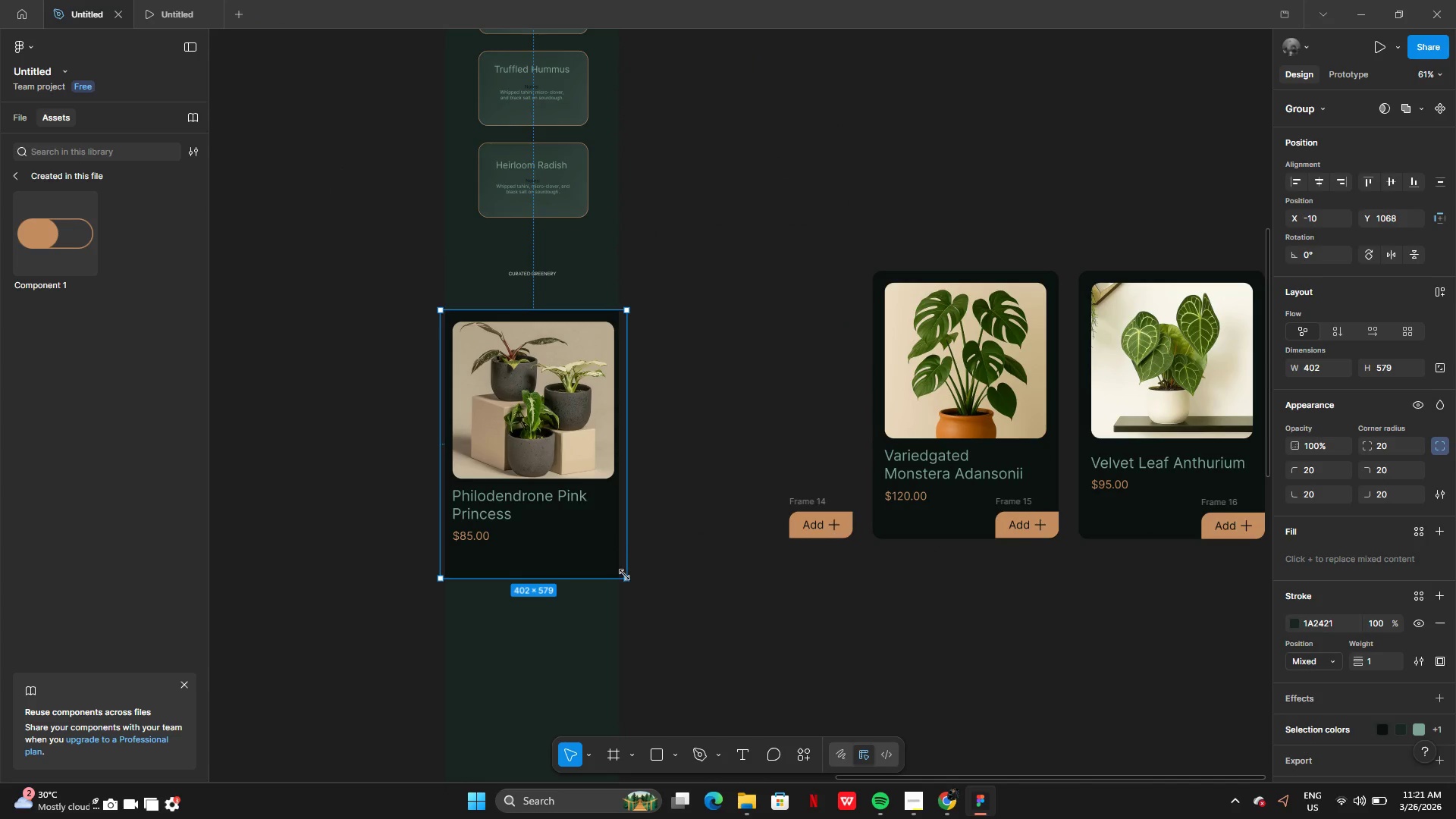 
left_click_drag(start_coordinate=[624, 575], to_coordinate=[557, 485])
 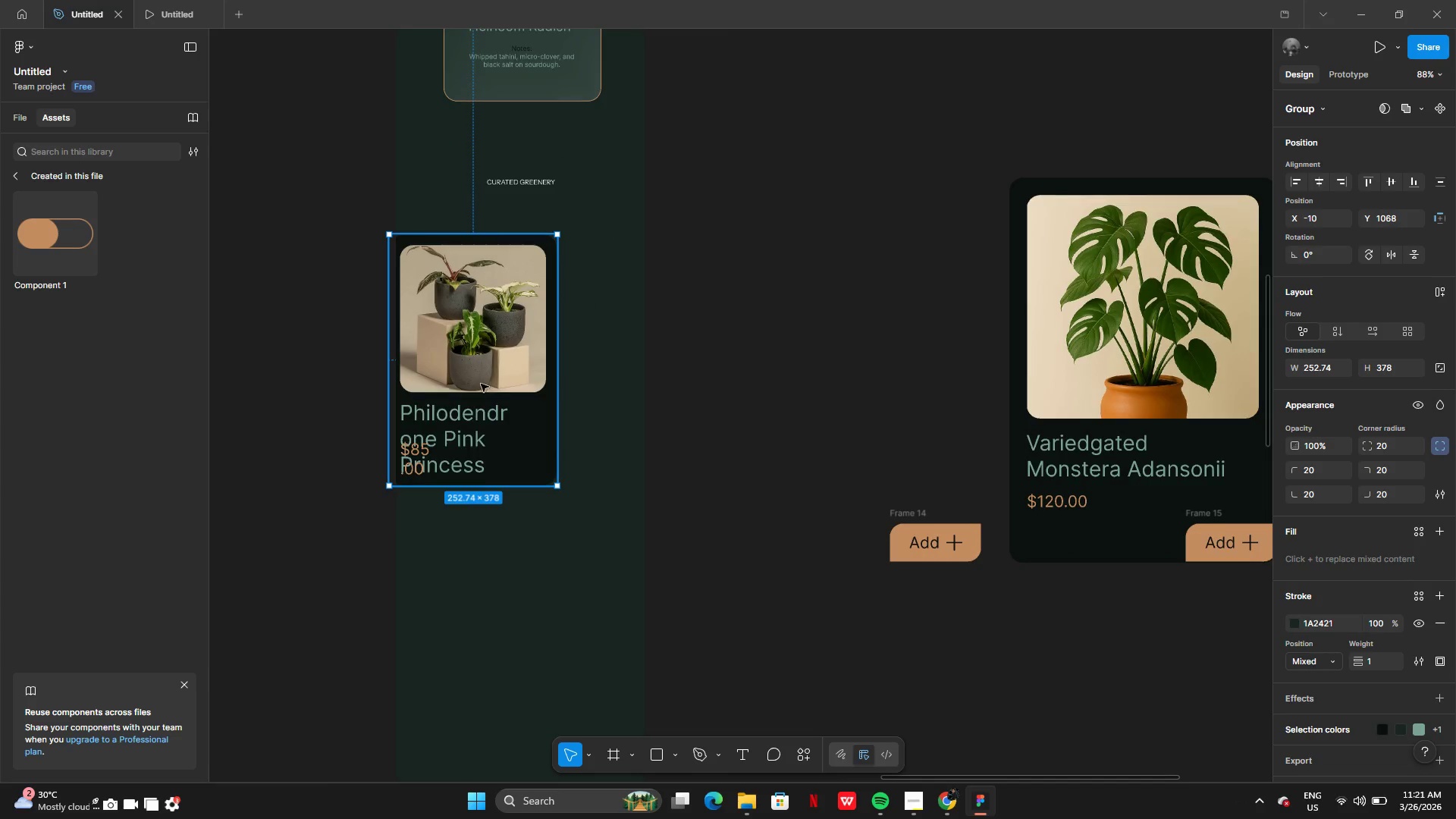 
left_click_drag(start_coordinate=[480, 384], to_coordinate=[525, 367])
 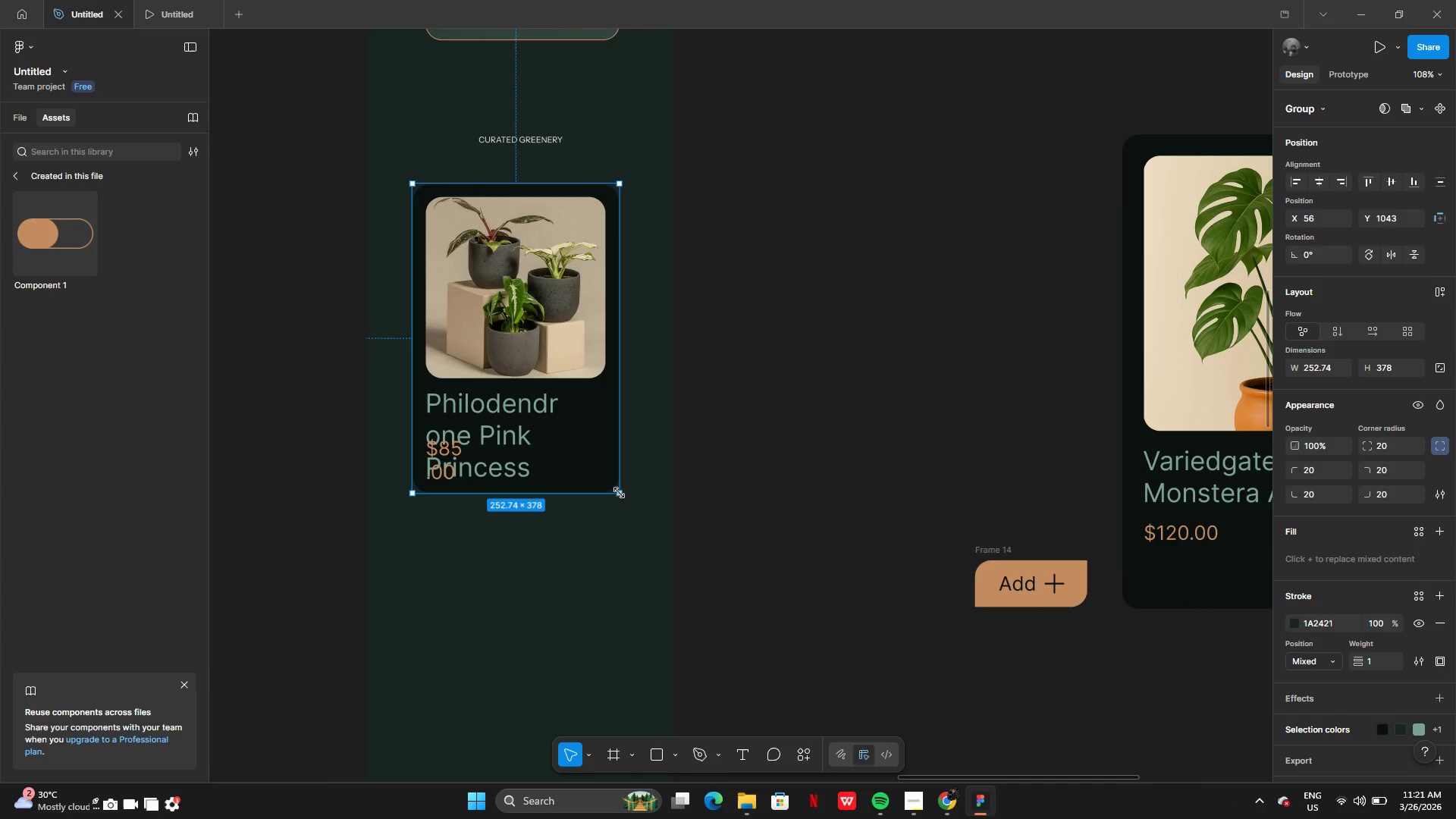 
left_click_drag(start_coordinate=[622, 494], to_coordinate=[603, 456])
 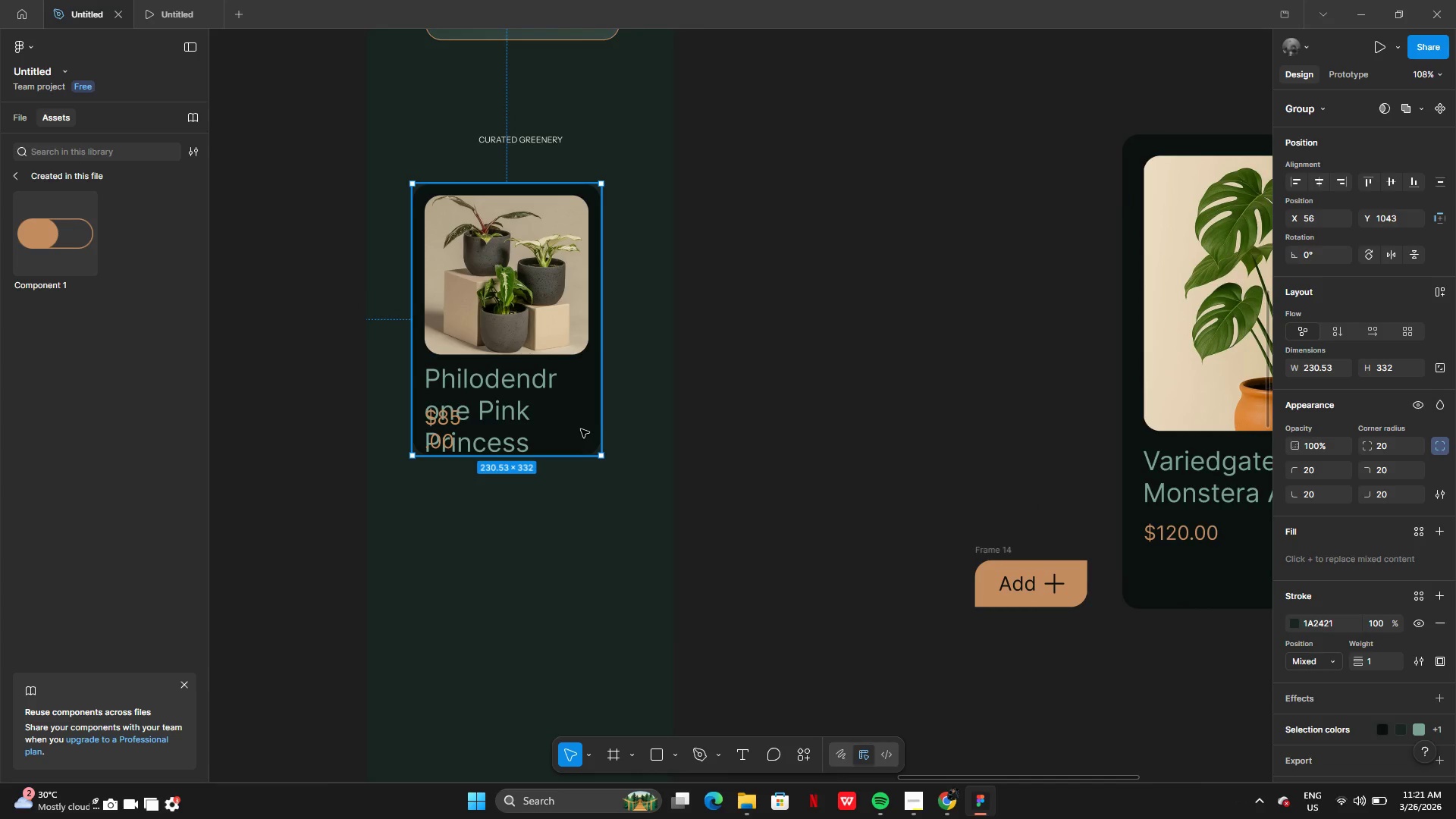 
left_click_drag(start_coordinate=[581, 429], to_coordinate=[590, 420])
 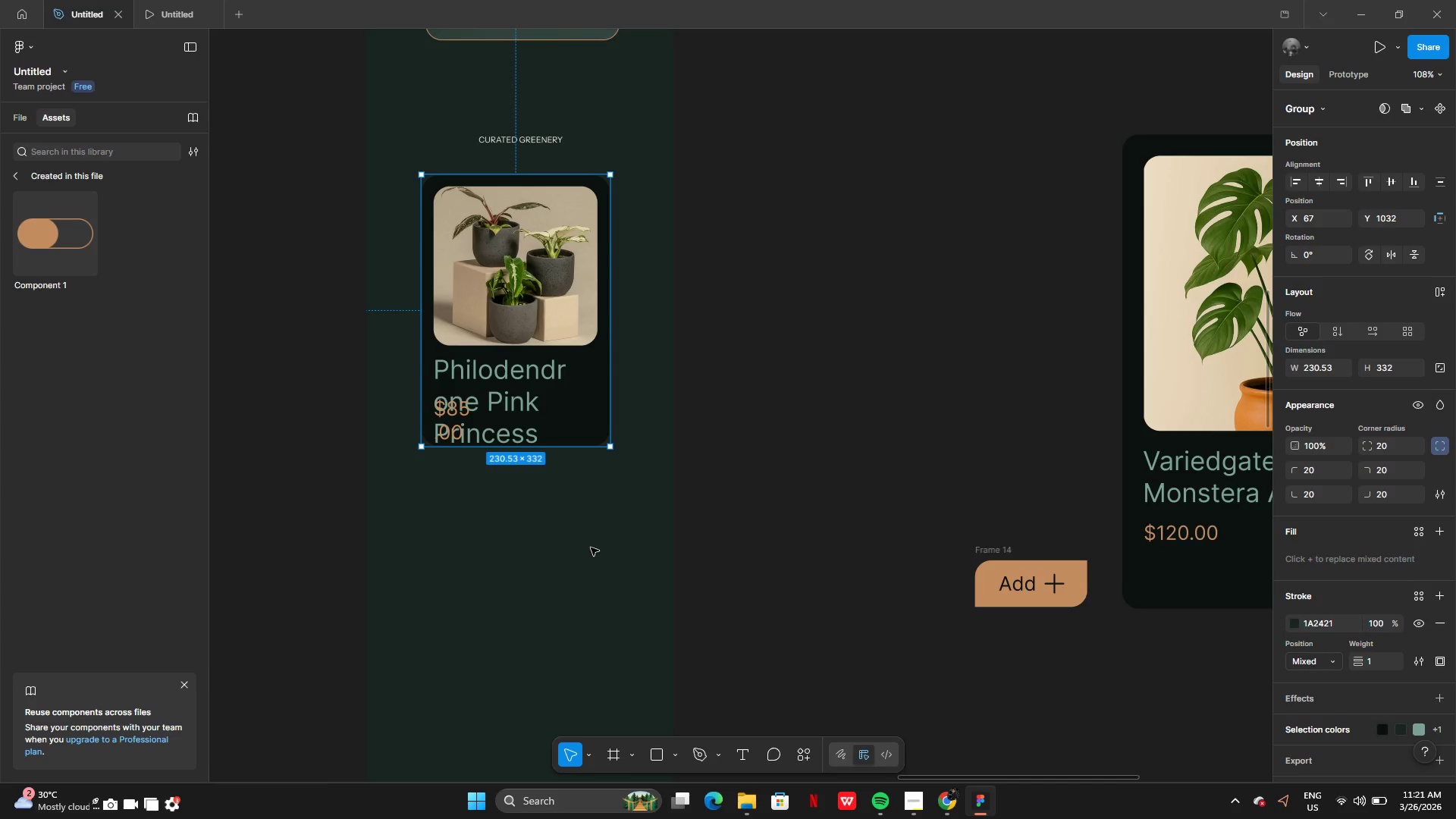 
wait(16.64)
 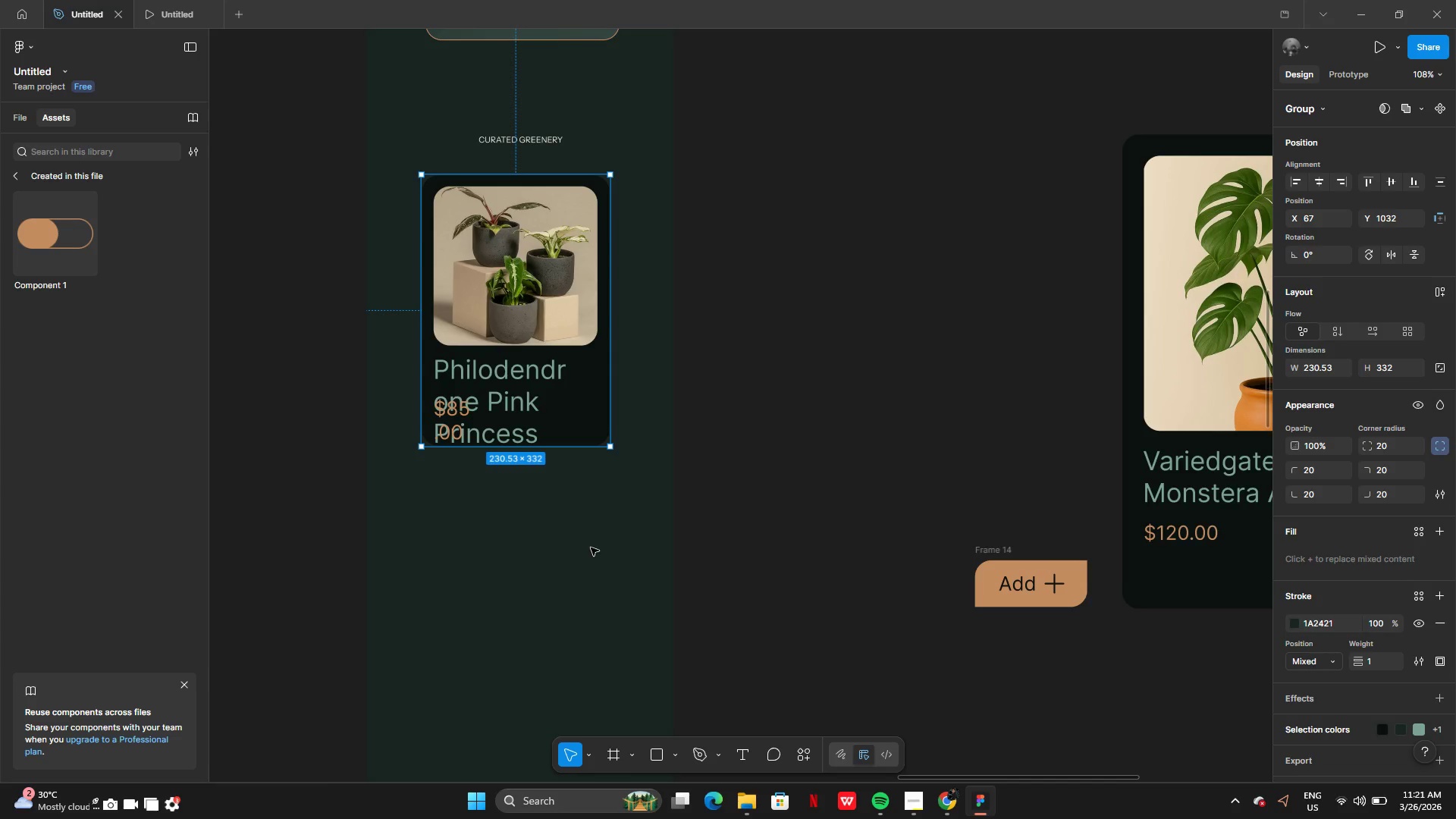 
left_click_drag(start_coordinate=[933, 533], to_coordinate=[497, 556])
 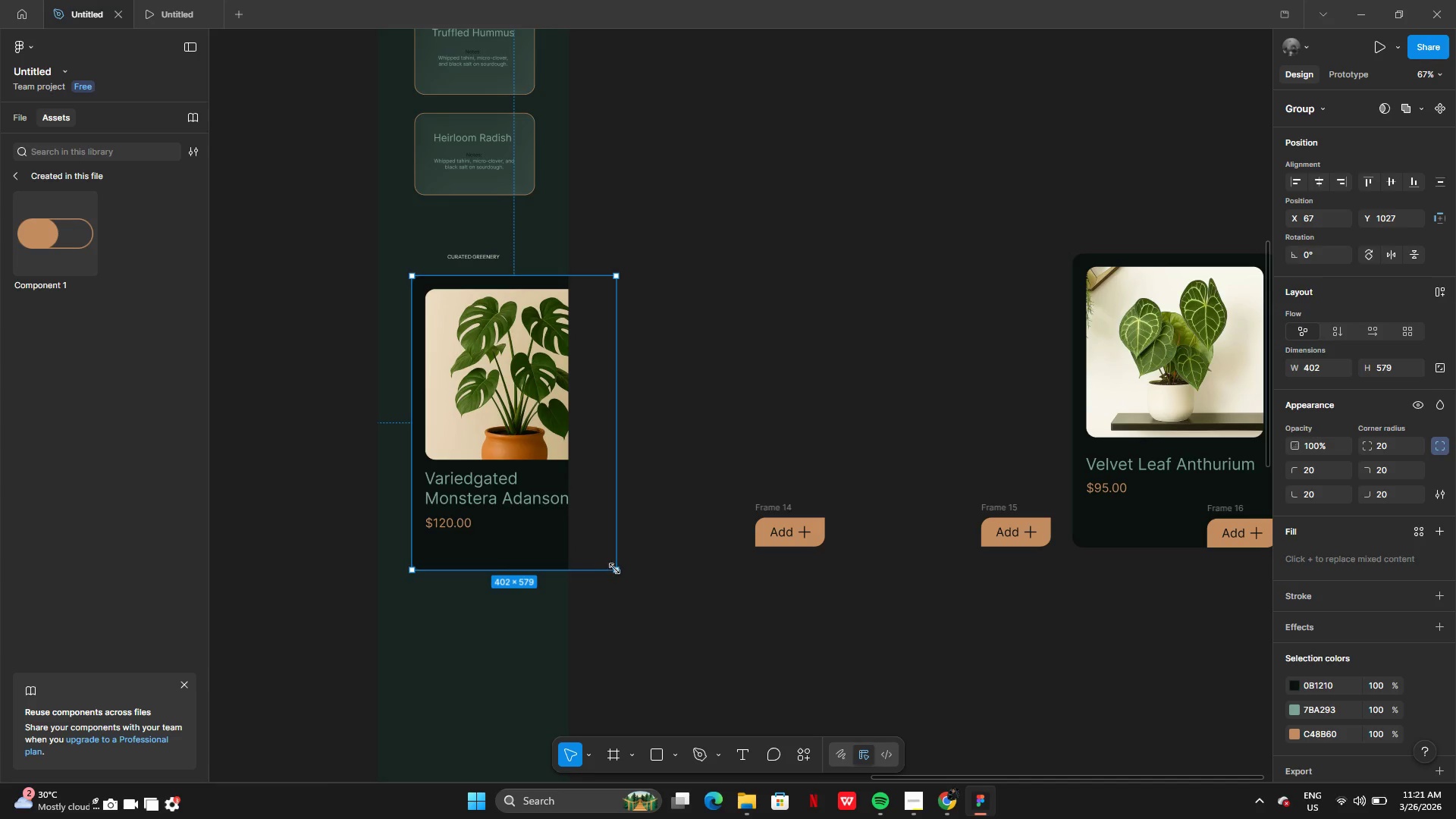 
left_click_drag(start_coordinate=[619, 569], to_coordinate=[529, 447])
 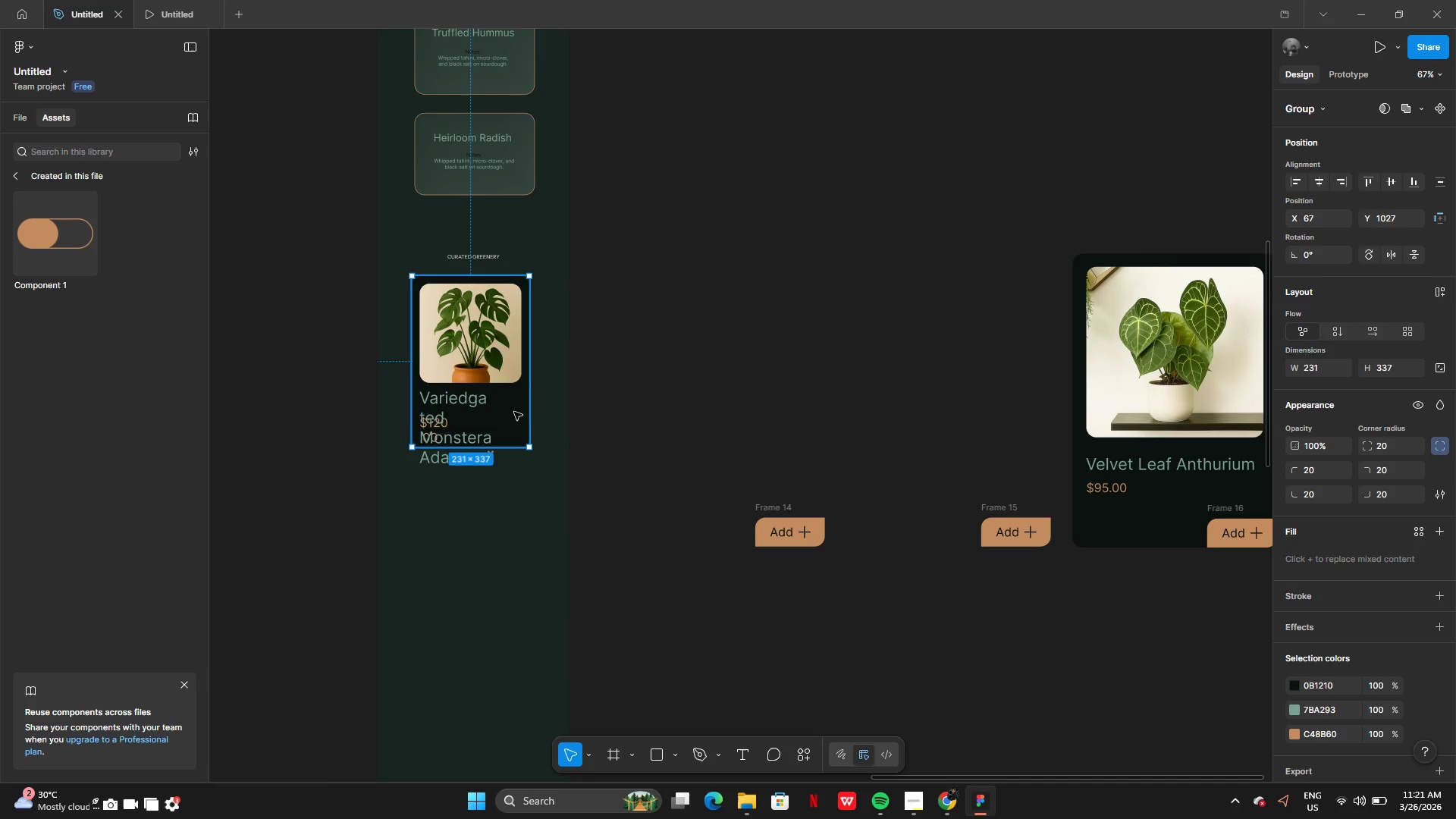 
left_click_drag(start_coordinate=[514, 412], to_coordinate=[516, 614])
 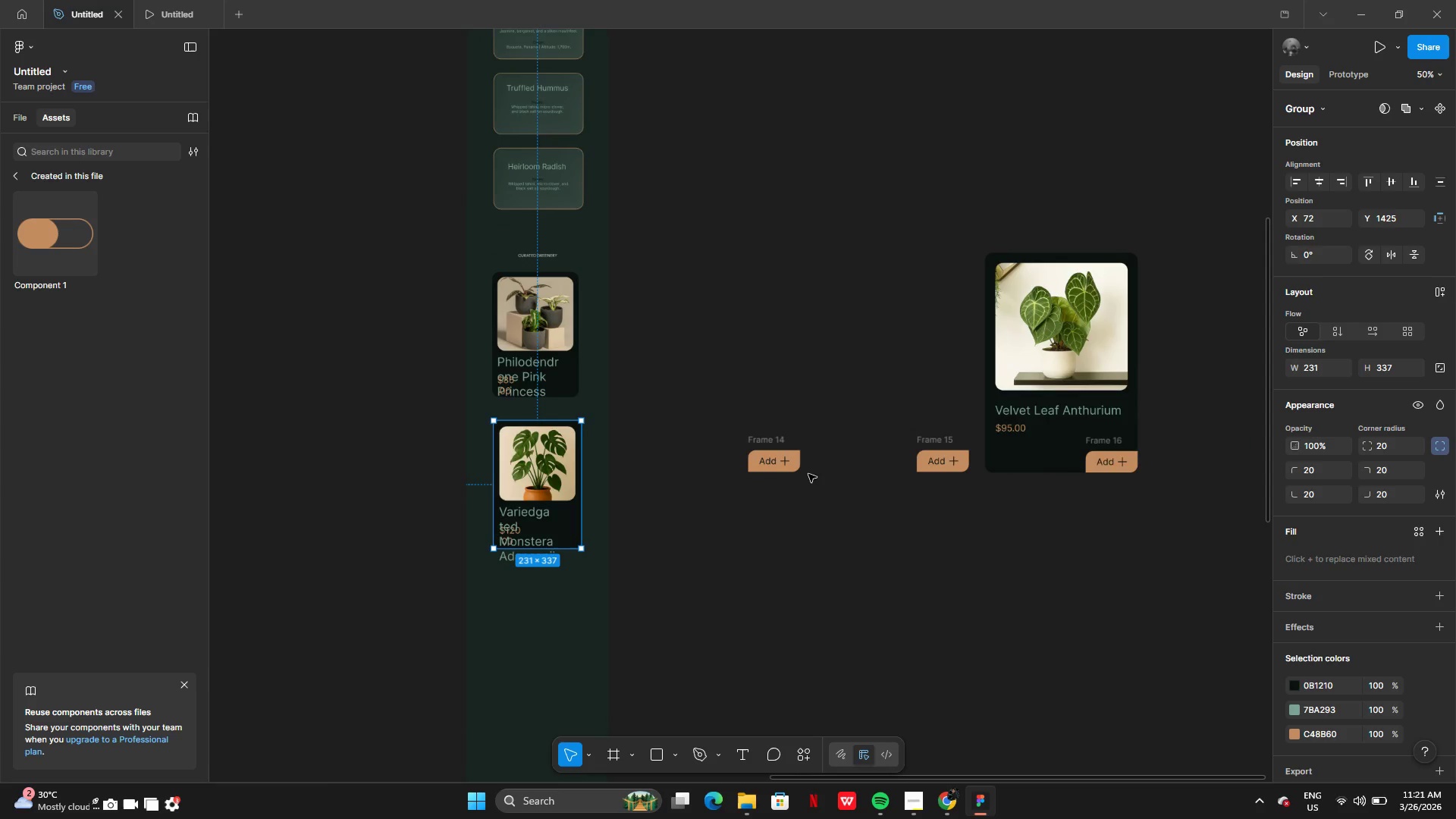 
left_click_drag(start_coordinate=[1019, 466], to_coordinate=[524, 632])
 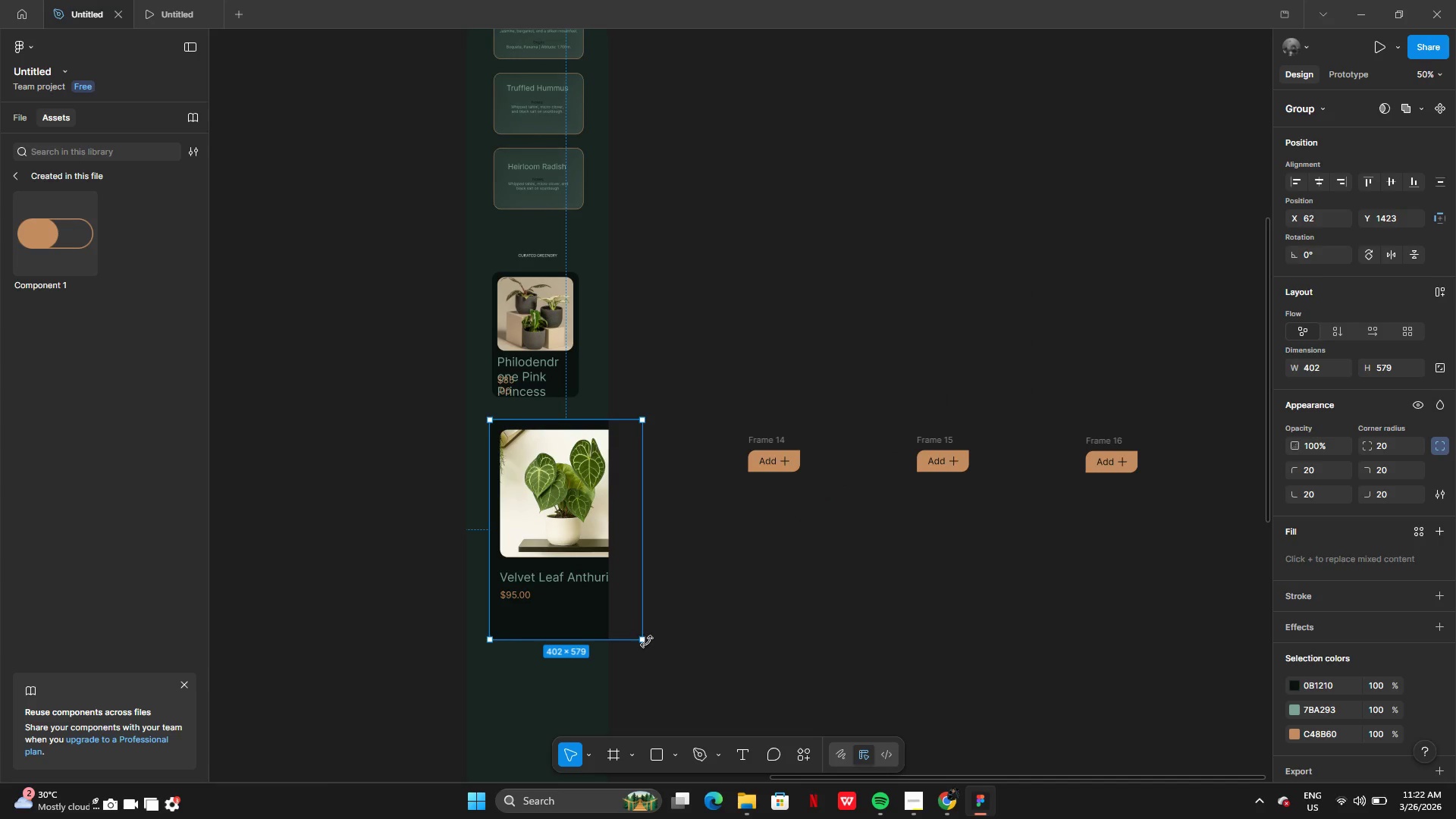 
left_click_drag(start_coordinate=[645, 642], to_coordinate=[582, 550])
 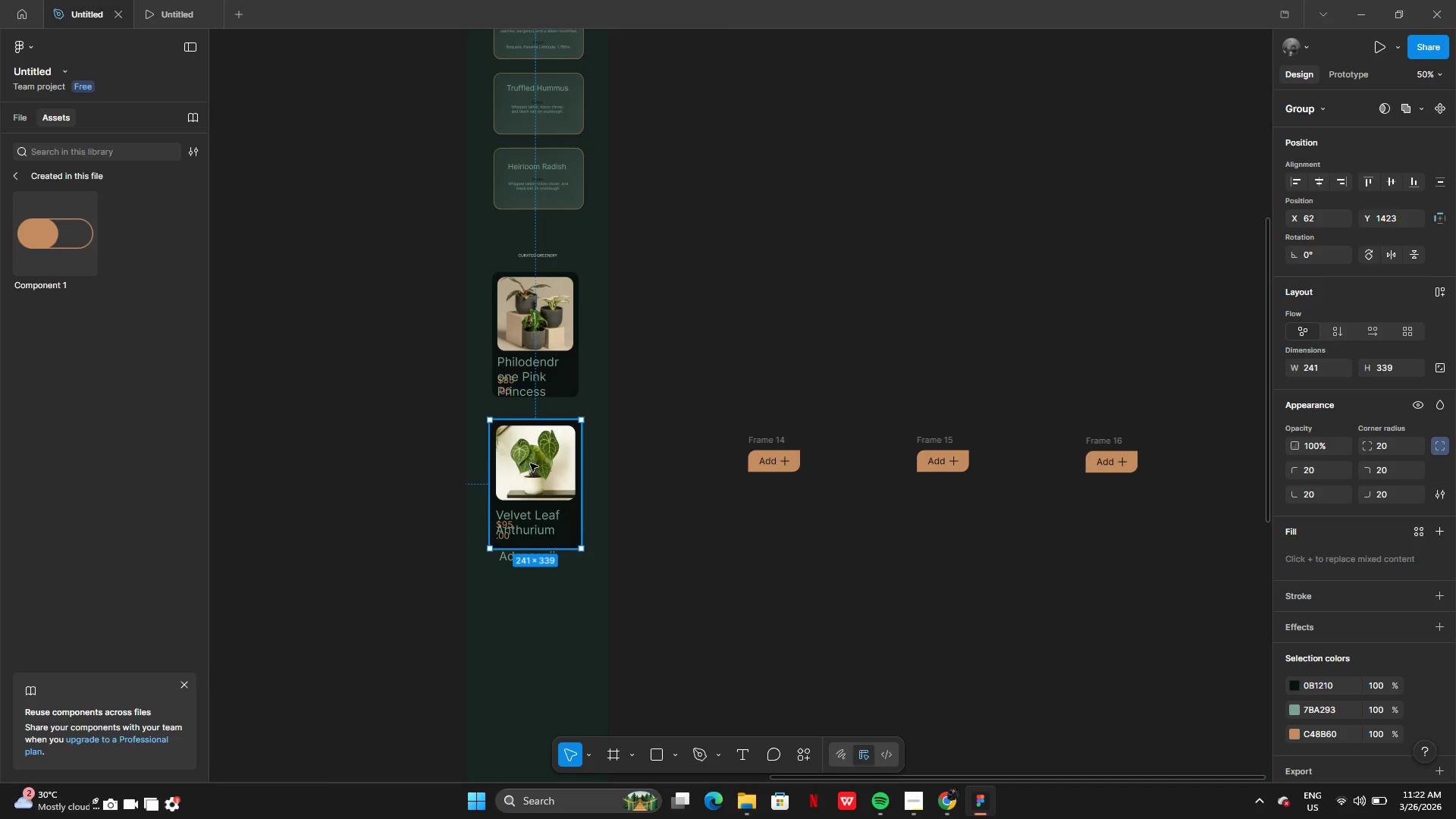 
left_click_drag(start_coordinate=[530, 463], to_coordinate=[535, 623])
 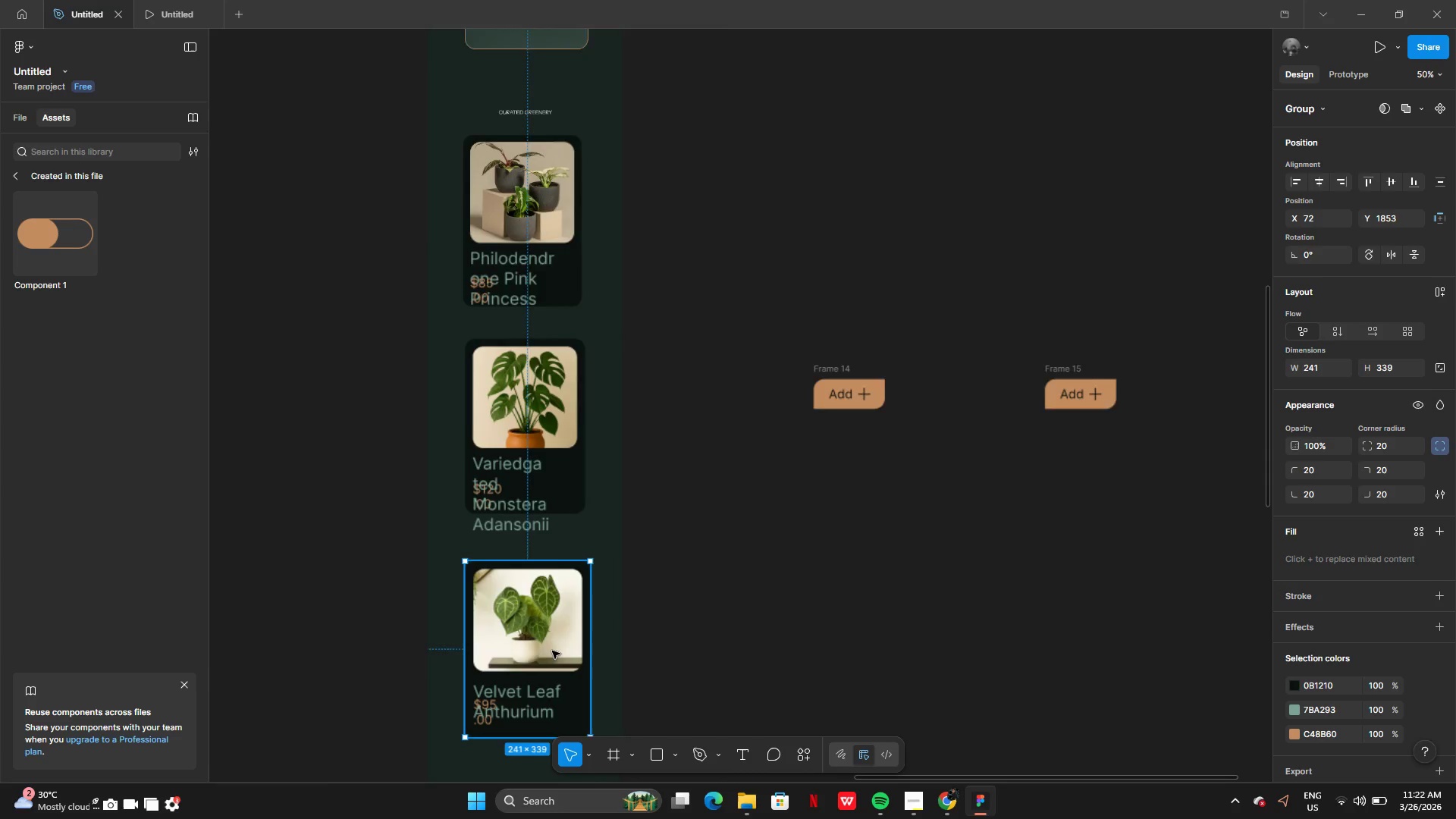 
left_click_drag(start_coordinate=[548, 651], to_coordinate=[548, 643])
 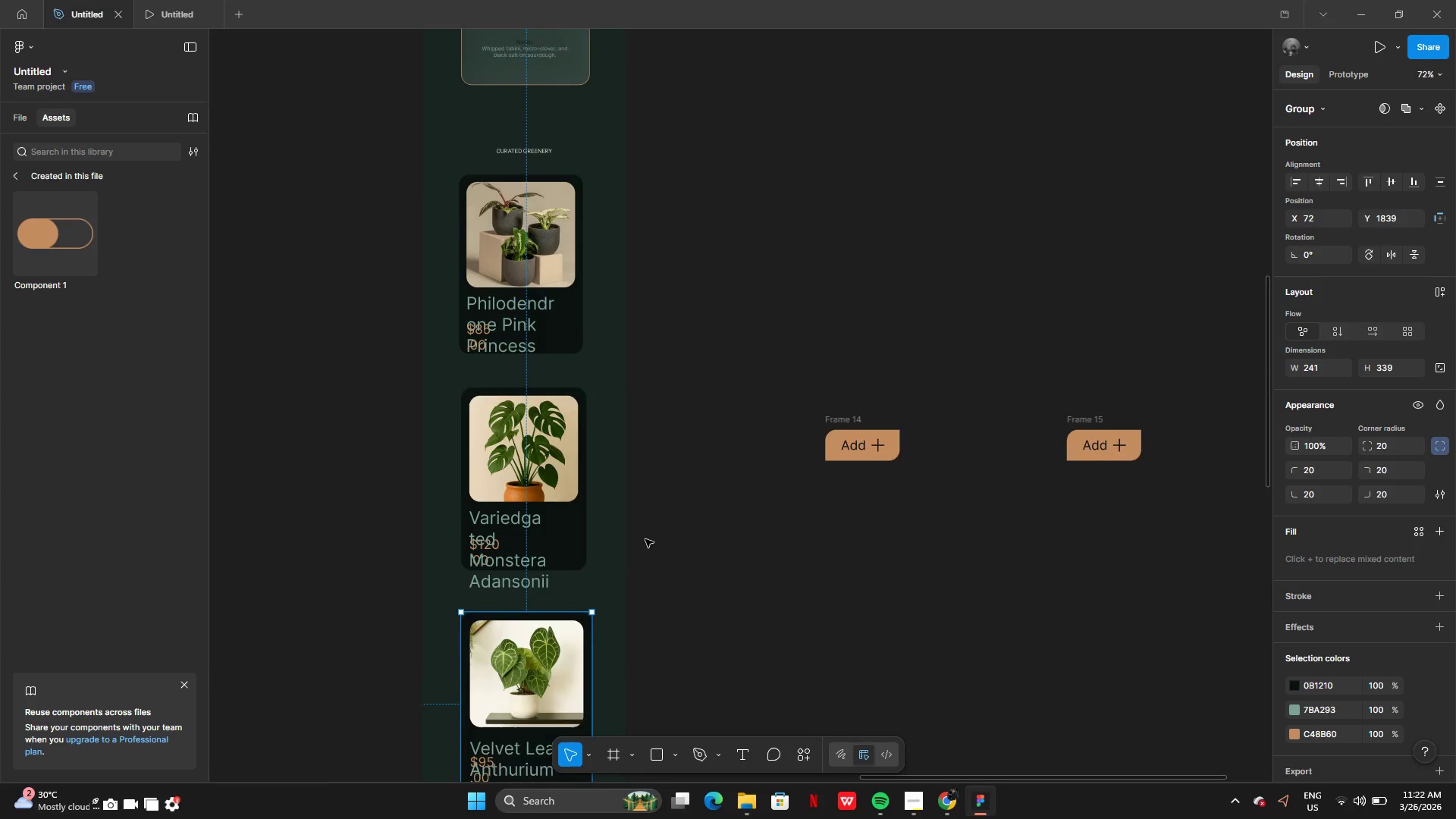 
left_click([652, 526])
 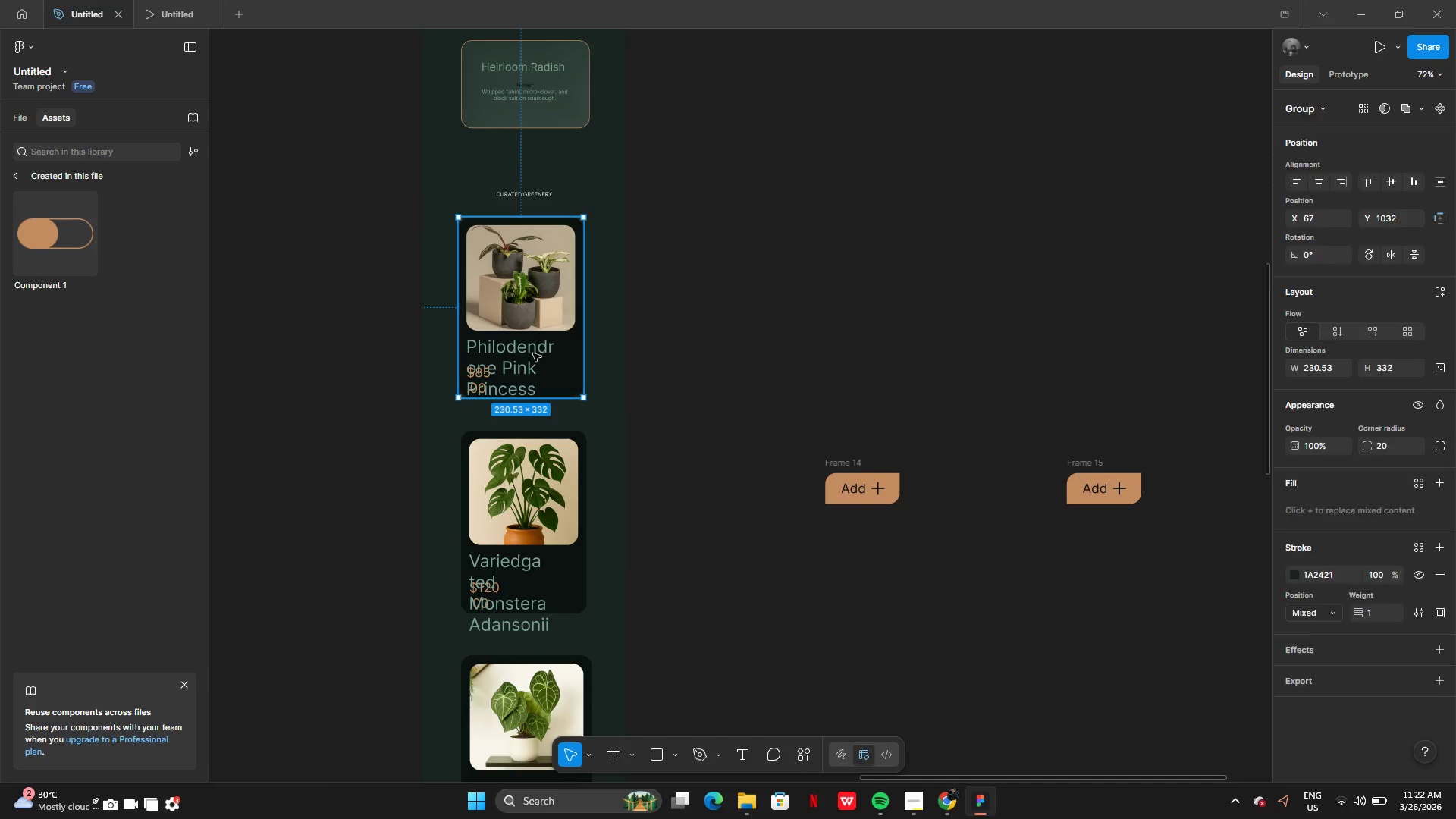 
double_click([530, 352])
 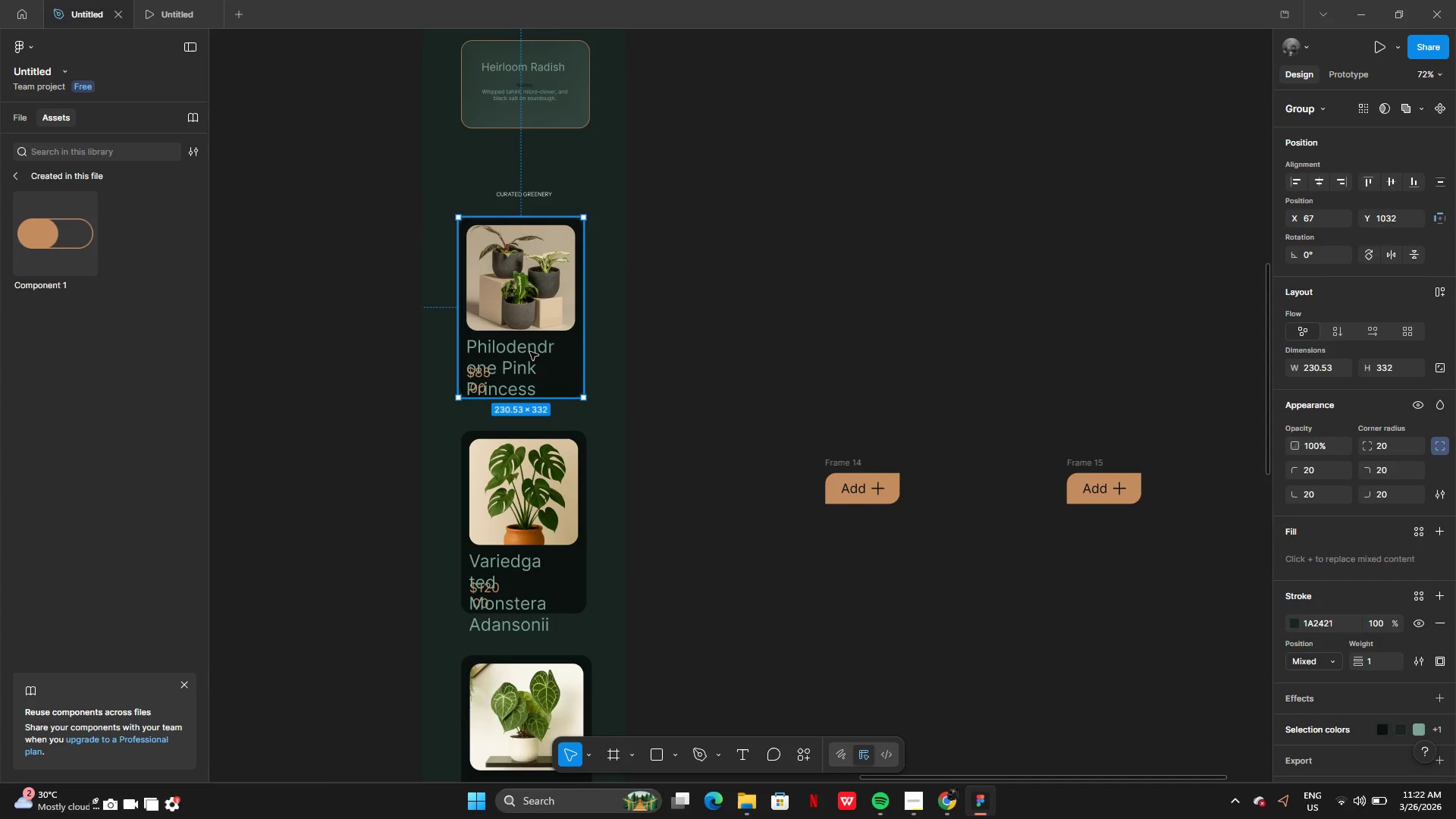 
triple_click([530, 352])
 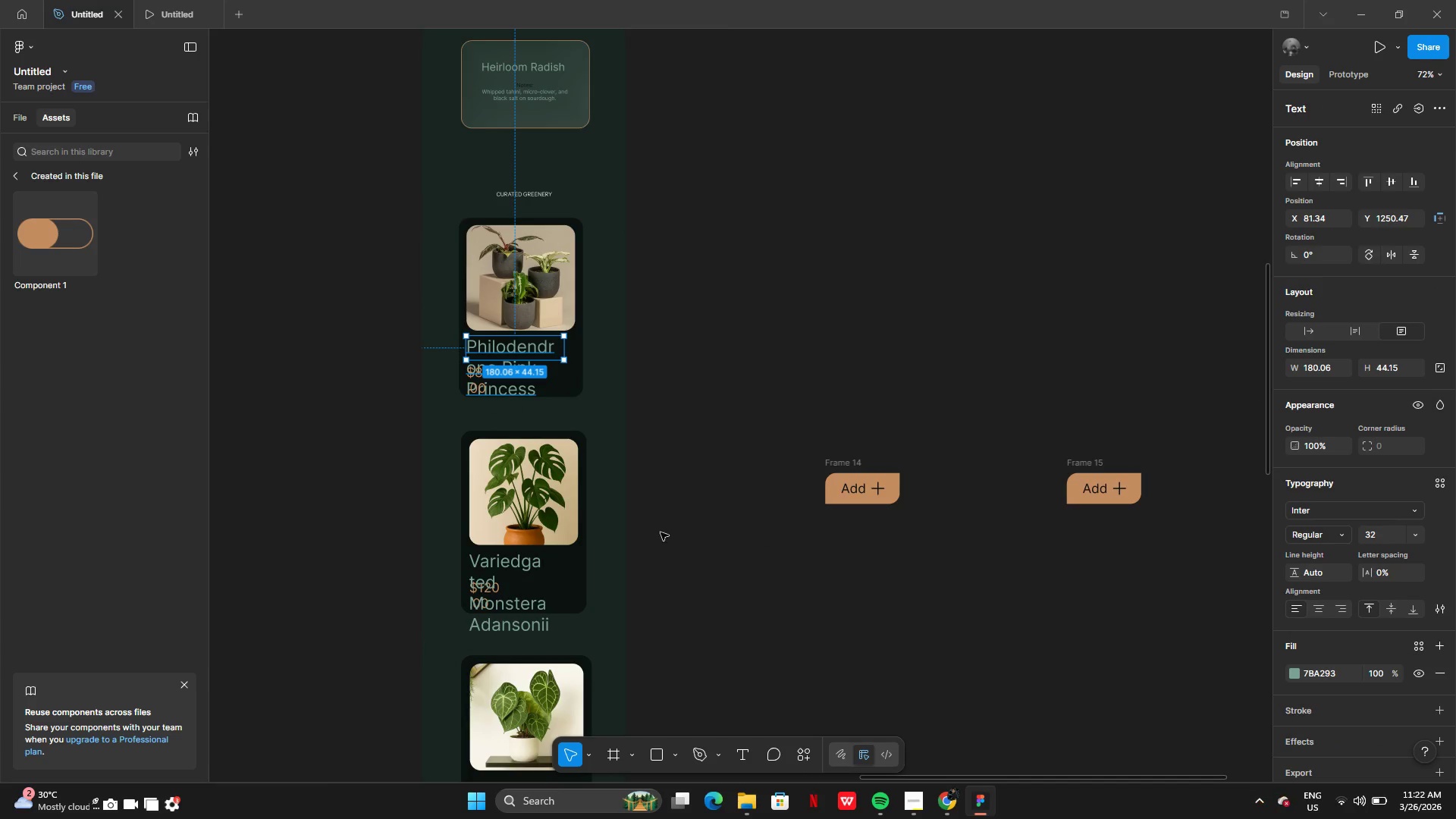 
hold_key(key=ShiftLeft, duration=1.39)
double_click([500, 564])
 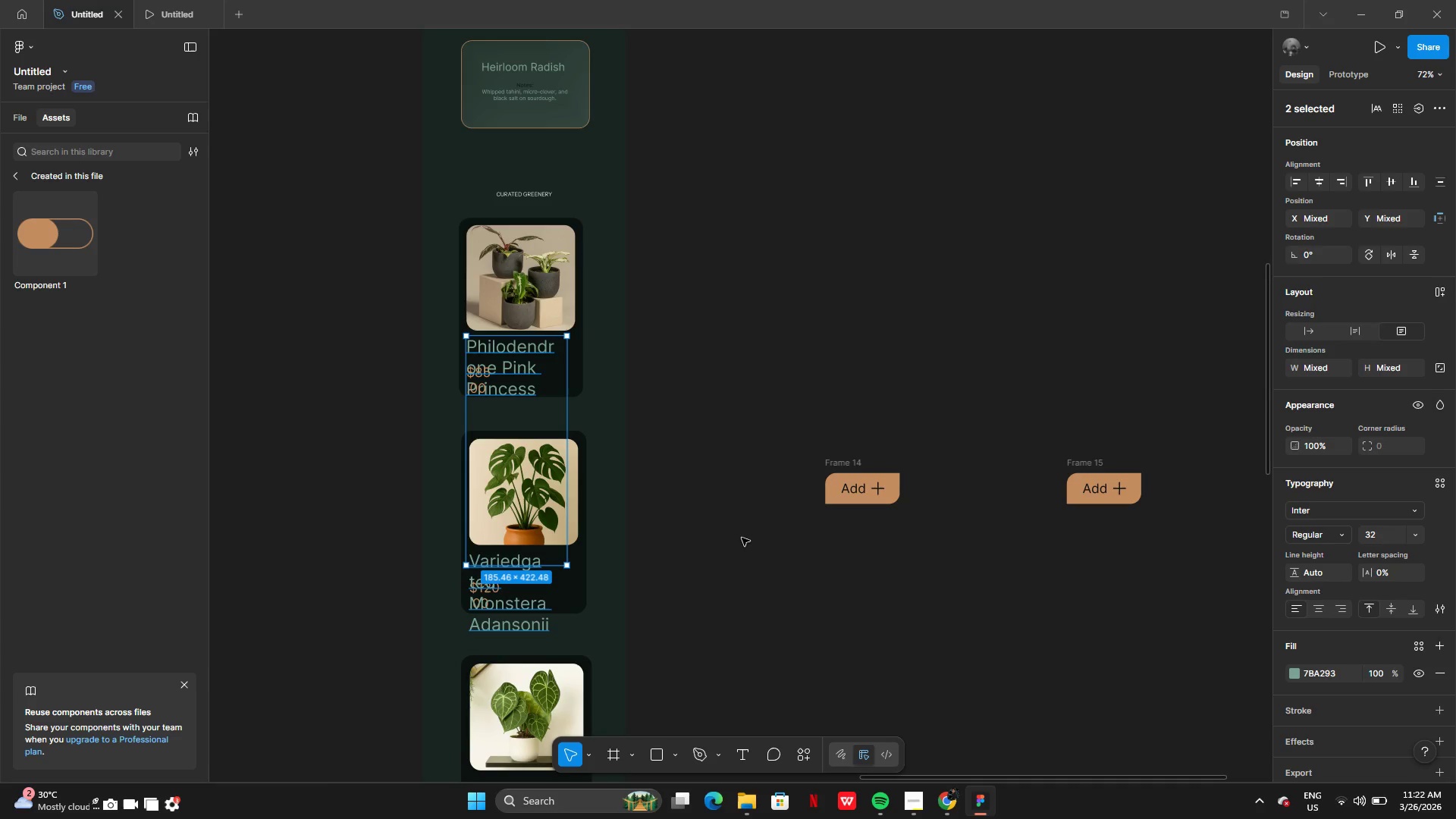 
hold_key(key=ShiftLeft, duration=0.83)
 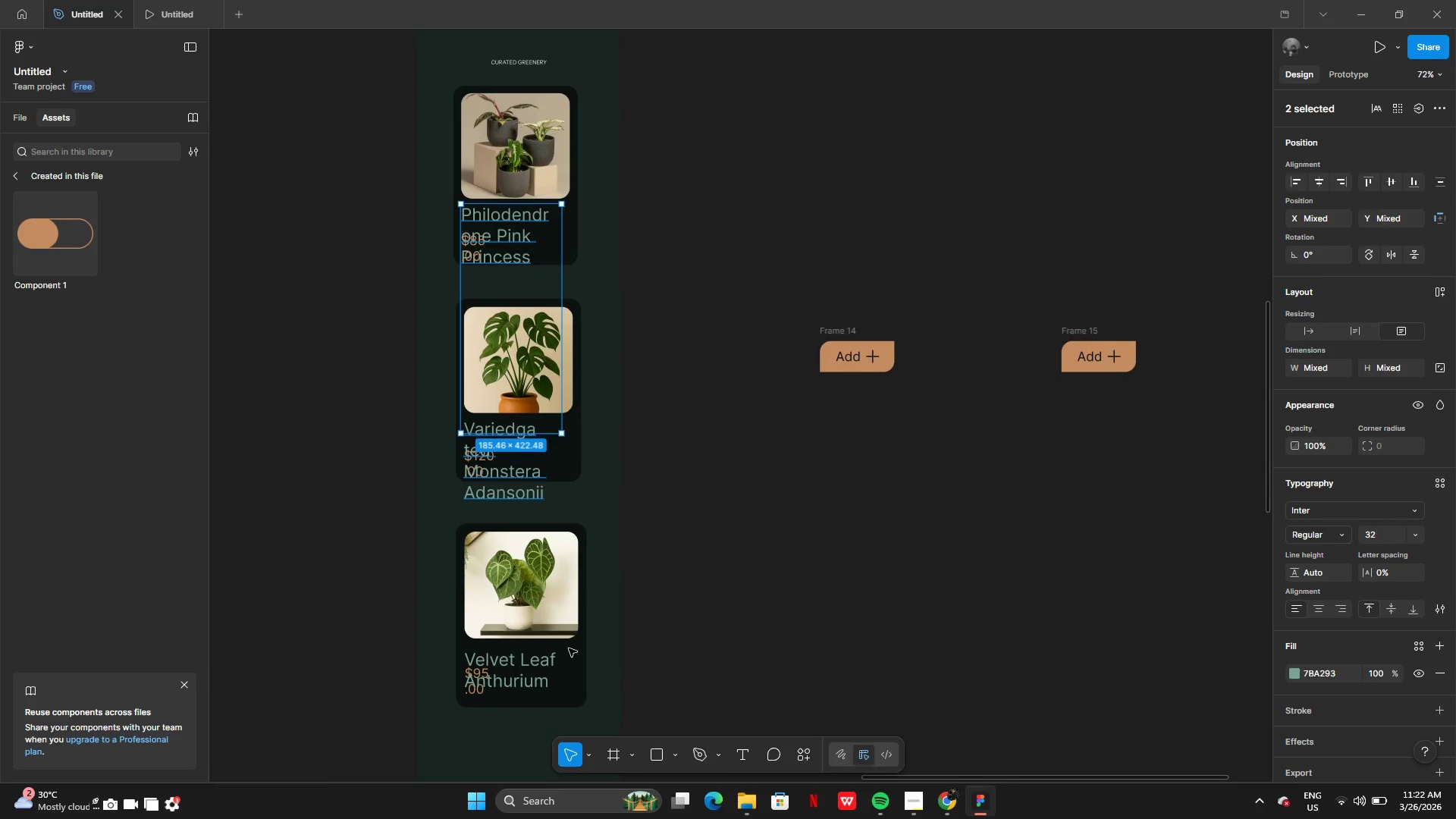 
hold_key(key=ShiftLeft, duration=1.5)
left_click([528, 662])
 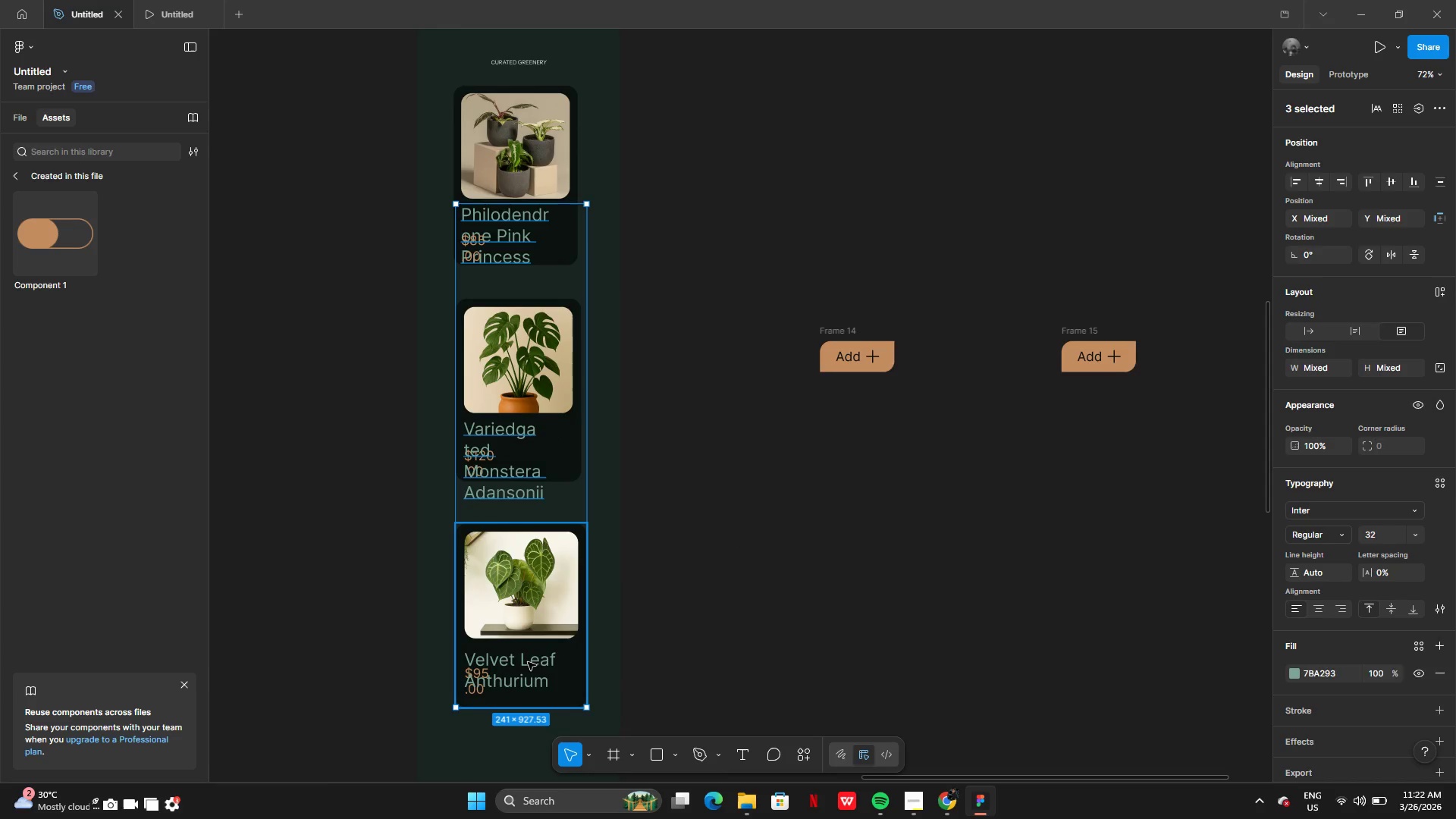 
hold_key(key=ShiftLeft, duration=0.81)
double_click([528, 662])
 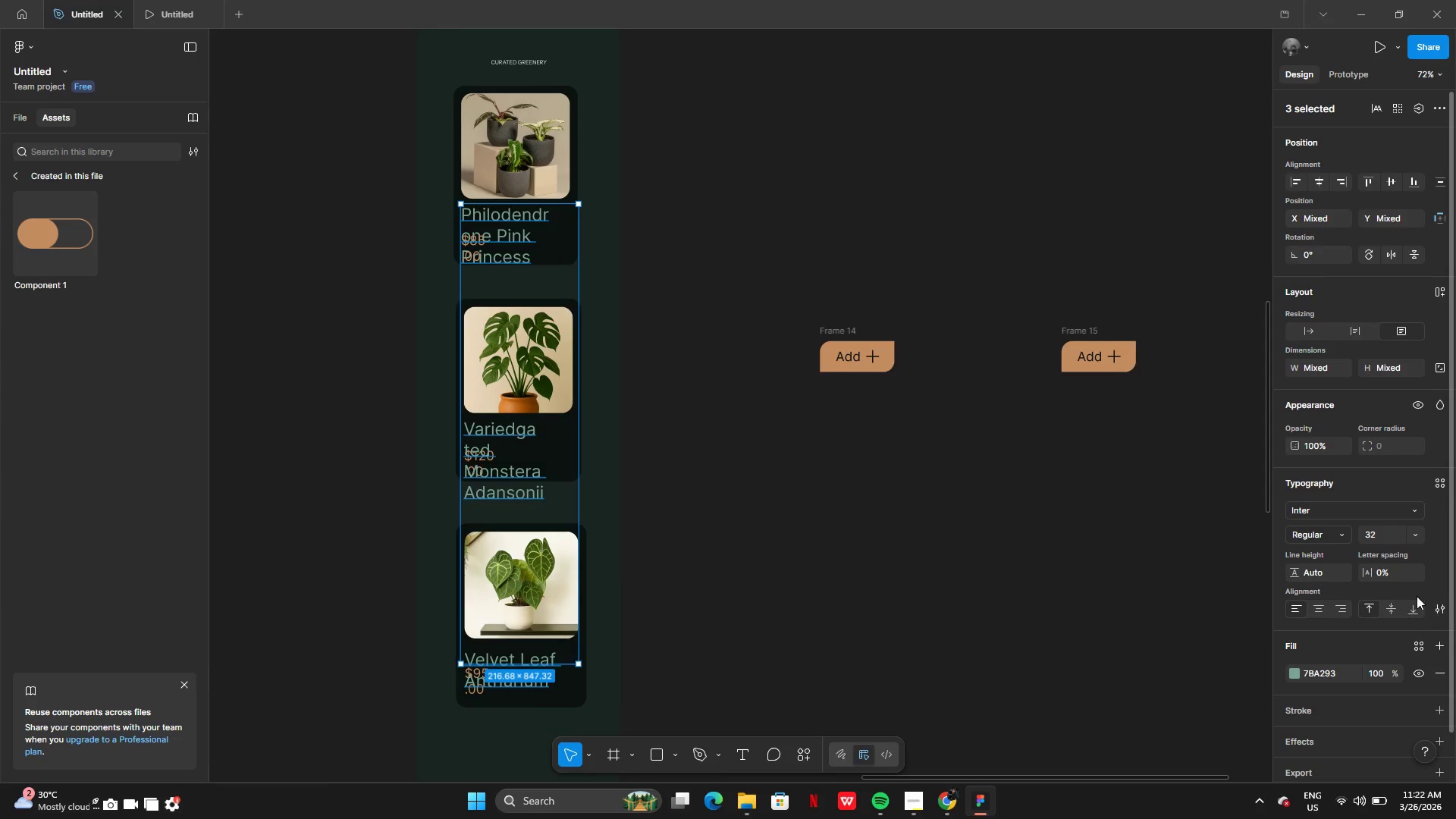 
left_click([1413, 536])
 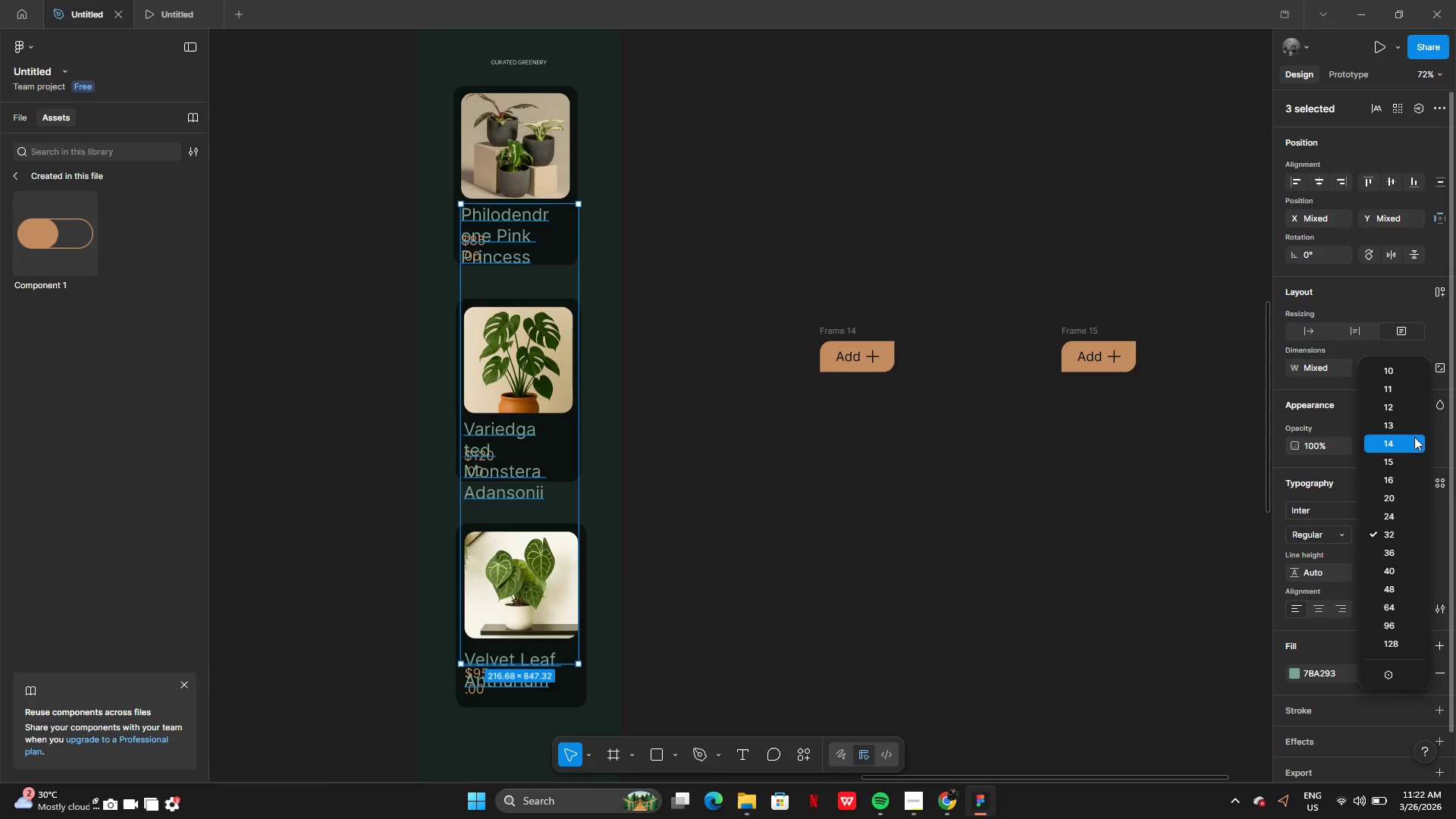 
mouse_move([1409, 393])
 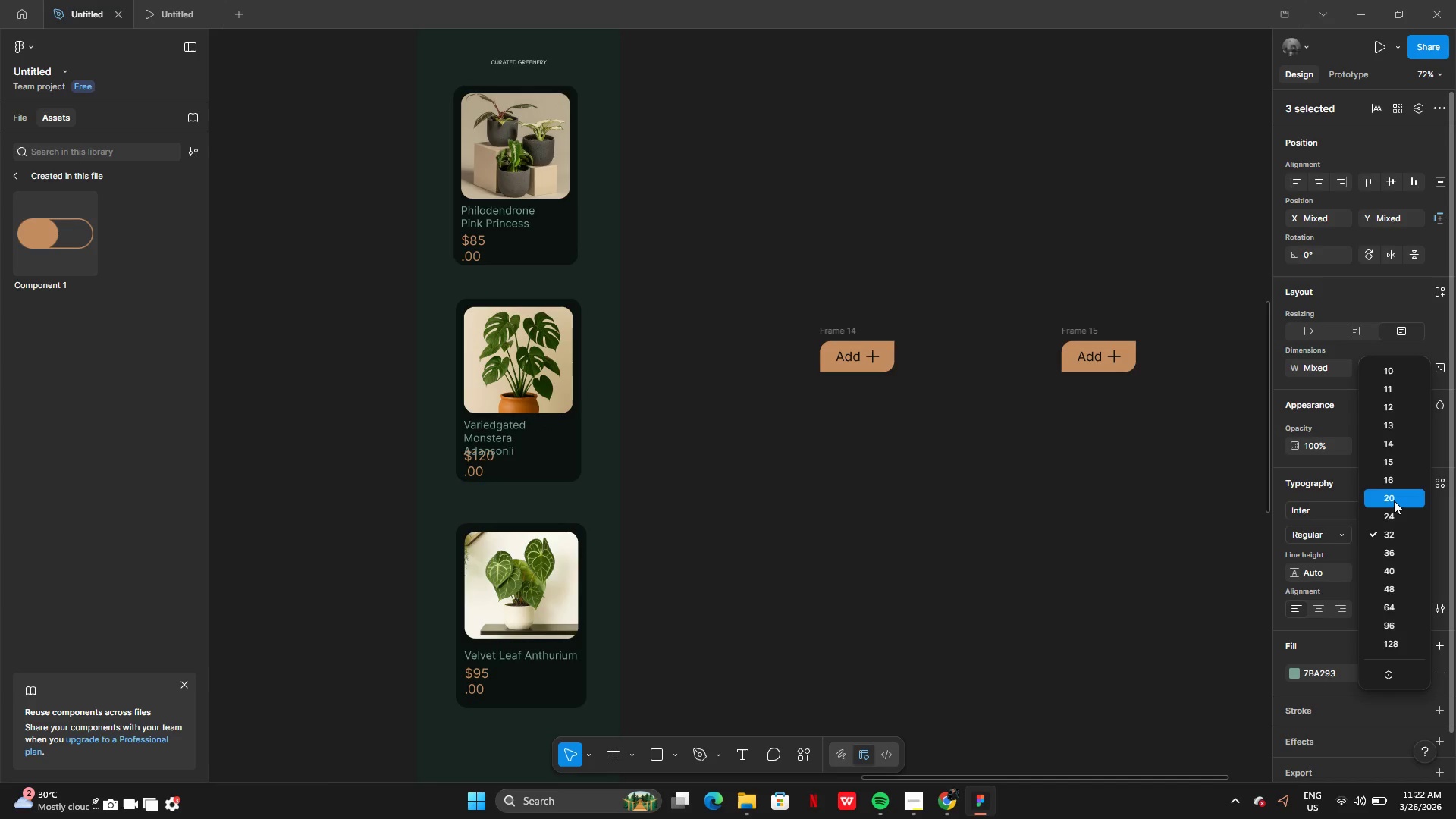 
left_click([1394, 500])
 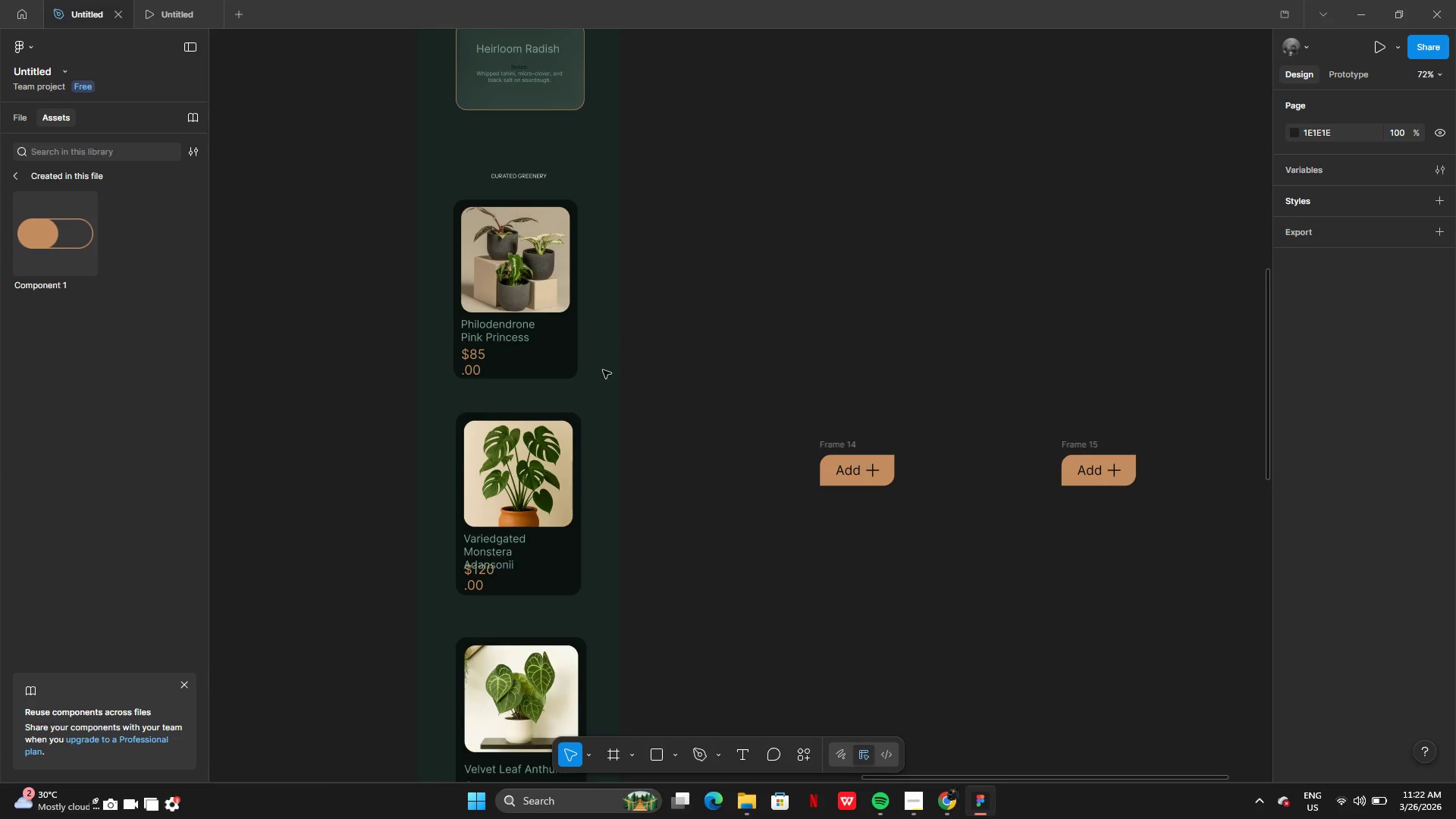 
left_click([468, 296])
 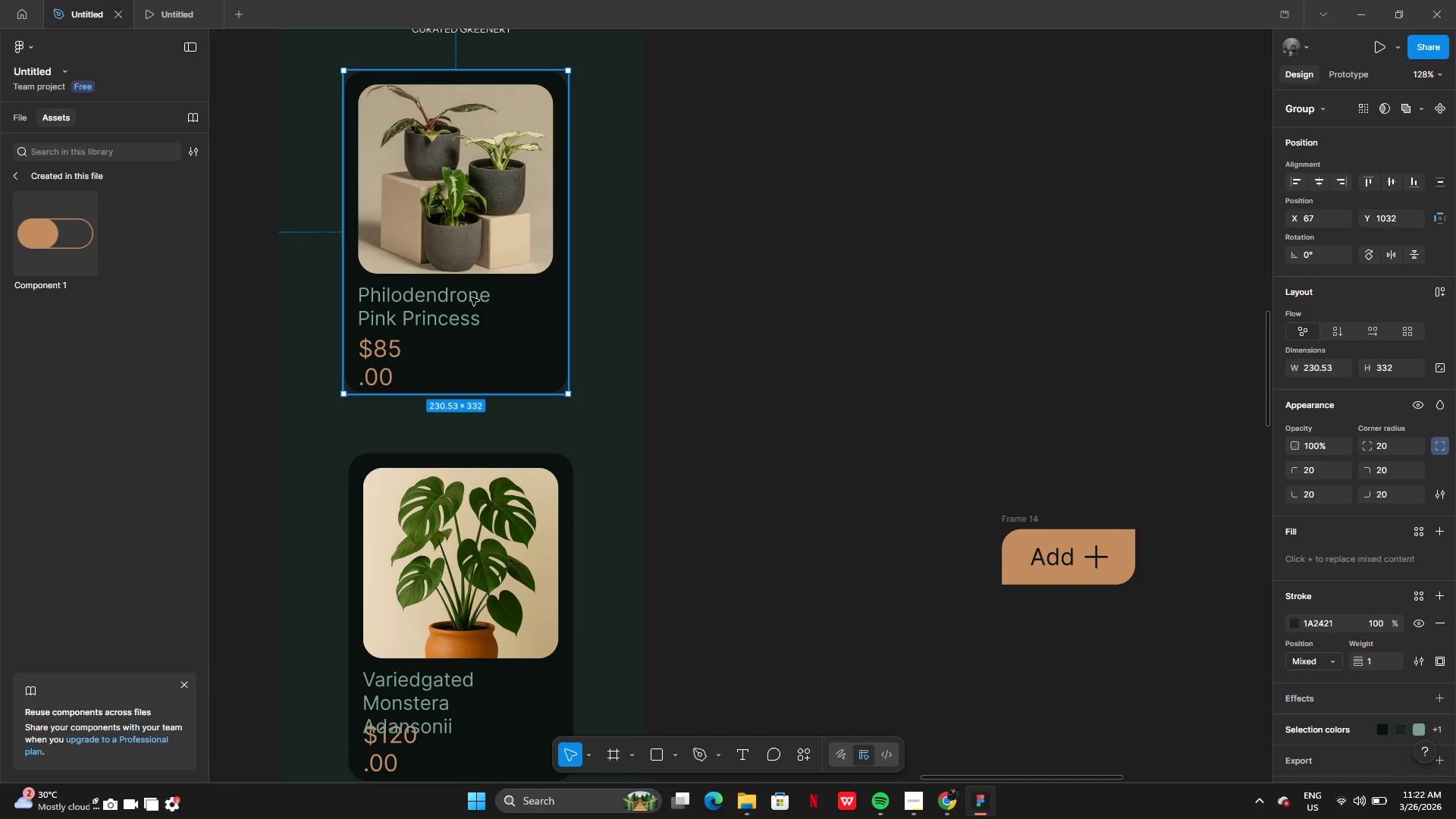 
double_click([471, 297])
 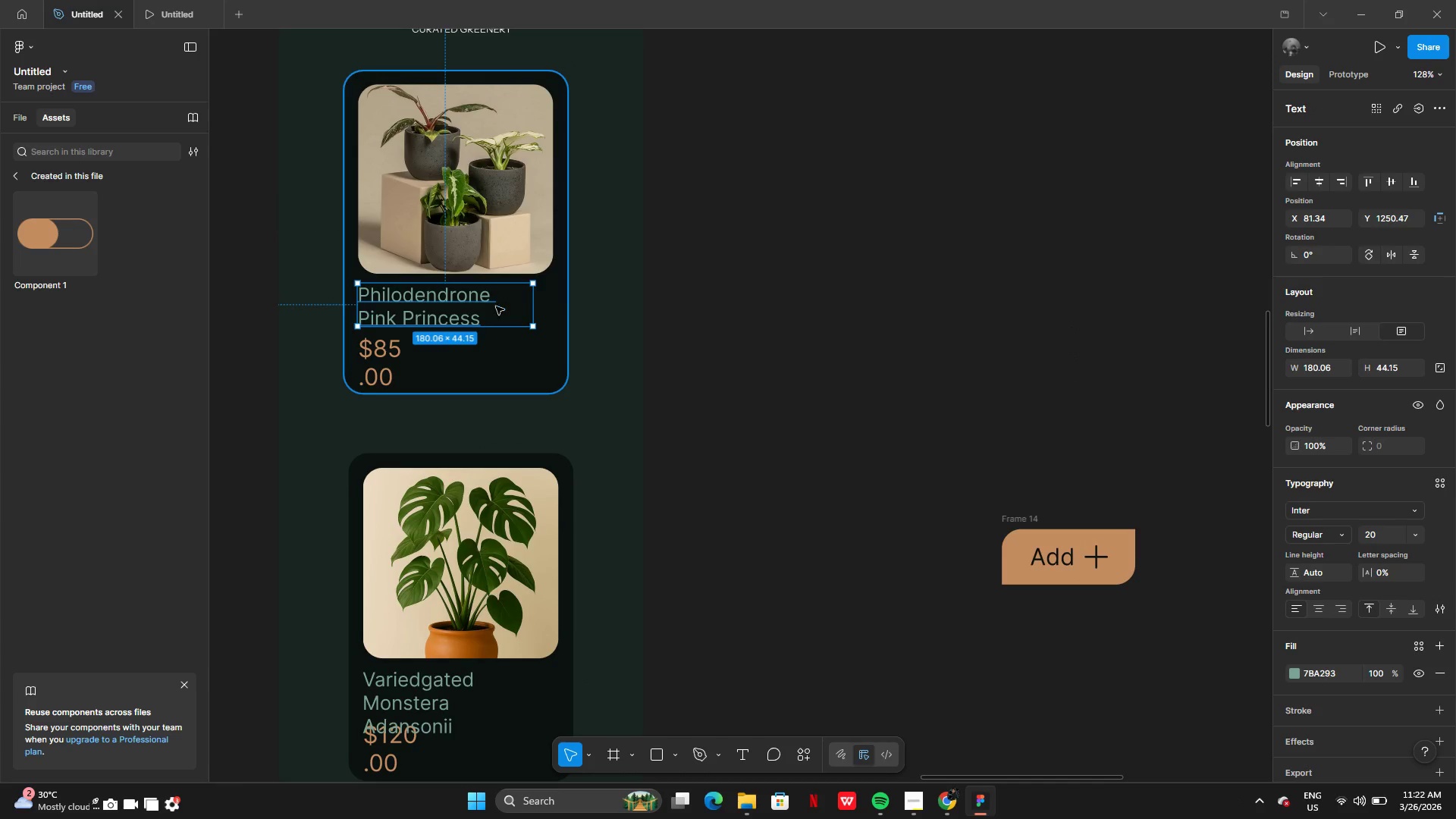 
left_click_drag(start_coordinate=[486, 300], to_coordinate=[500, 294])
 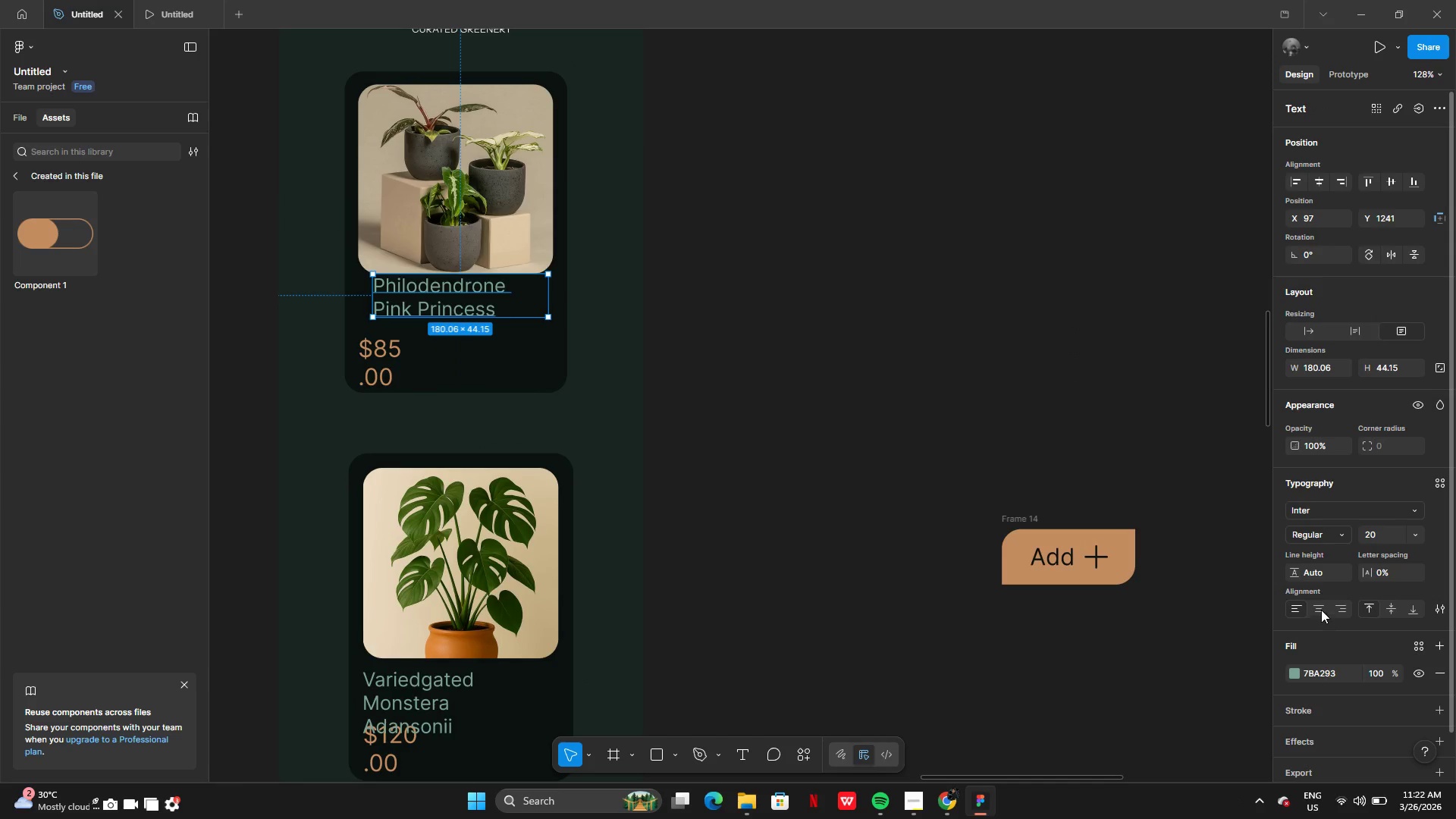 
left_click([1321, 609])
 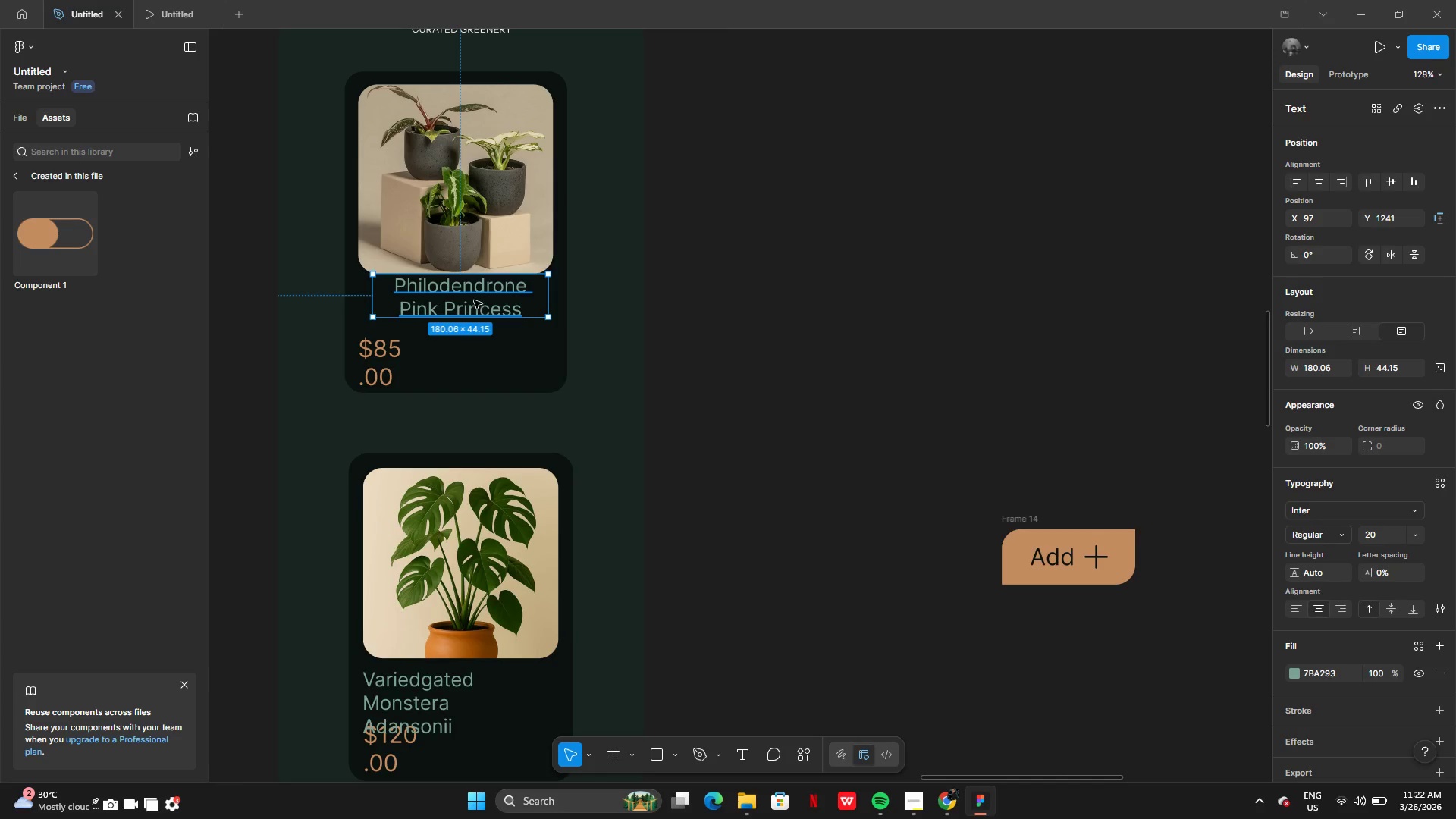 
left_click_drag(start_coordinate=[474, 300], to_coordinate=[466, 304])
 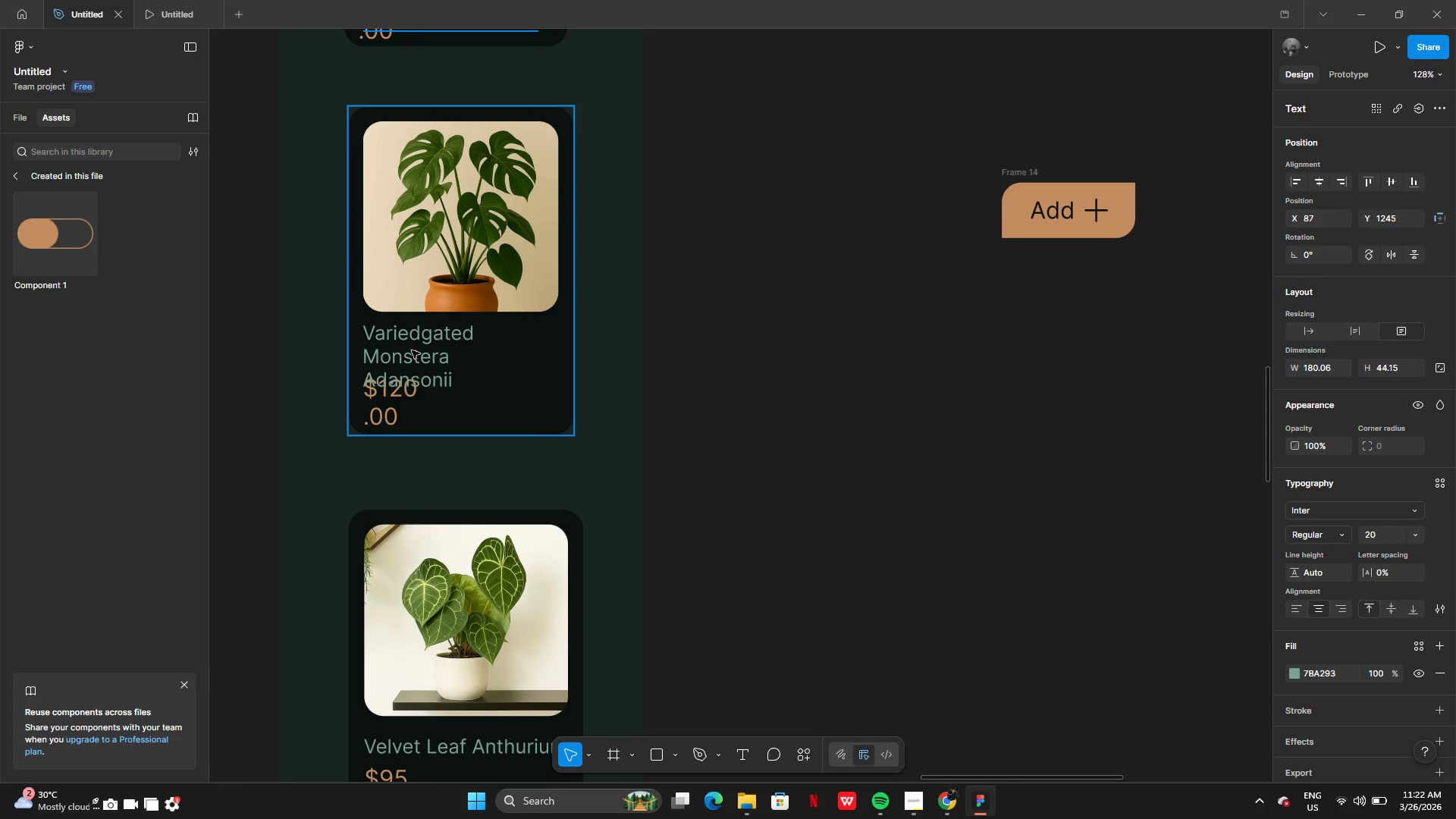 
left_click([412, 350])
 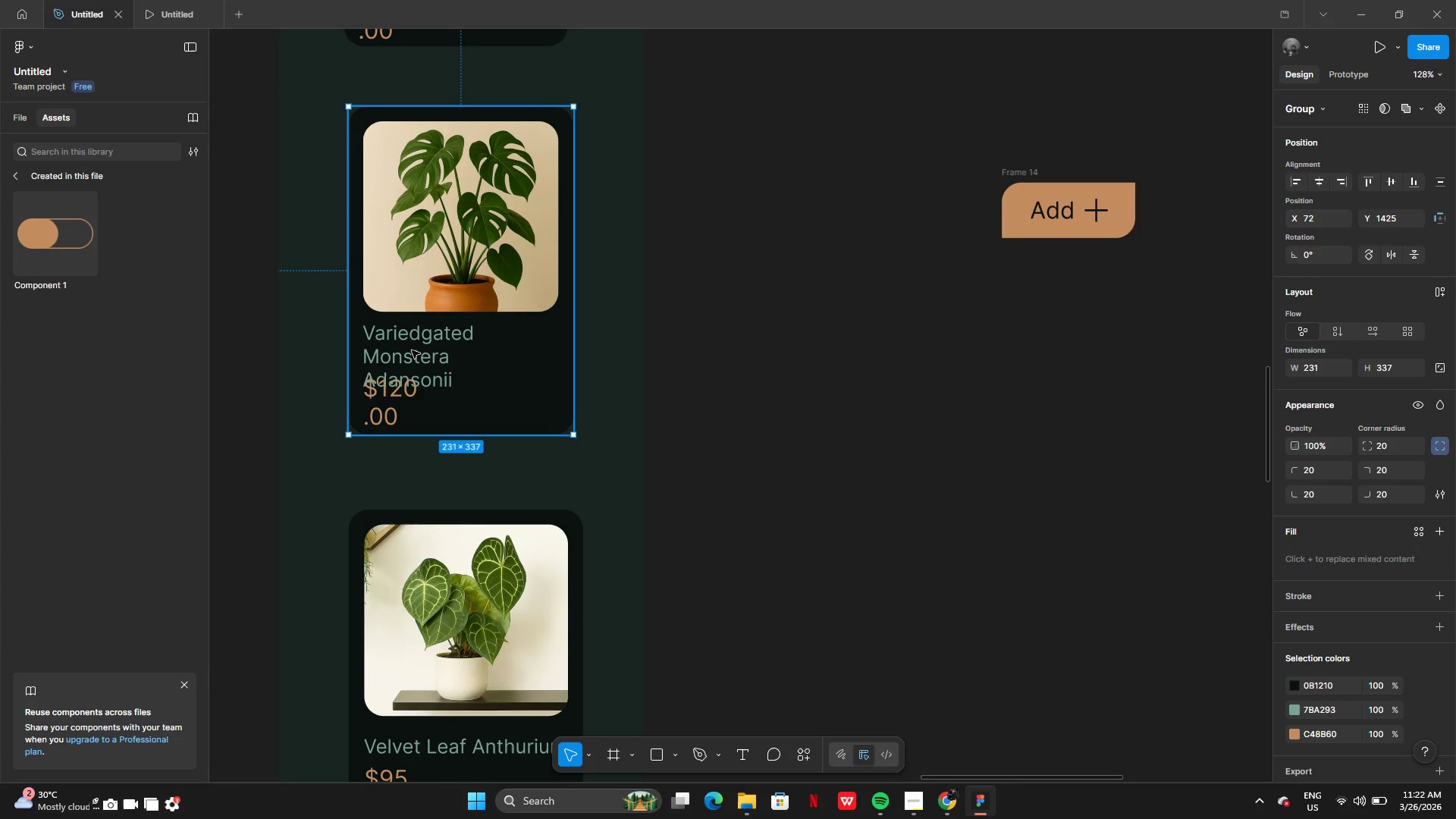 
double_click([412, 350])
 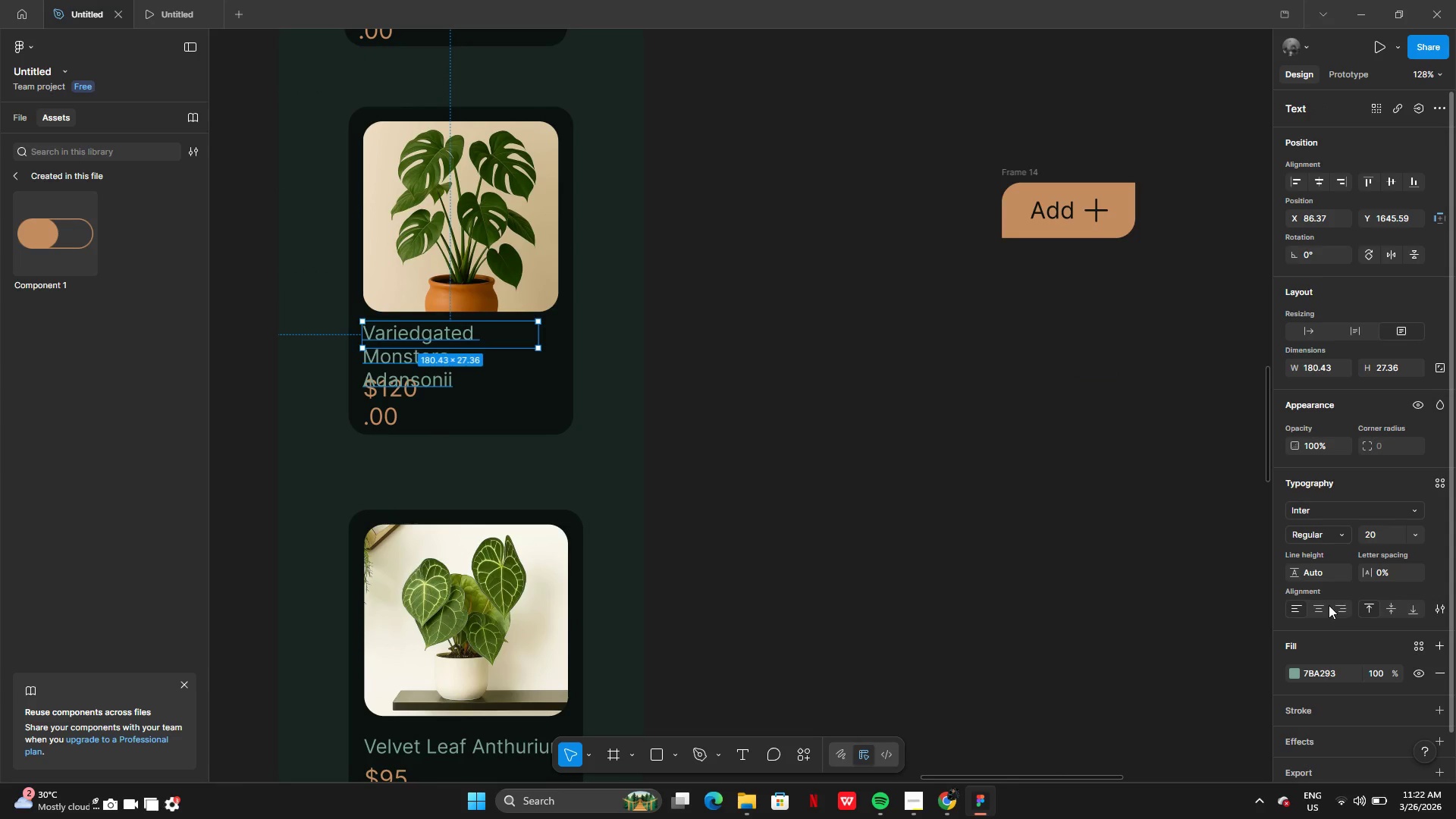 
left_click([1321, 607])
 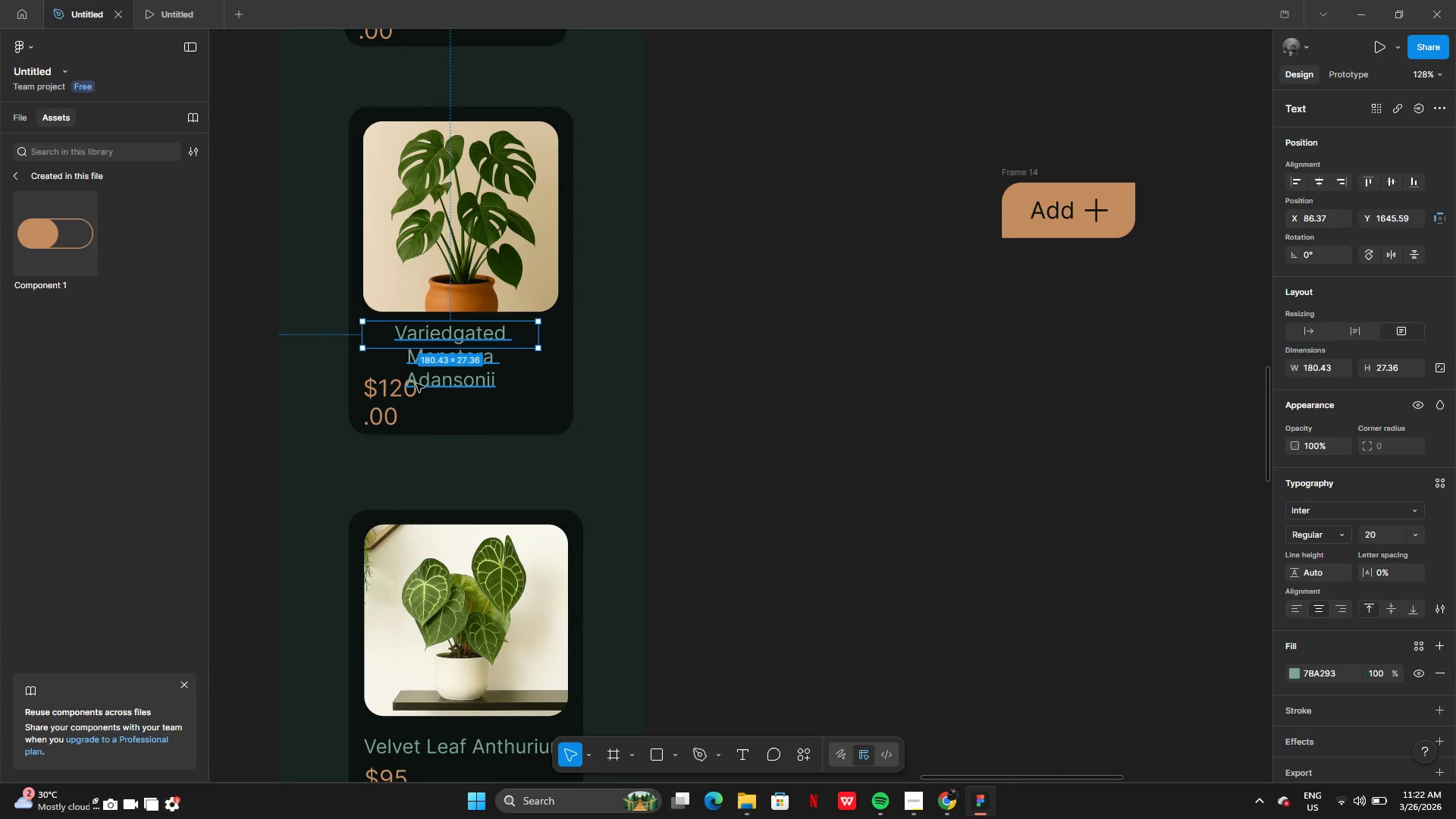 
left_click([389, 401])
 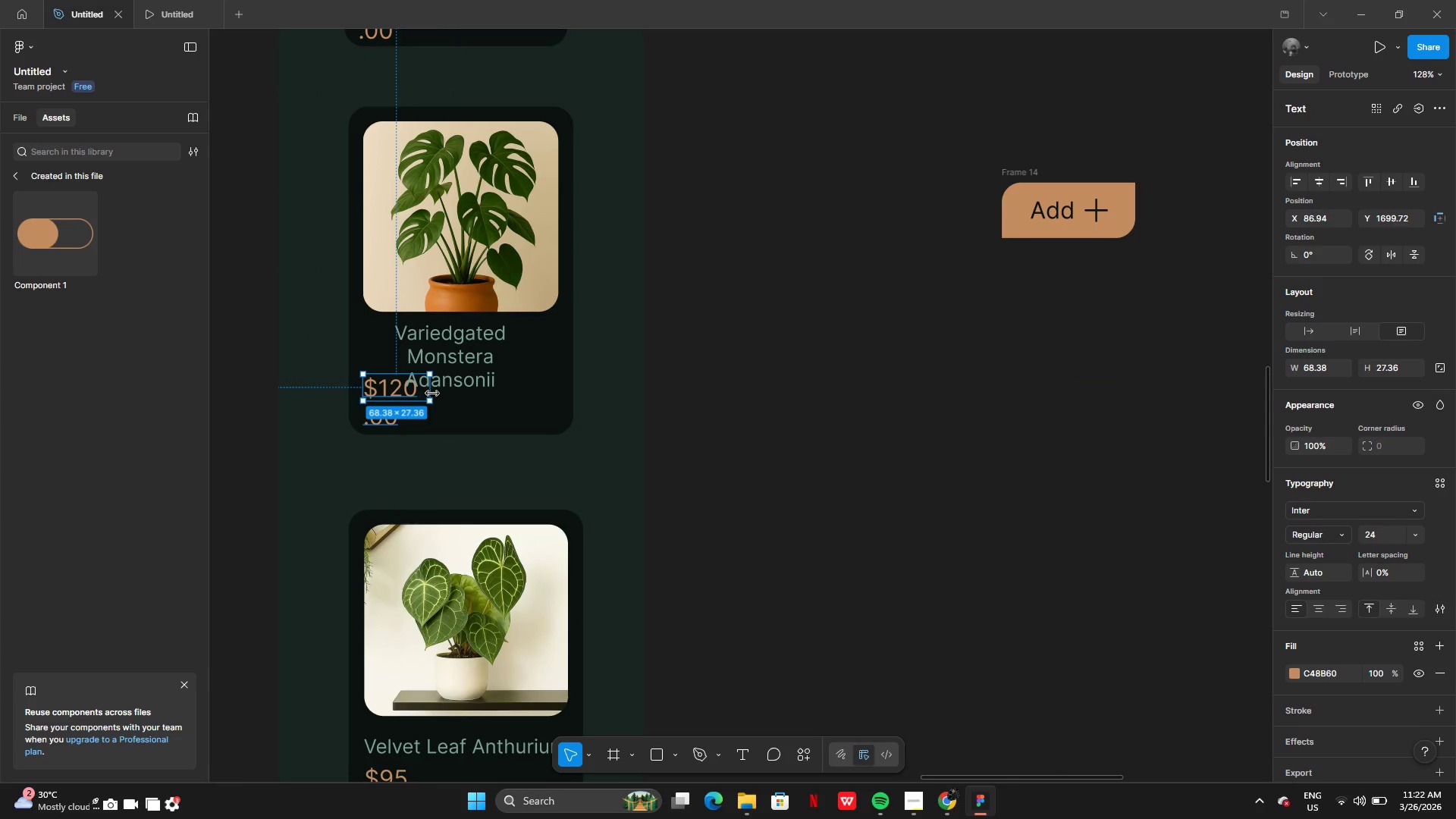 
left_click_drag(start_coordinate=[432, 394], to_coordinate=[457, 395])
 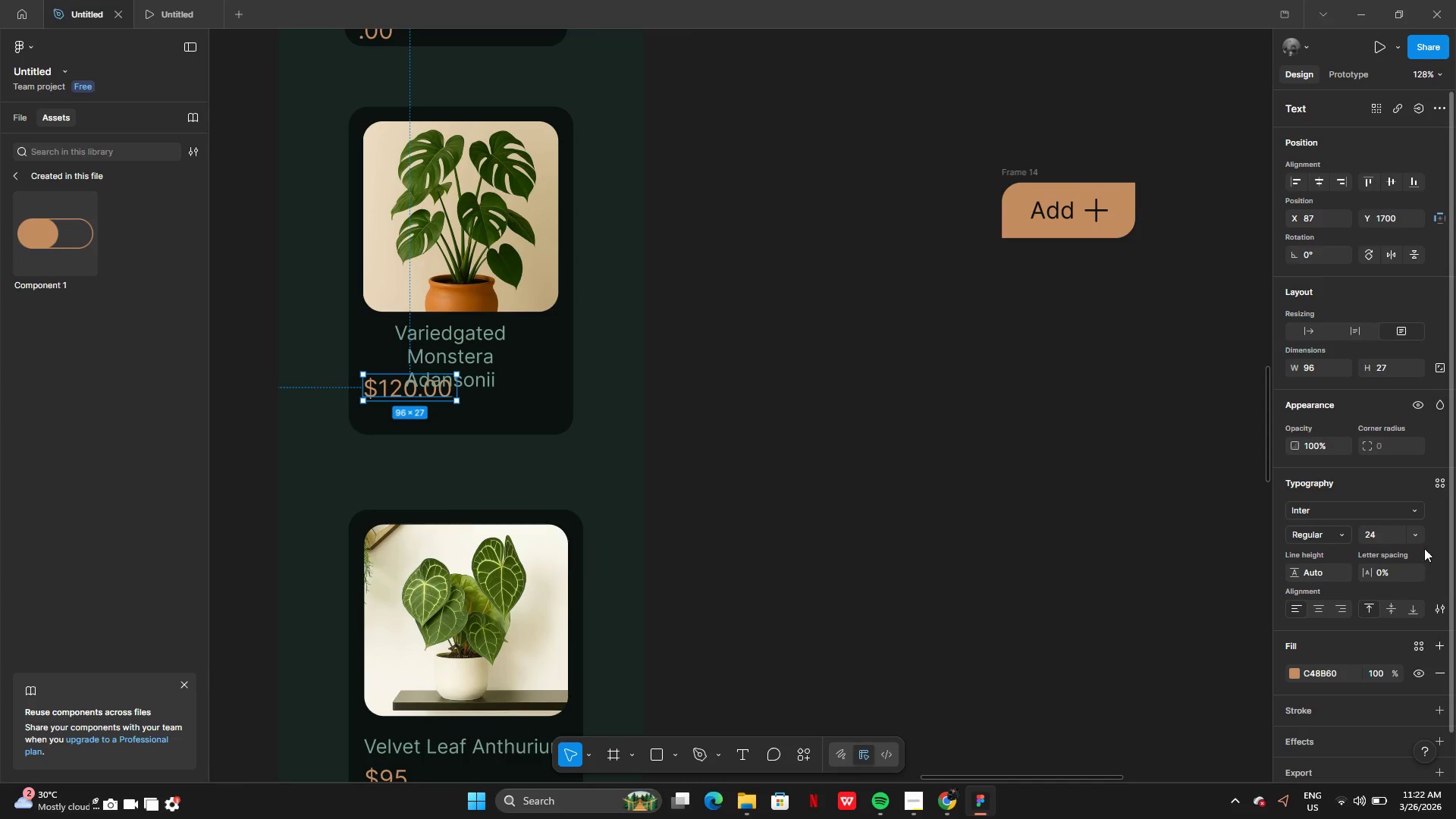 
left_click([1411, 530])
 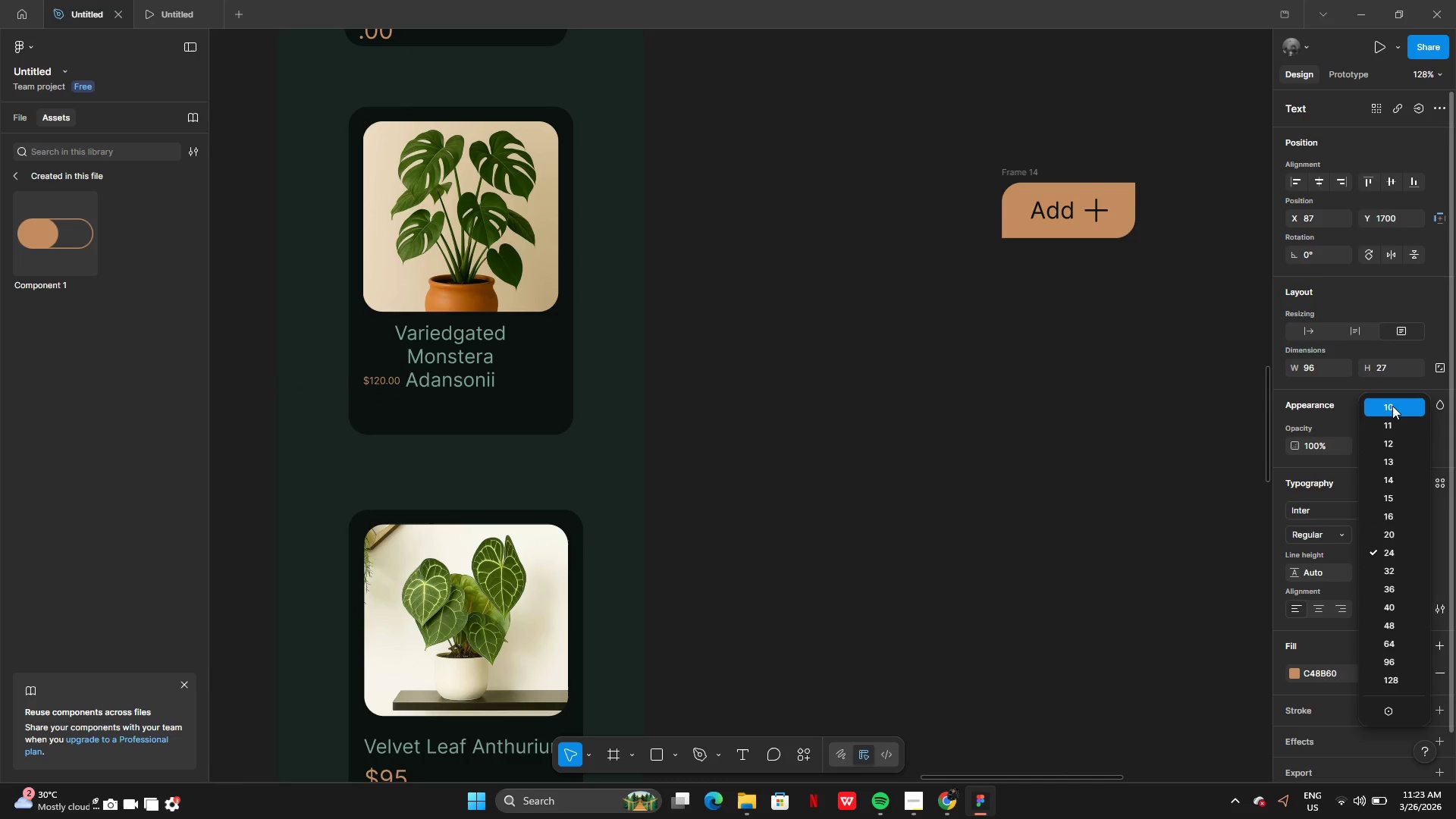 
left_click([1392, 406])
 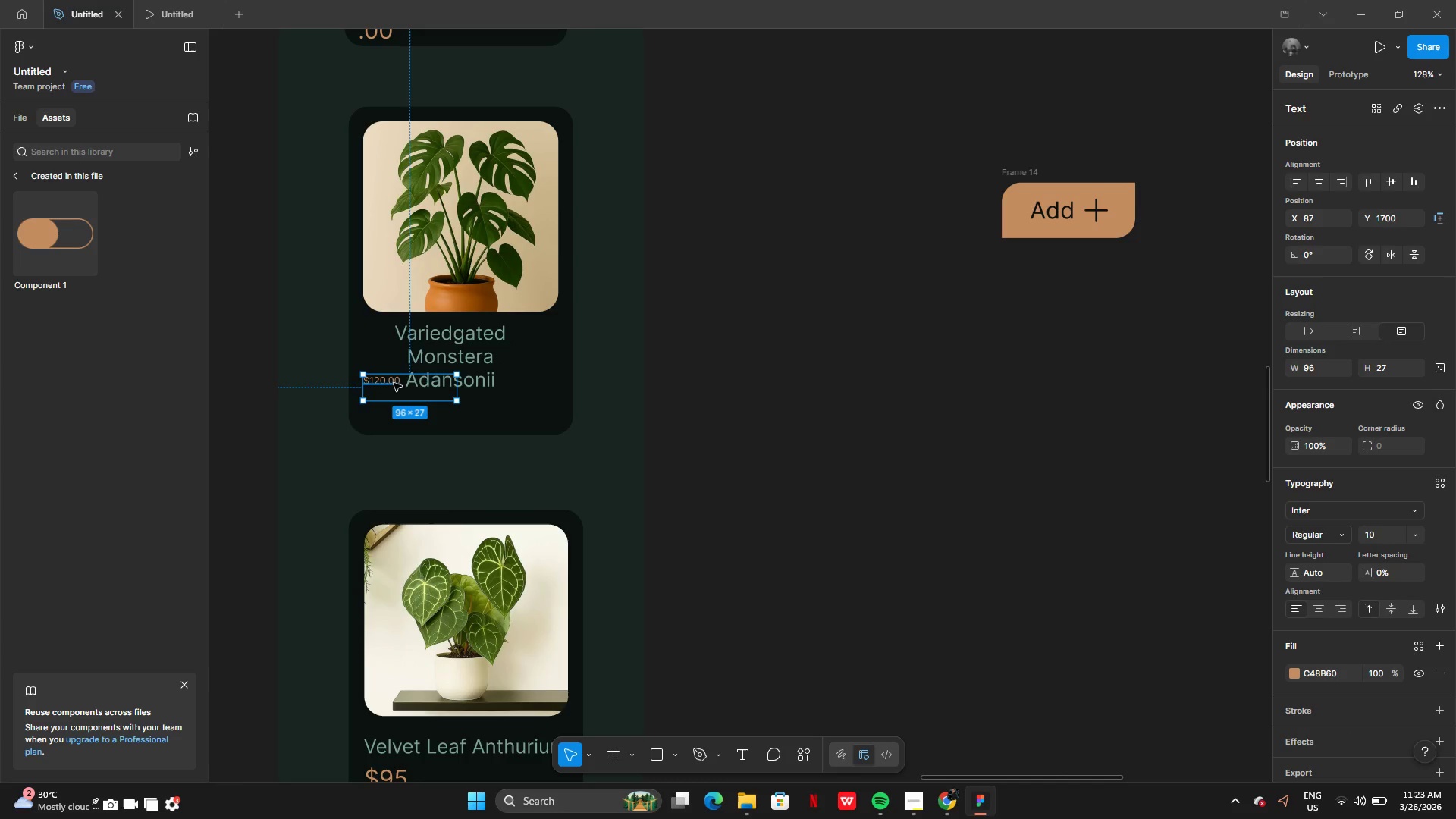 
left_click_drag(start_coordinate=[391, 385], to_coordinate=[409, 416])
 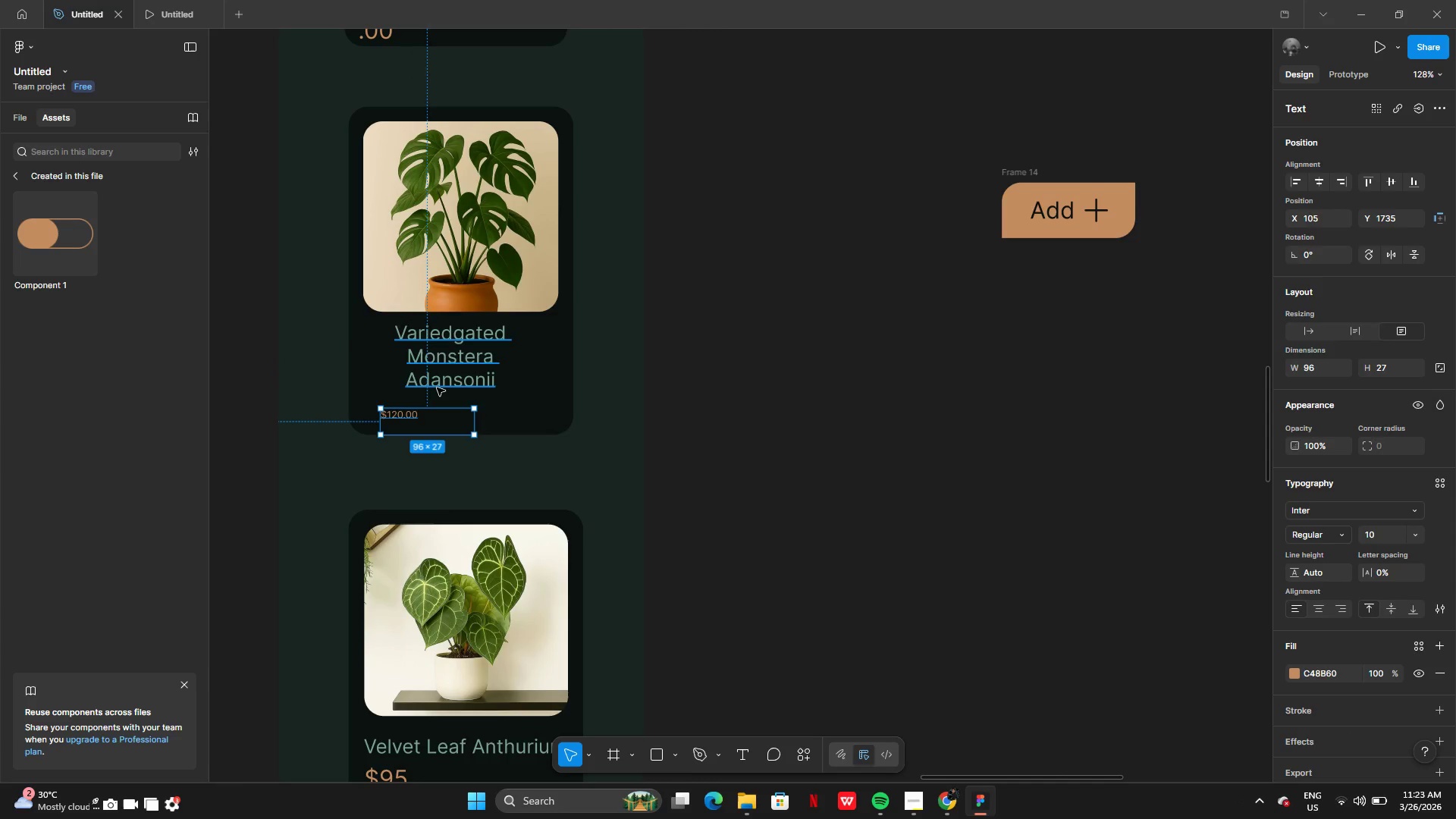 
left_click([437, 388])
 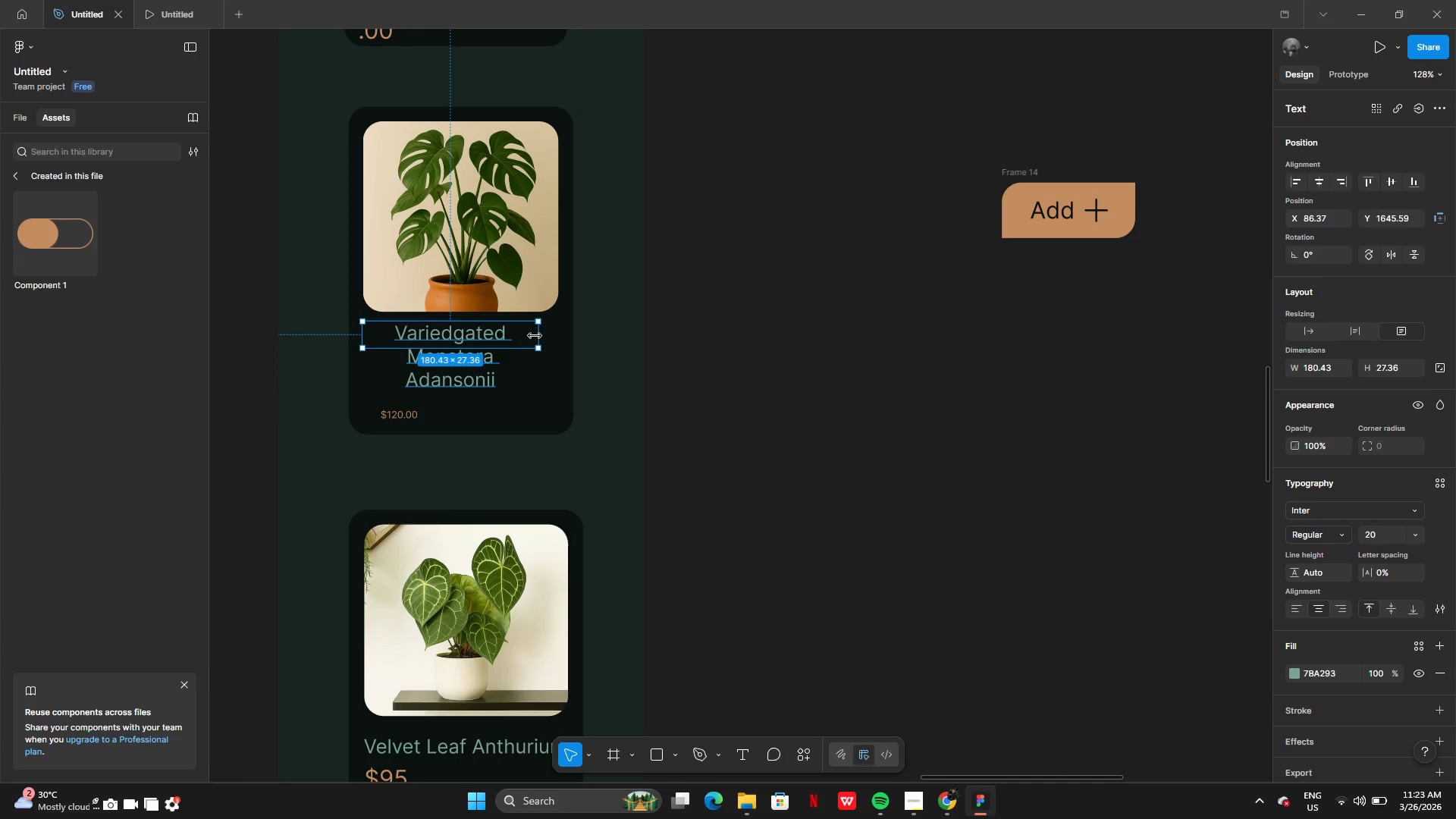 
left_click_drag(start_coordinate=[540, 335], to_coordinate=[560, 335])
 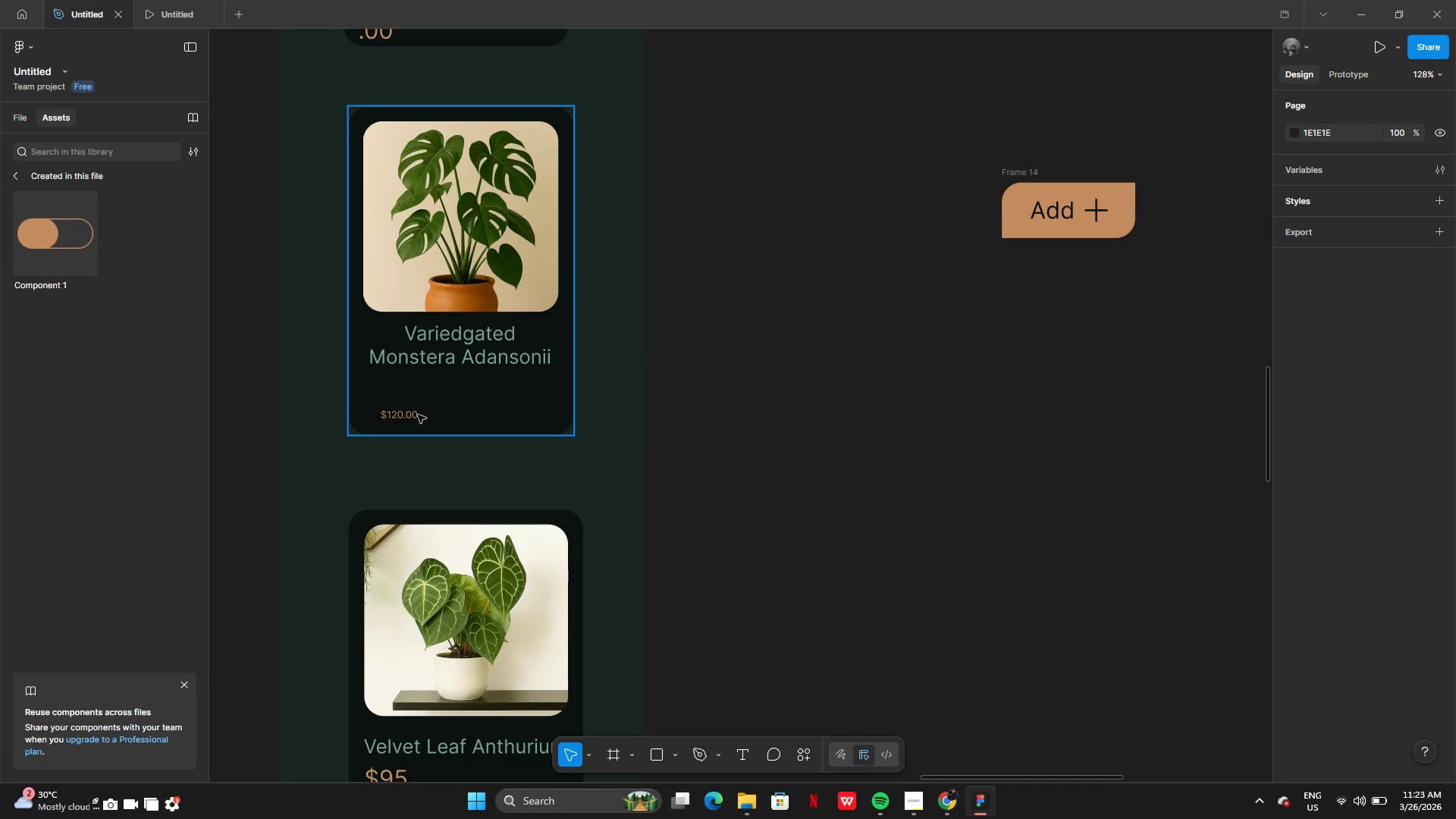 
left_click_drag(start_coordinate=[410, 416], to_coordinate=[410, 400])
 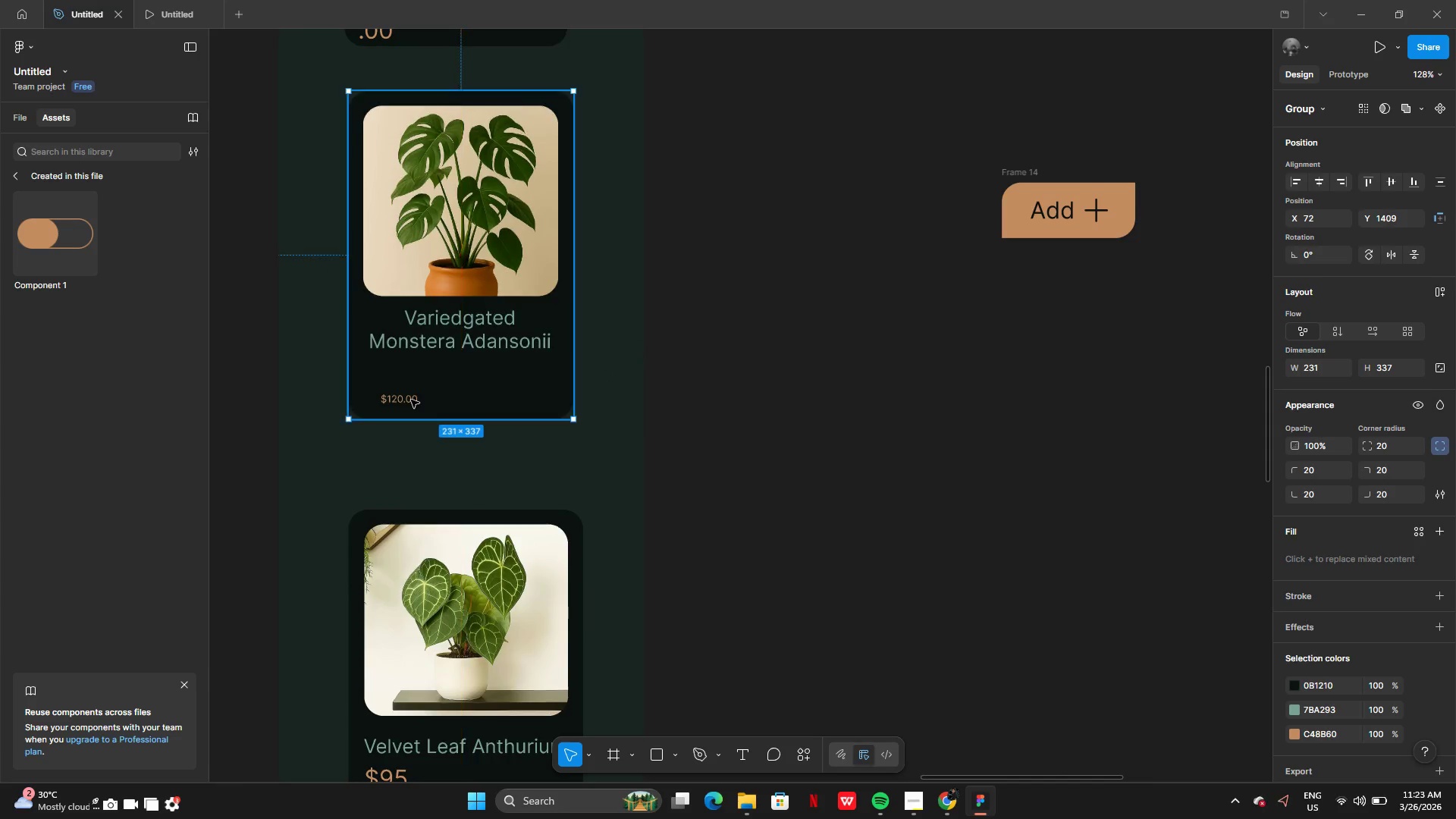 
key(Control+Z)
 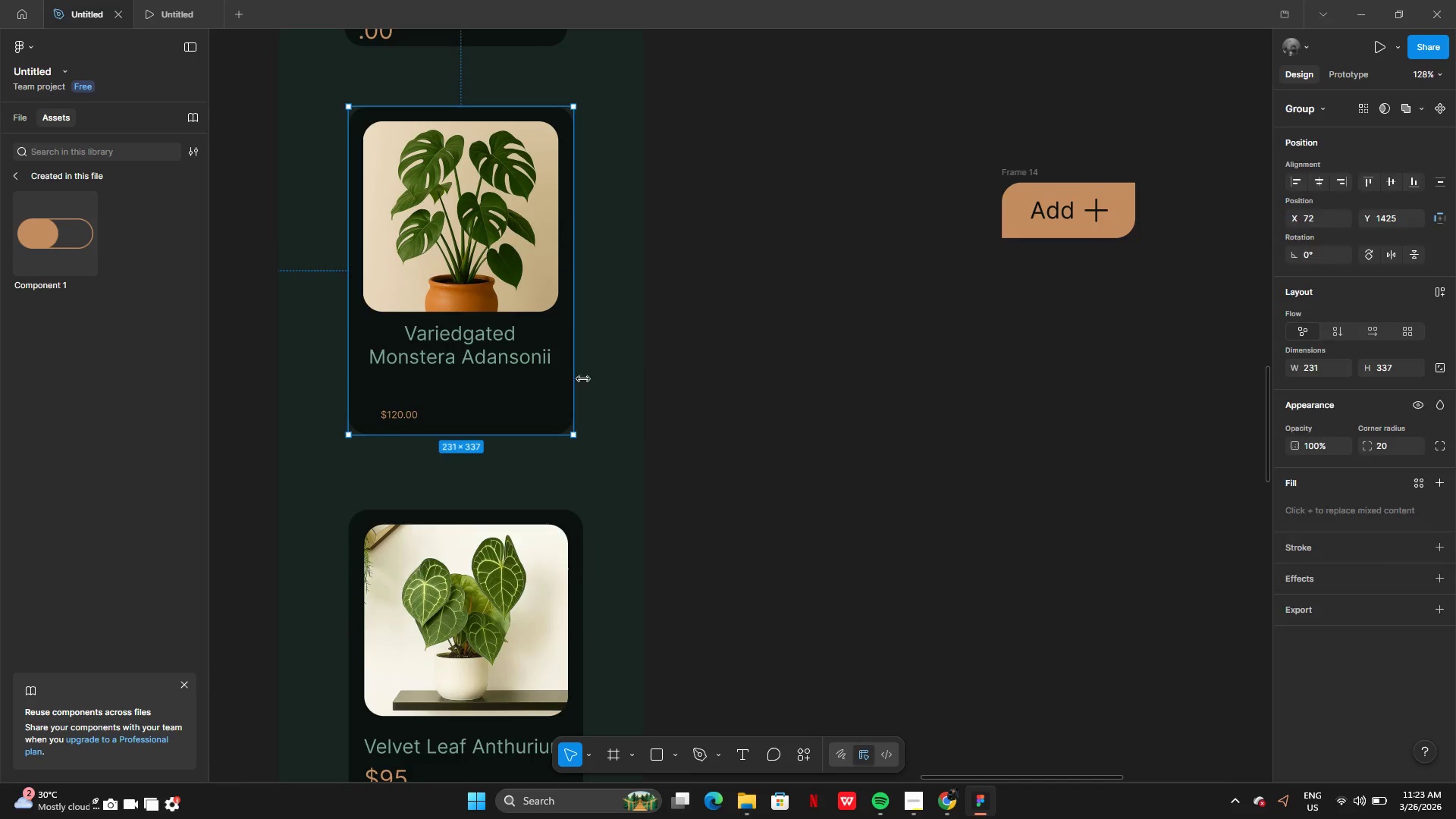 
double_click([715, 382])
 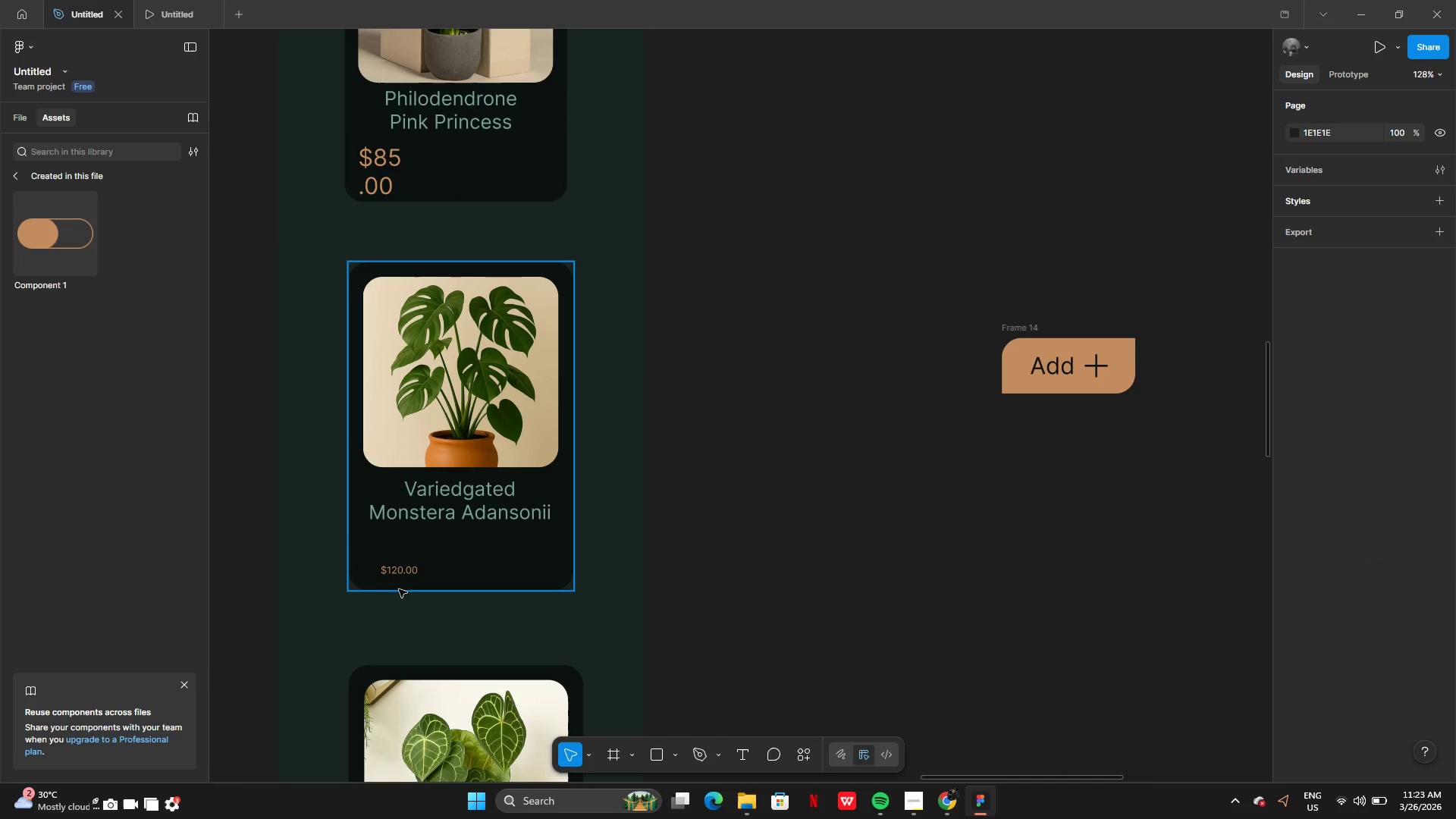 
double_click([400, 572])
 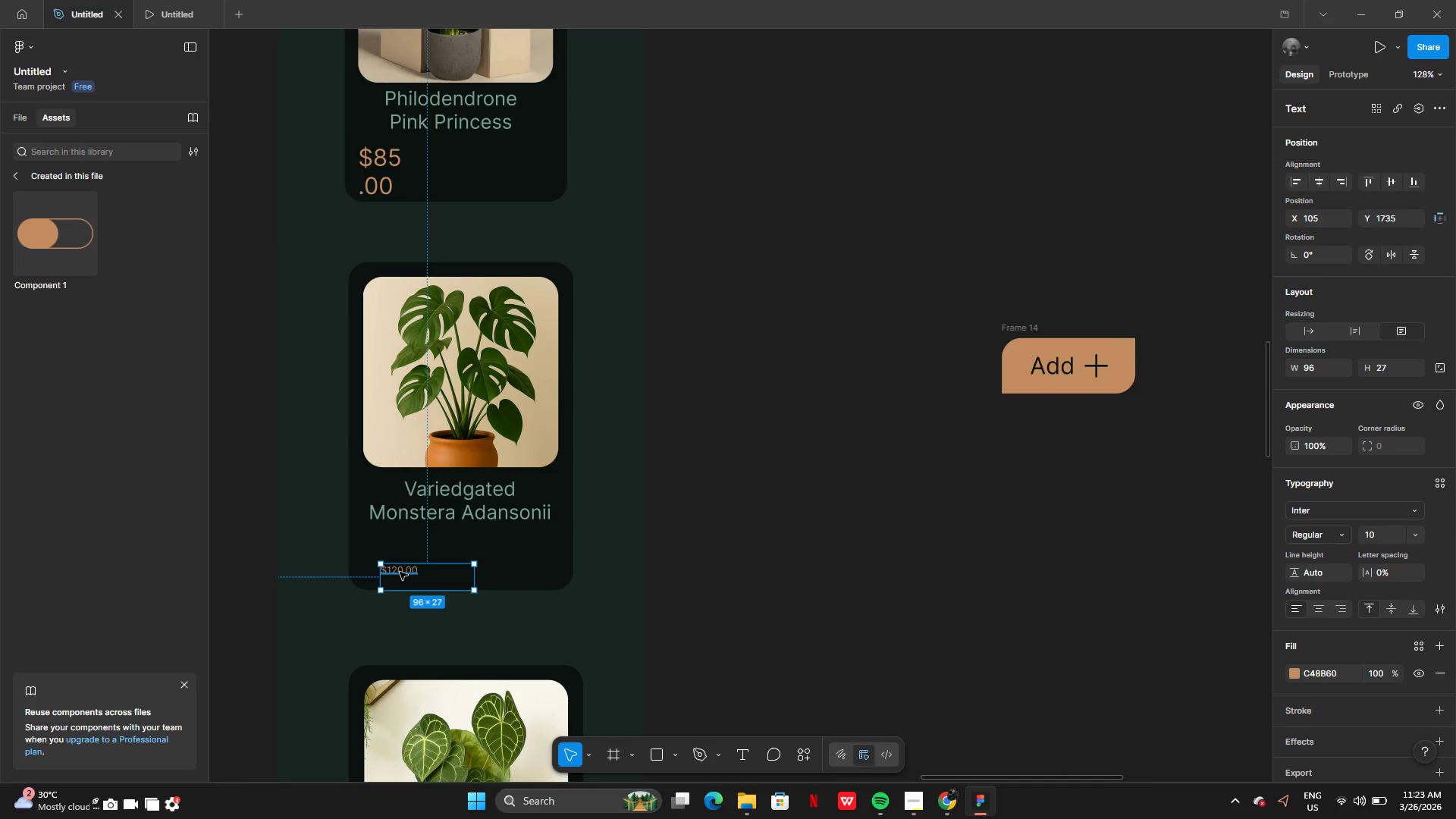 
left_click_drag(start_coordinate=[400, 572], to_coordinate=[396, 551])
 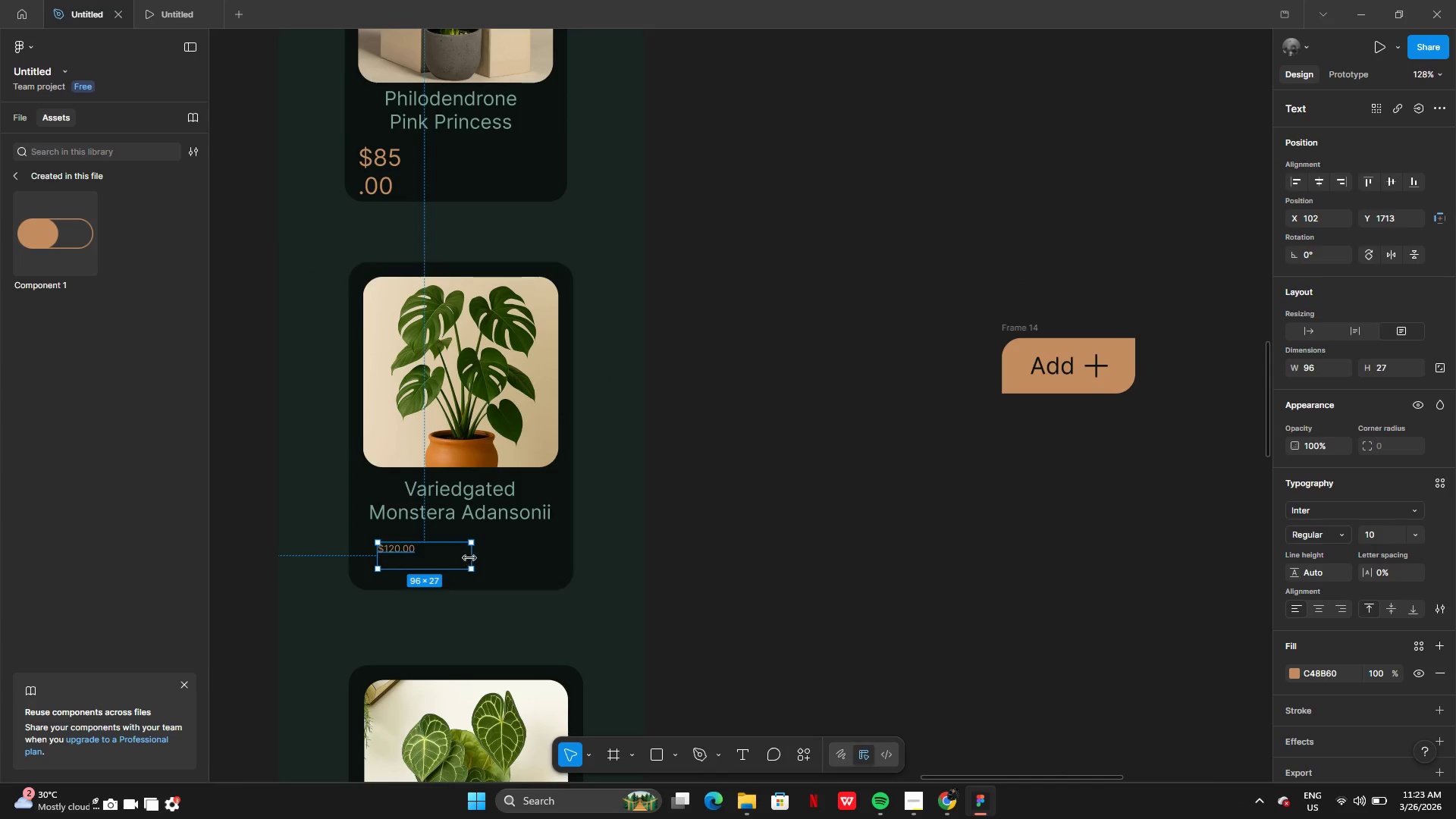 
left_click_drag(start_coordinate=[472, 558], to_coordinate=[428, 554])
 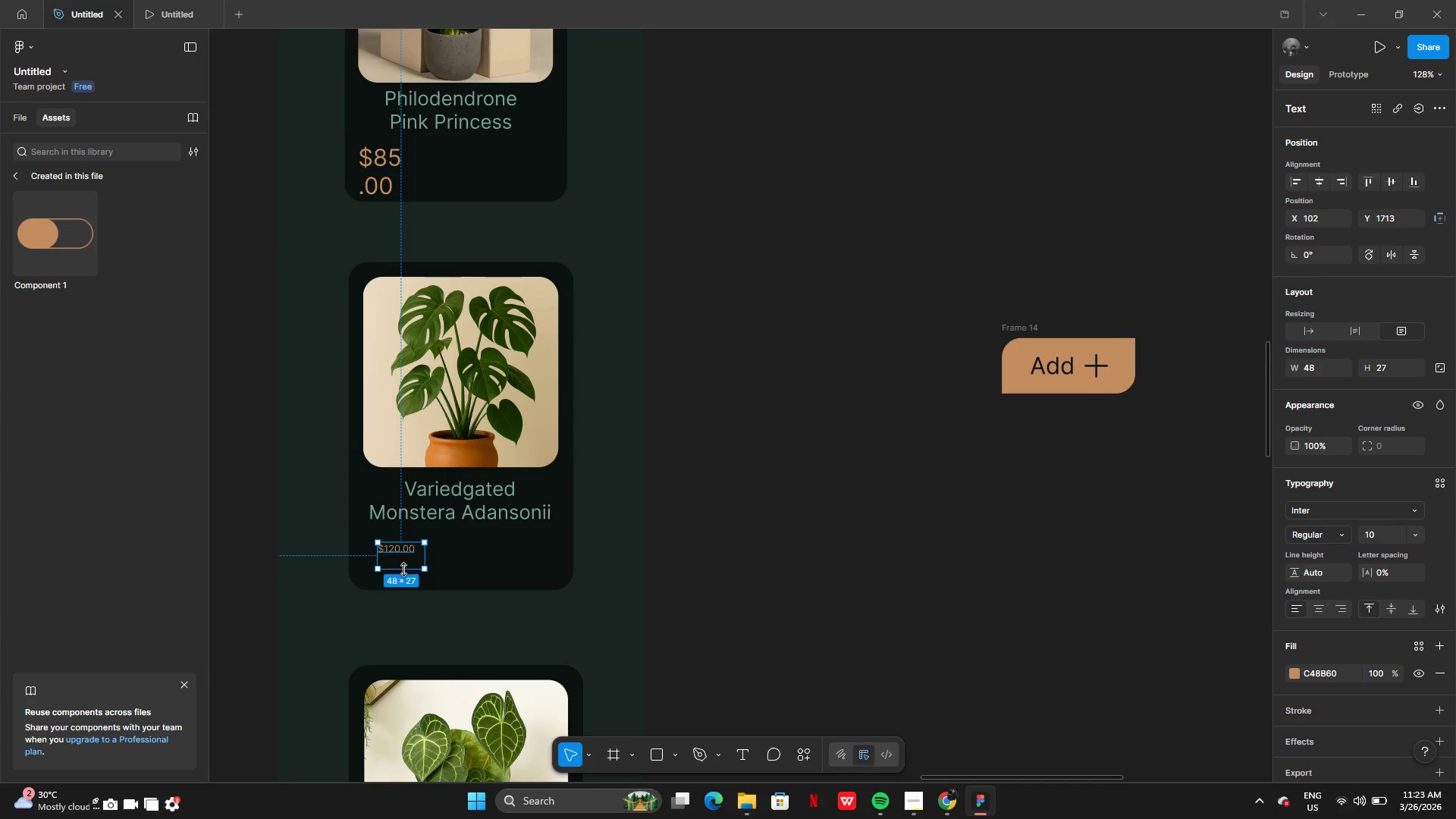 
left_click_drag(start_coordinate=[403, 570], to_coordinate=[403, 556])
 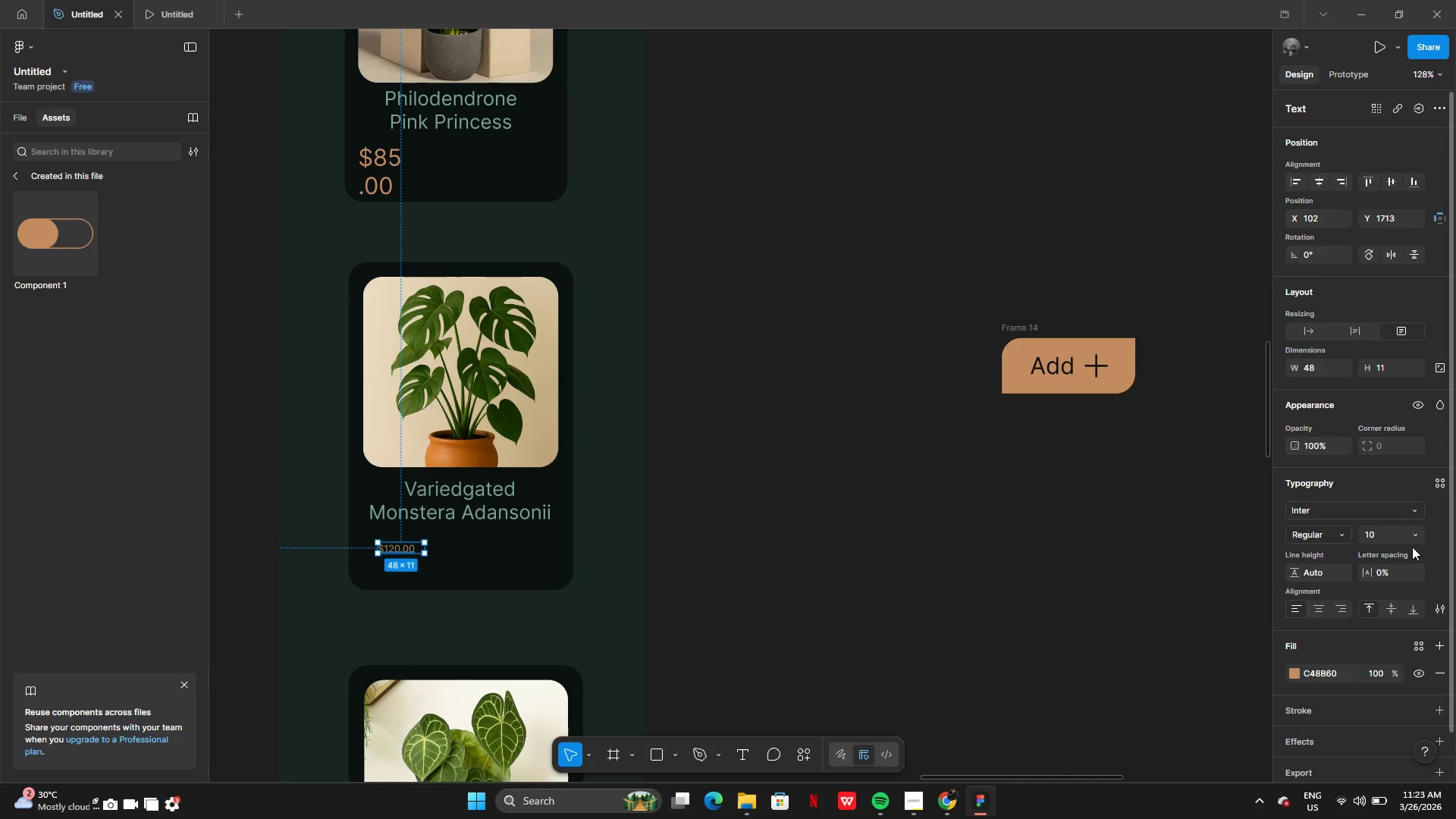 
left_click([1420, 533])
 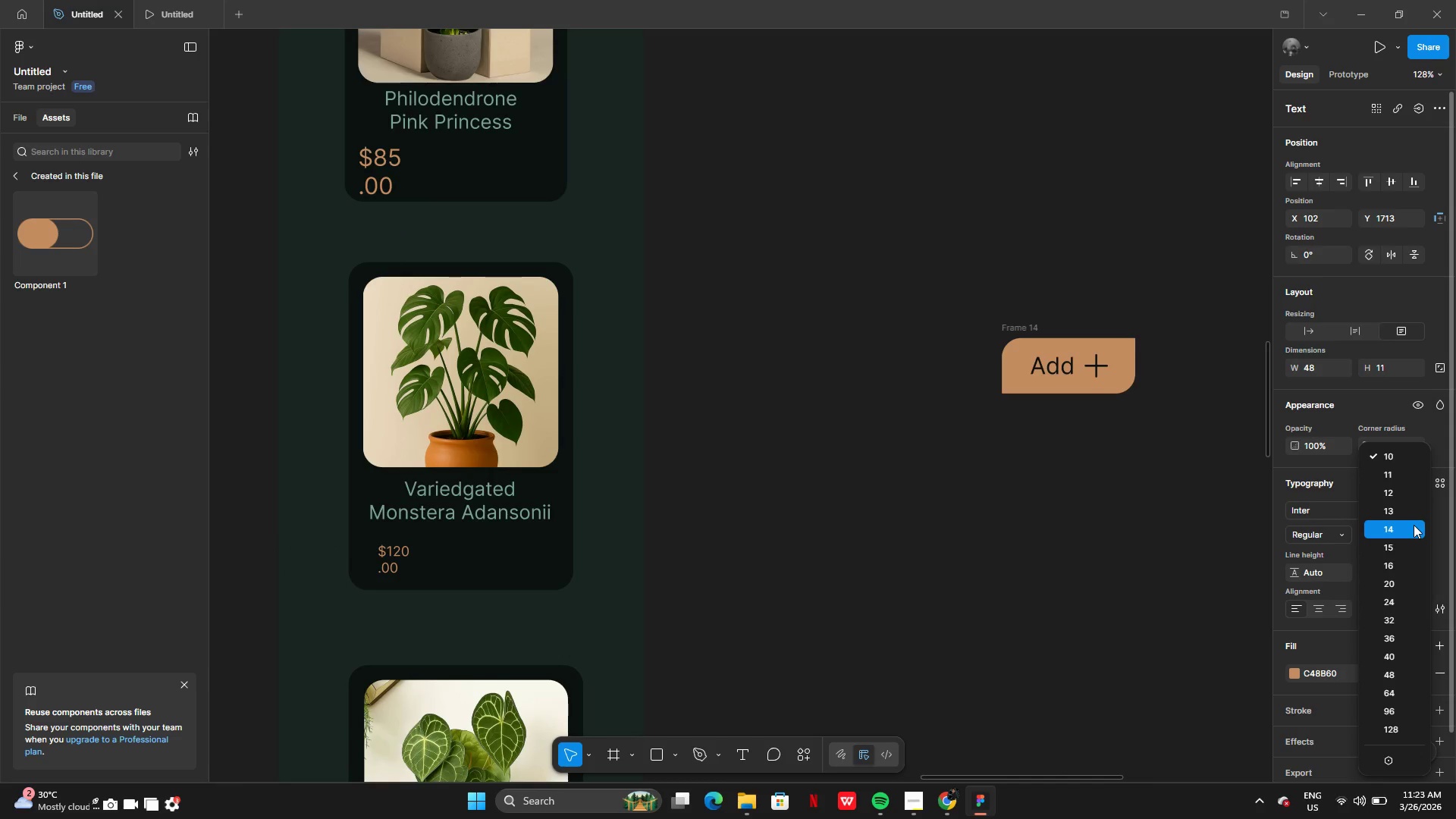 
left_click([1414, 525])
 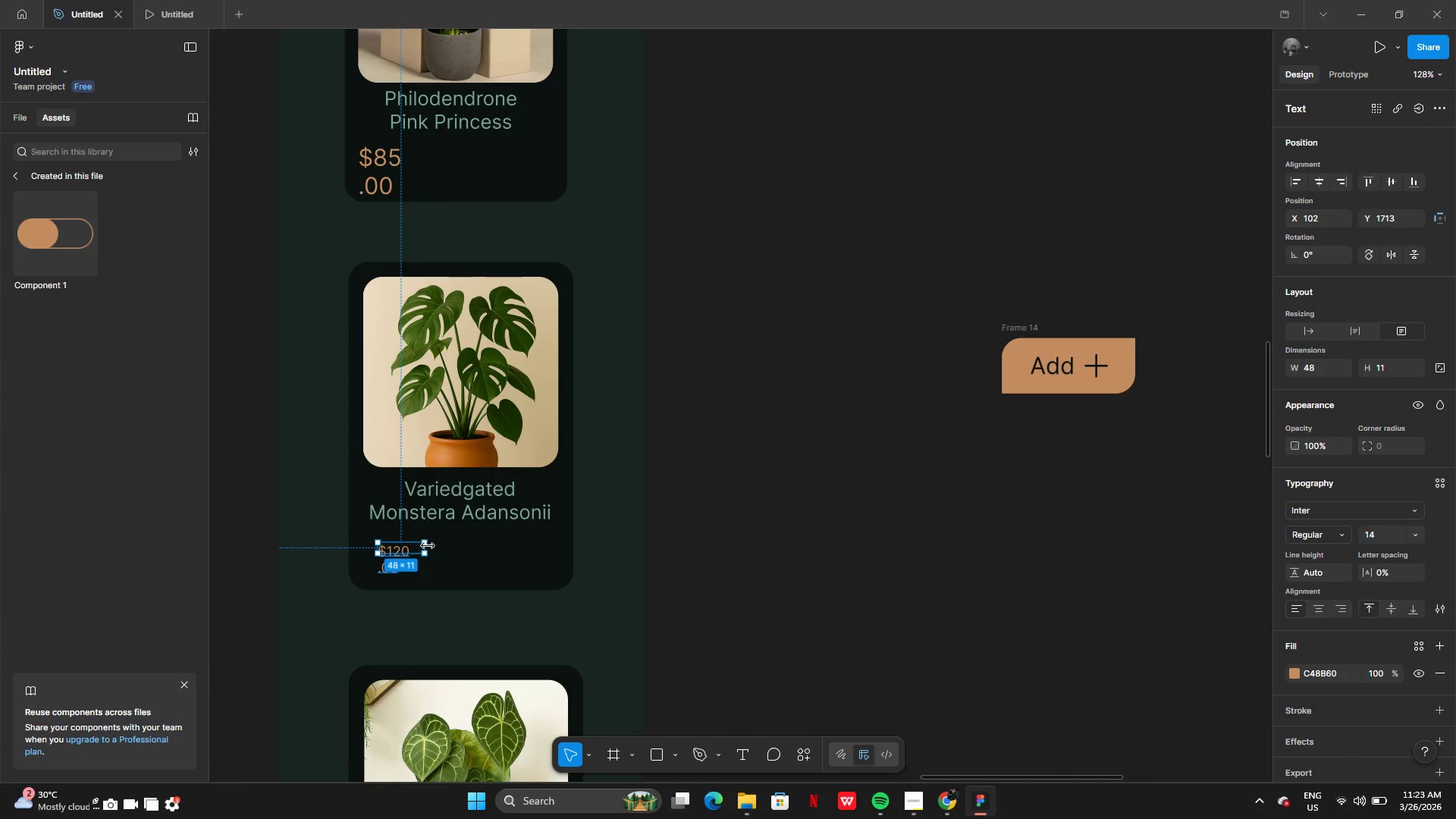 
left_click_drag(start_coordinate=[426, 548], to_coordinate=[435, 548])
 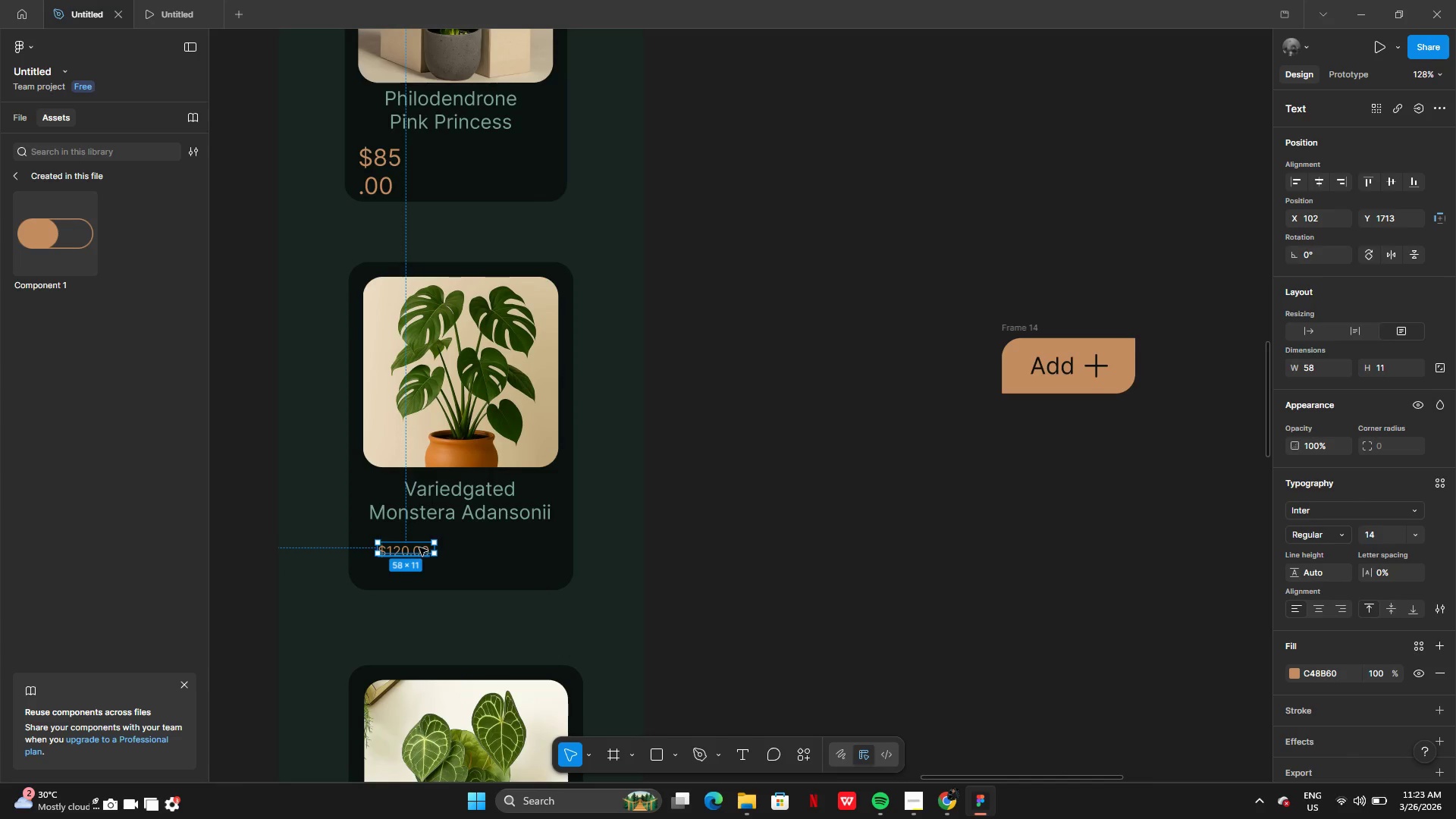 
left_click_drag(start_coordinate=[419, 548], to_coordinate=[406, 564])
 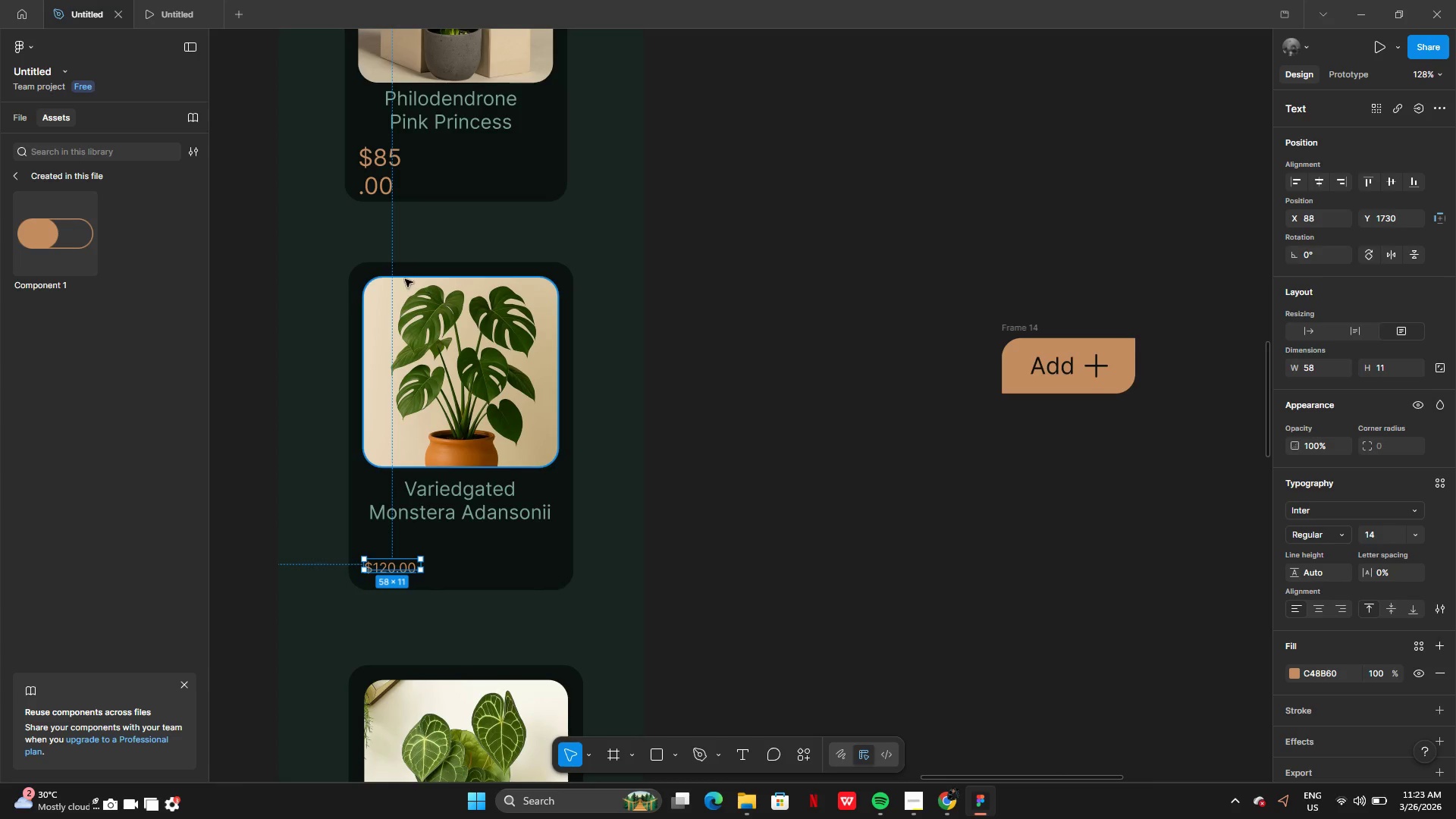 
double_click([376, 166])
 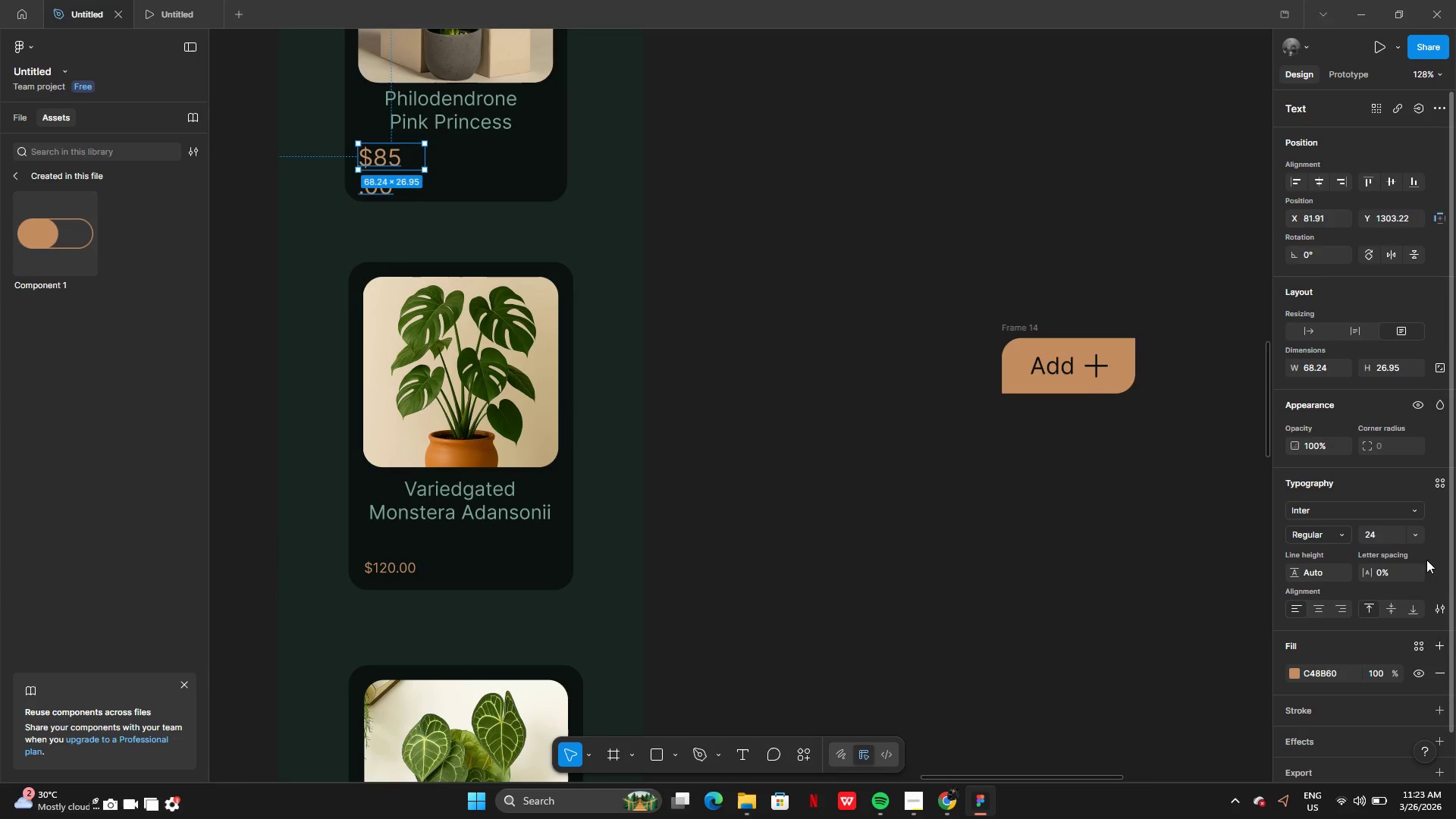 
left_click([1420, 532])
 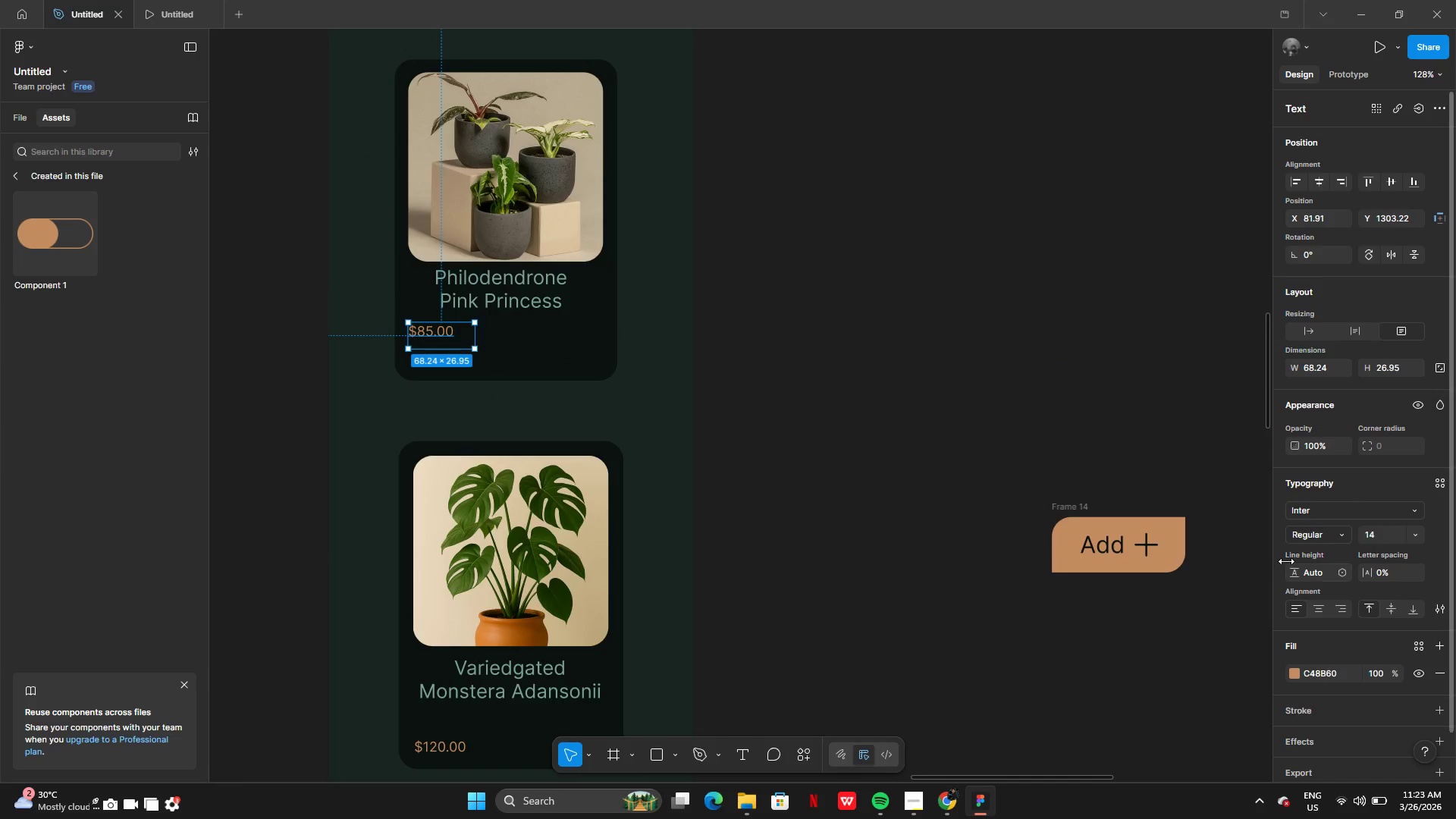 
left_click_drag(start_coordinate=[479, 348], to_coordinate=[460, 338])
 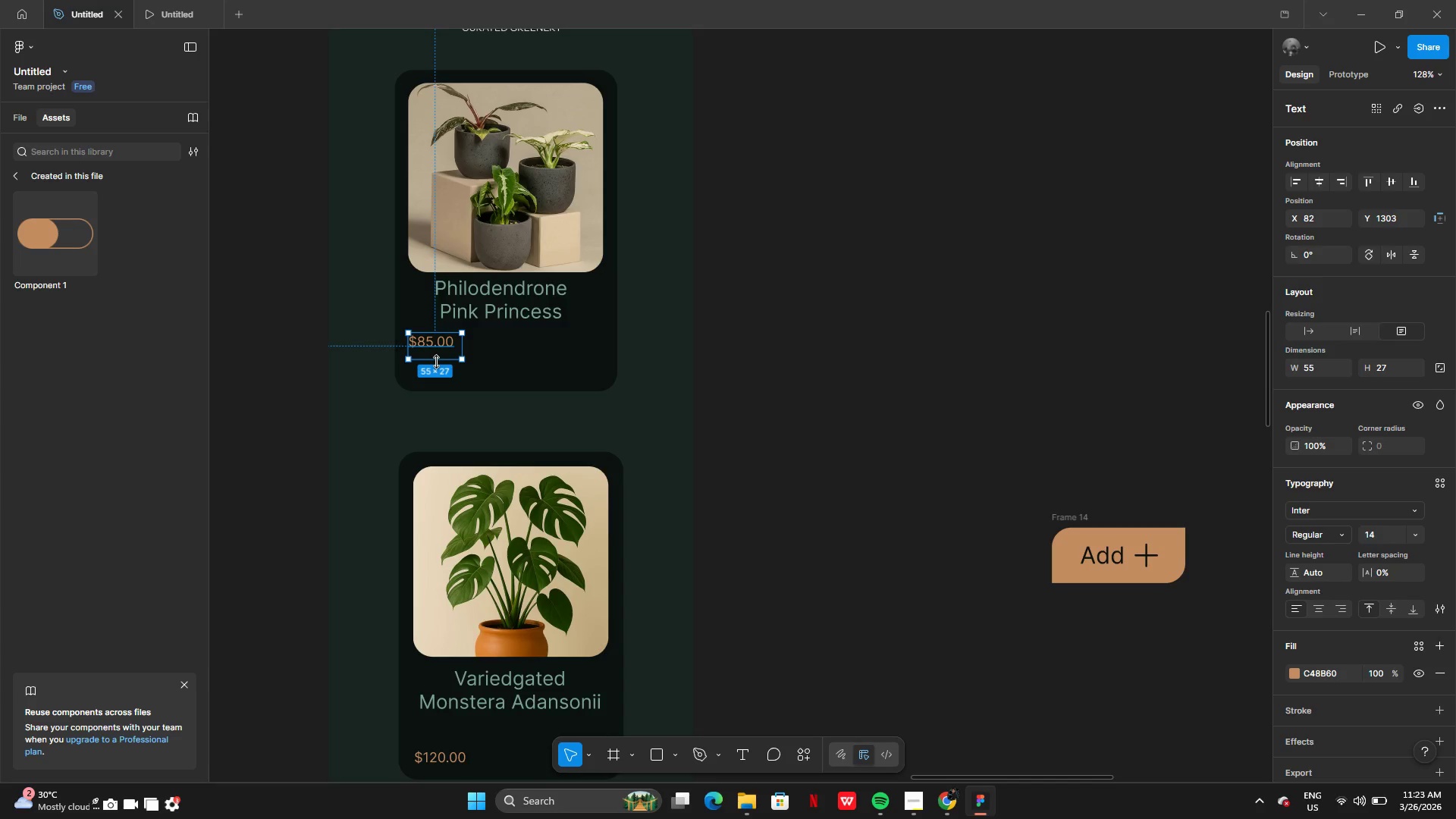 
left_click_drag(start_coordinate=[436, 362], to_coordinate=[434, 348])
 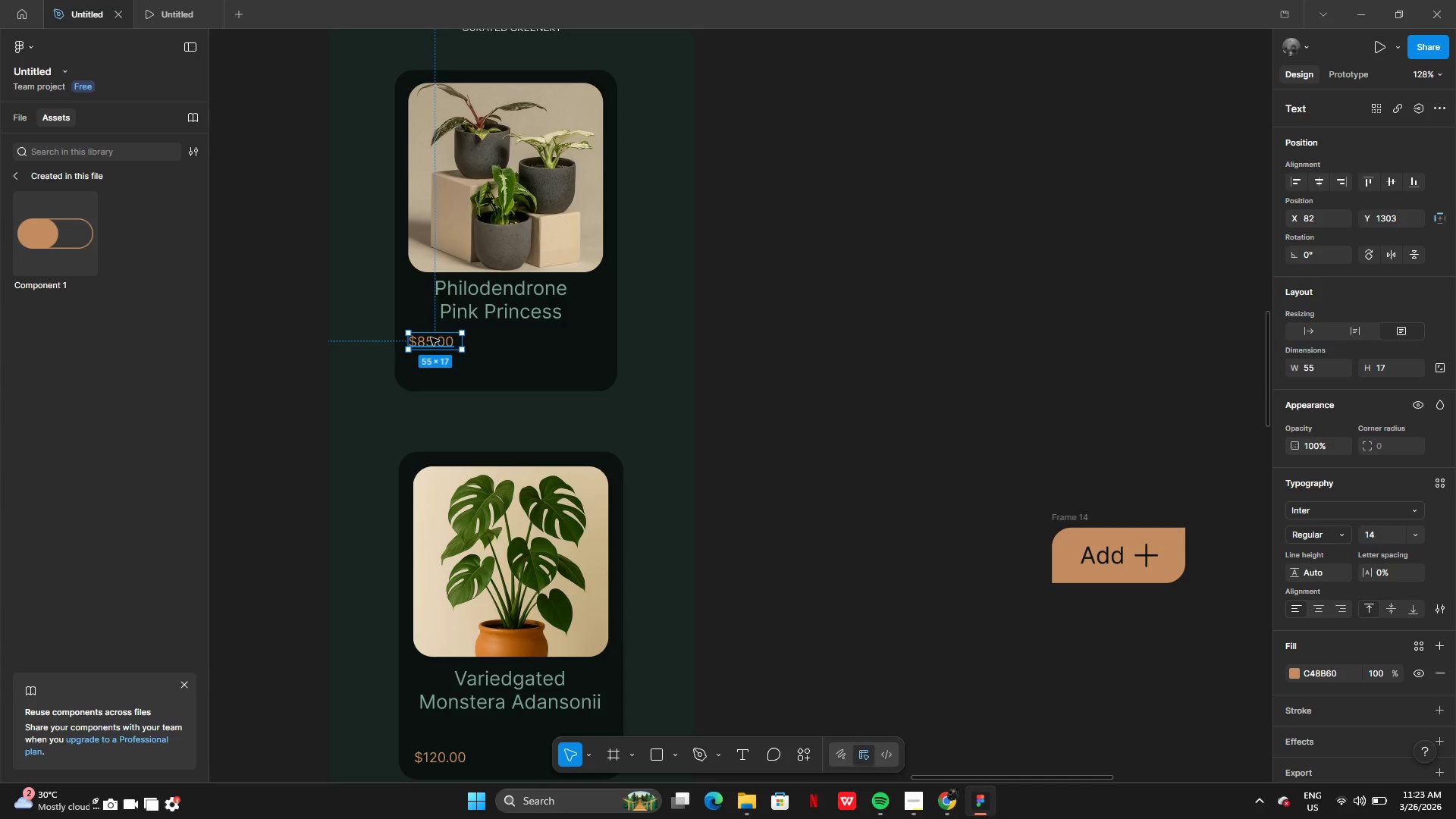 
left_click_drag(start_coordinate=[431, 337], to_coordinate=[434, 369])
 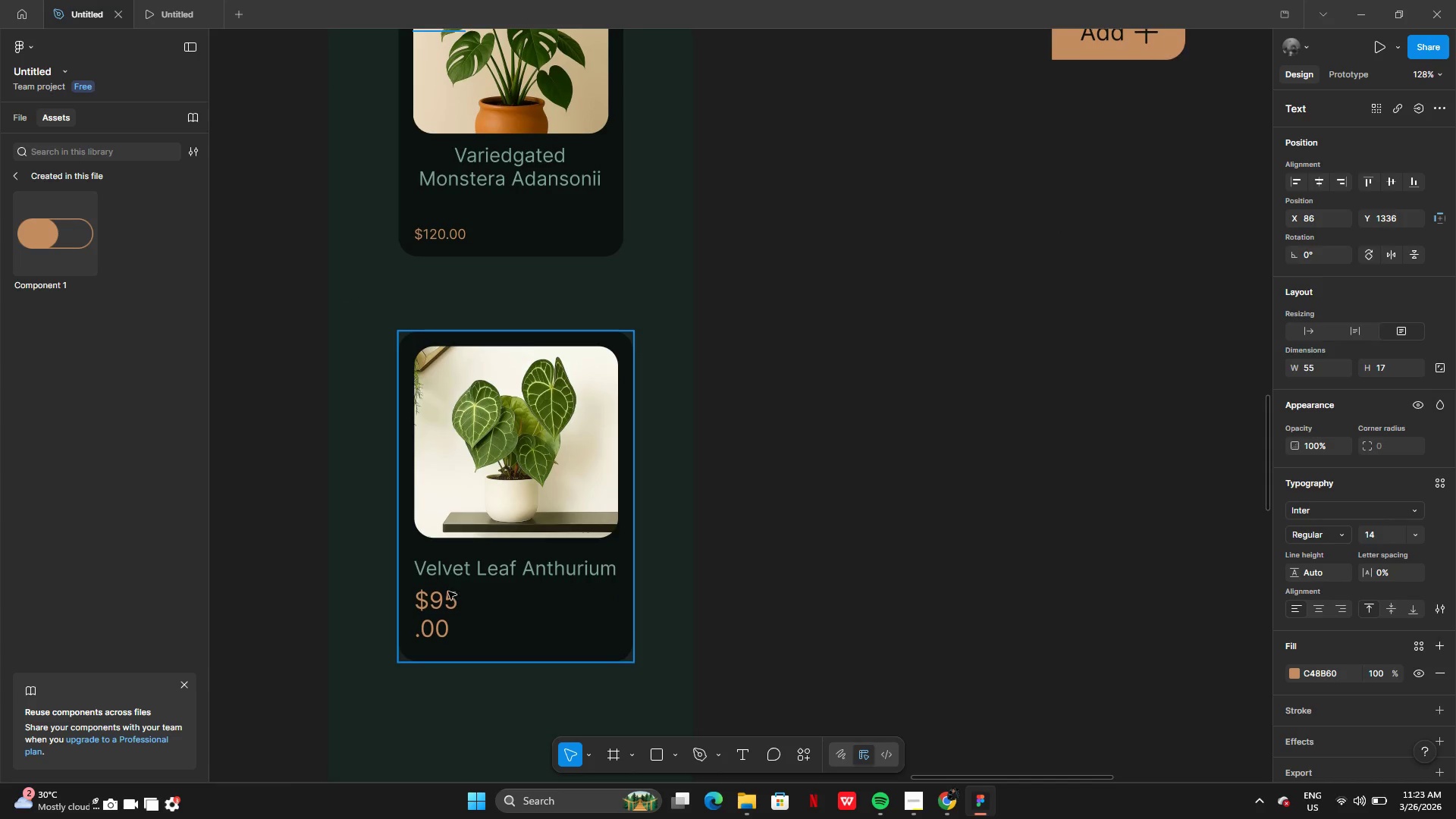 
double_click([436, 610])
 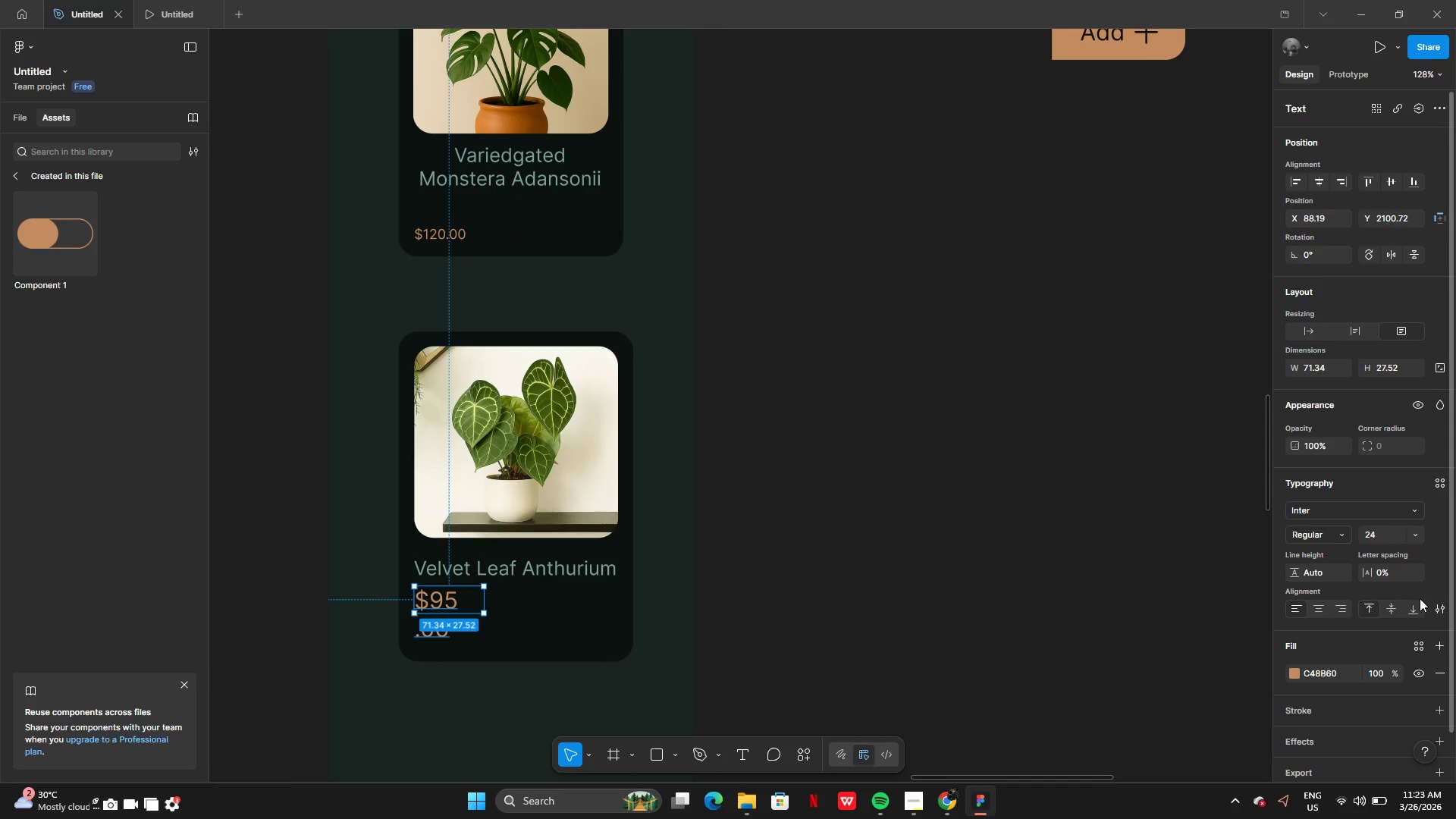 
left_click_drag(start_coordinate=[1423, 545], to_coordinate=[1423, 538])
 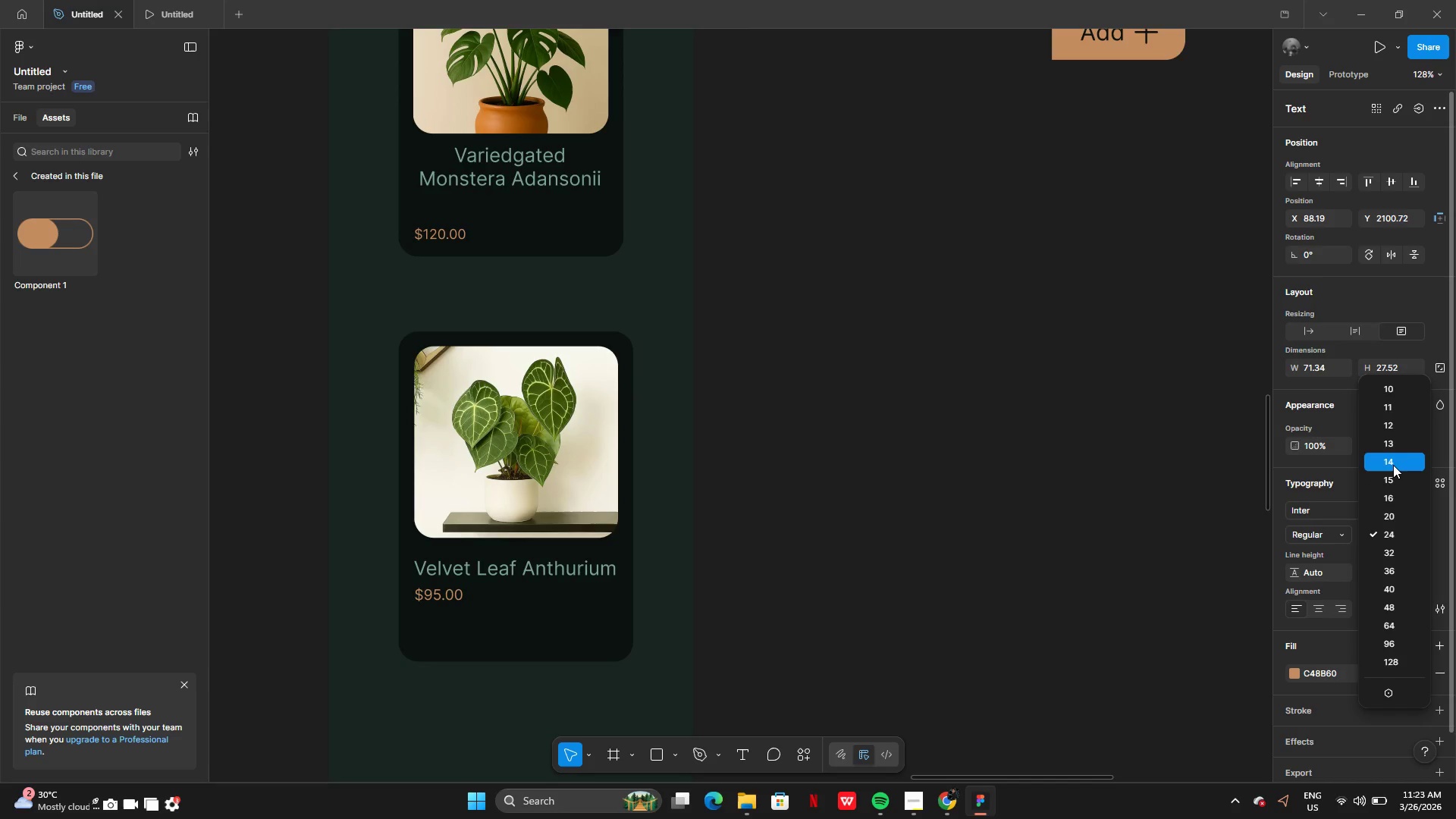 
left_click([1393, 465])
 